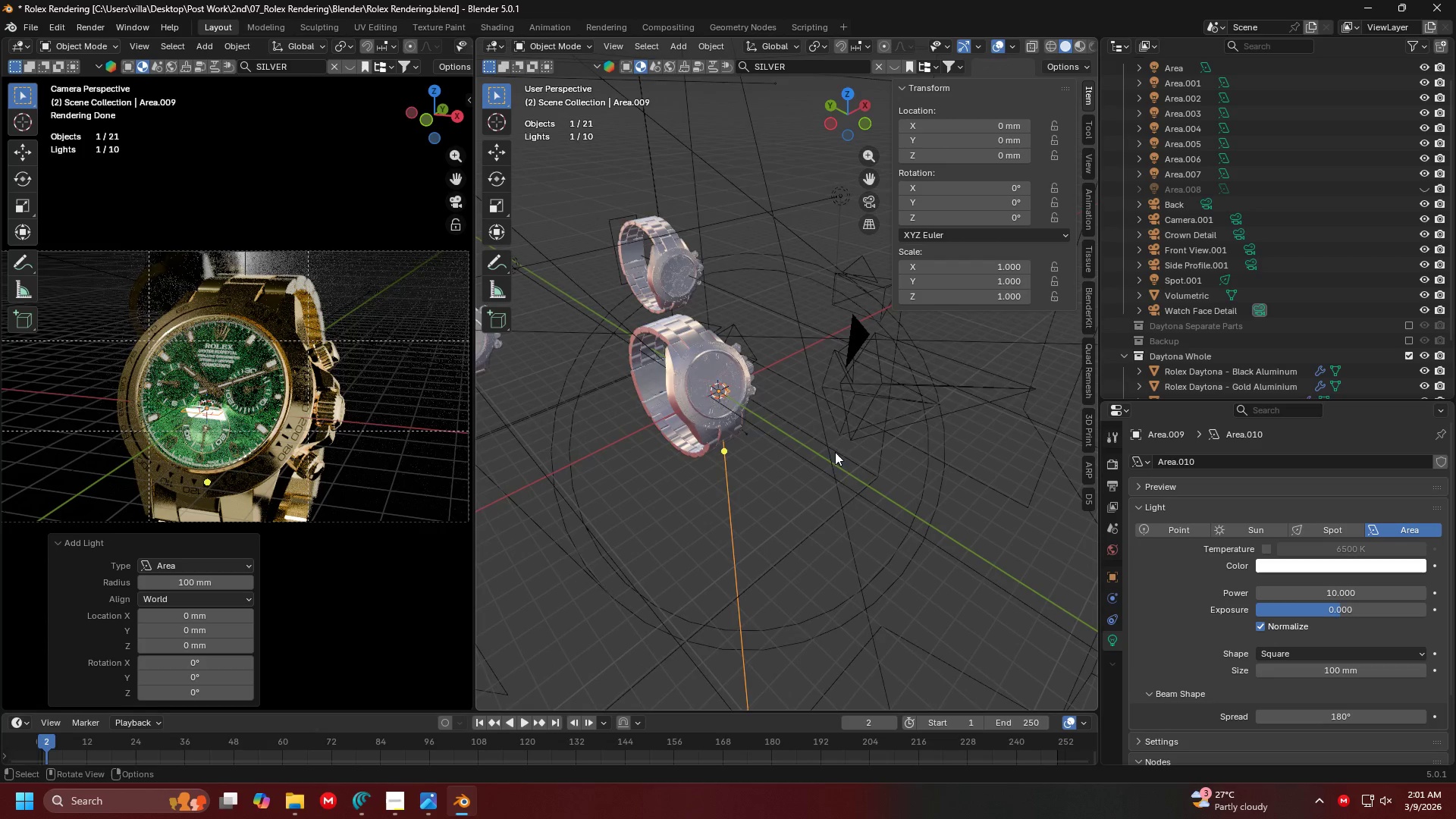 
scroll: coordinate [784, 437], scroll_direction: down, amount: 11.0
 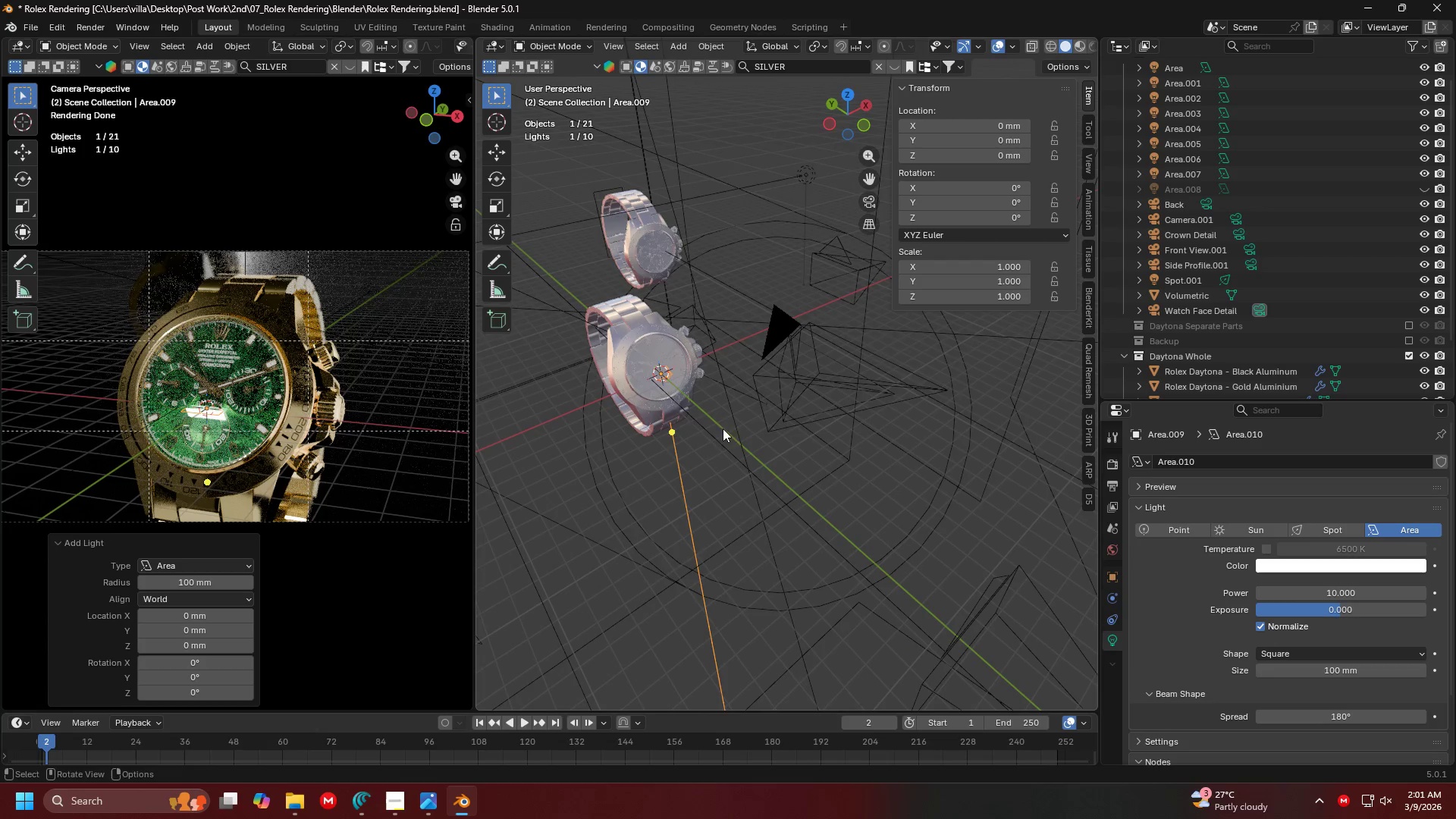 
key(G)
 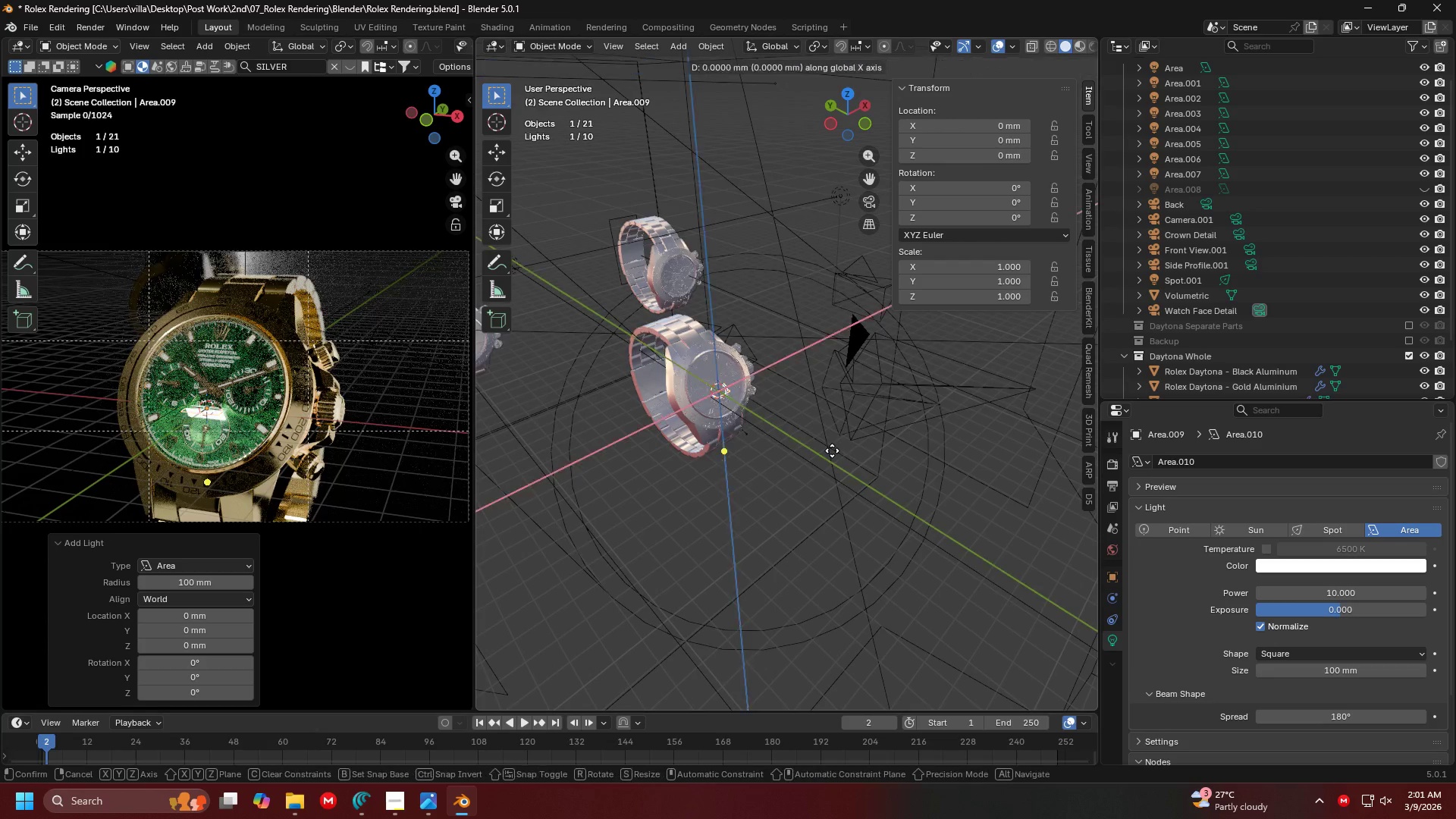 
scroll: coordinate [836, 419], scroll_direction: up, amount: 1.0
 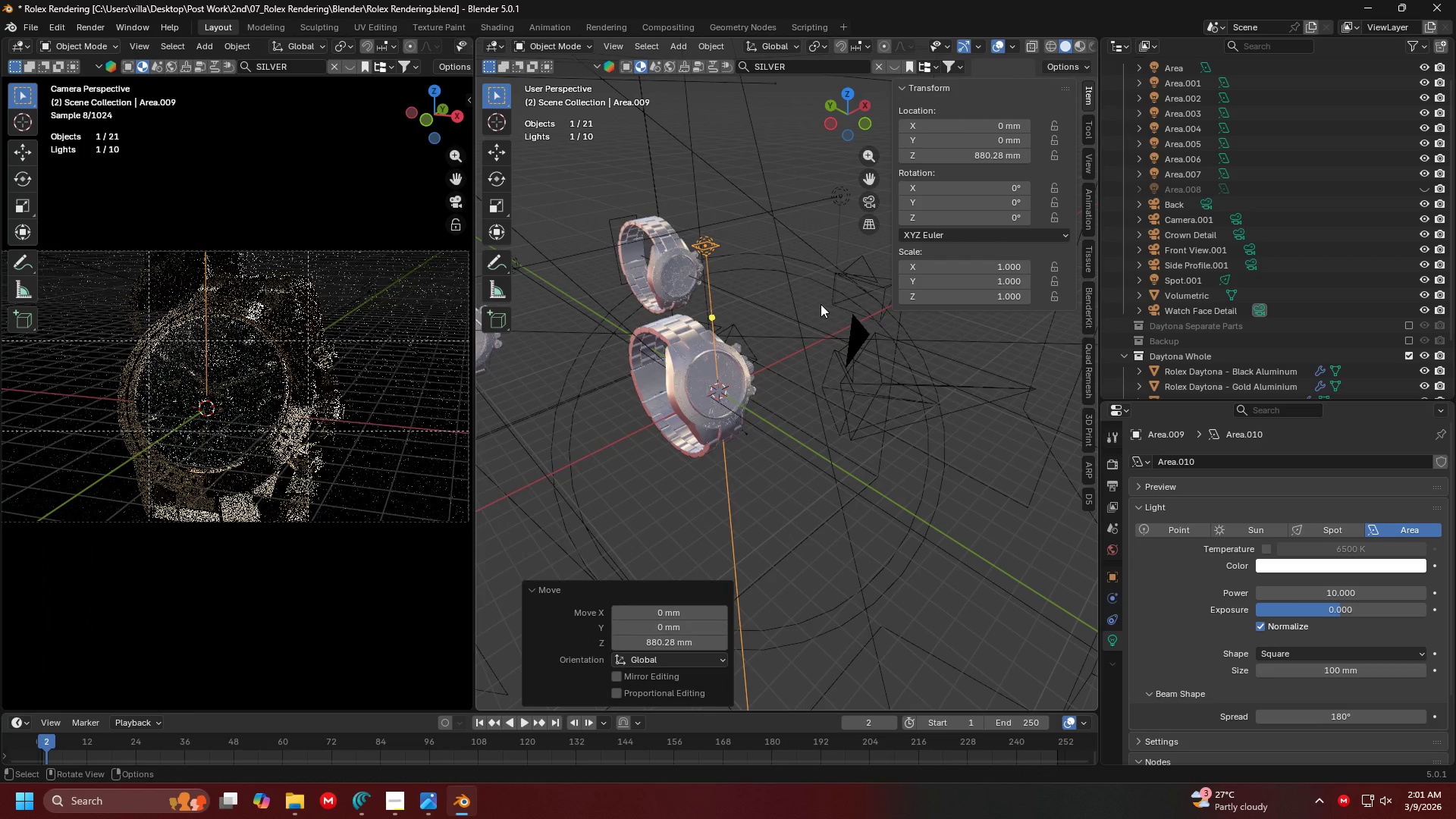 
key(S)
 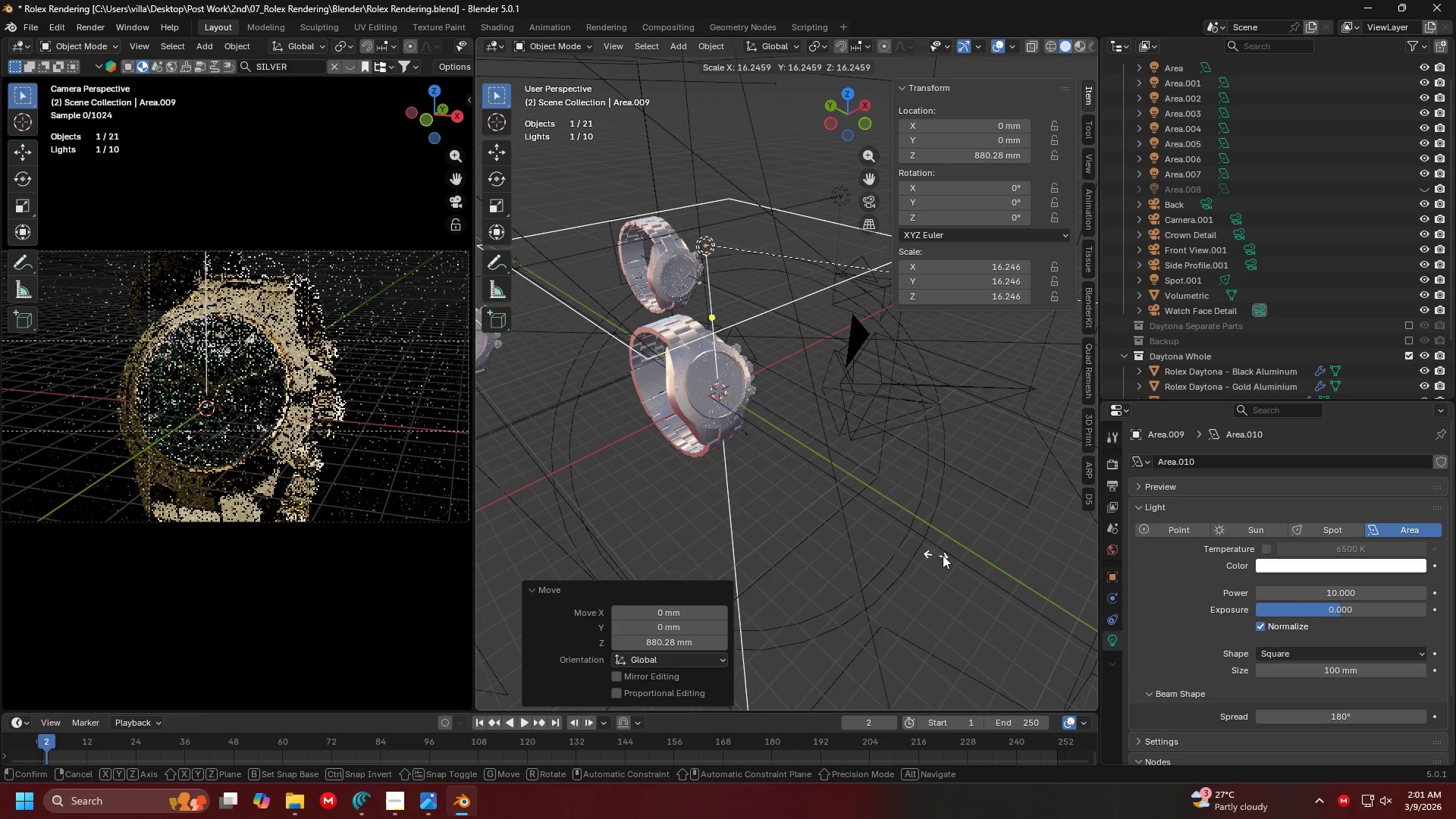 
left_click([536, 504])
 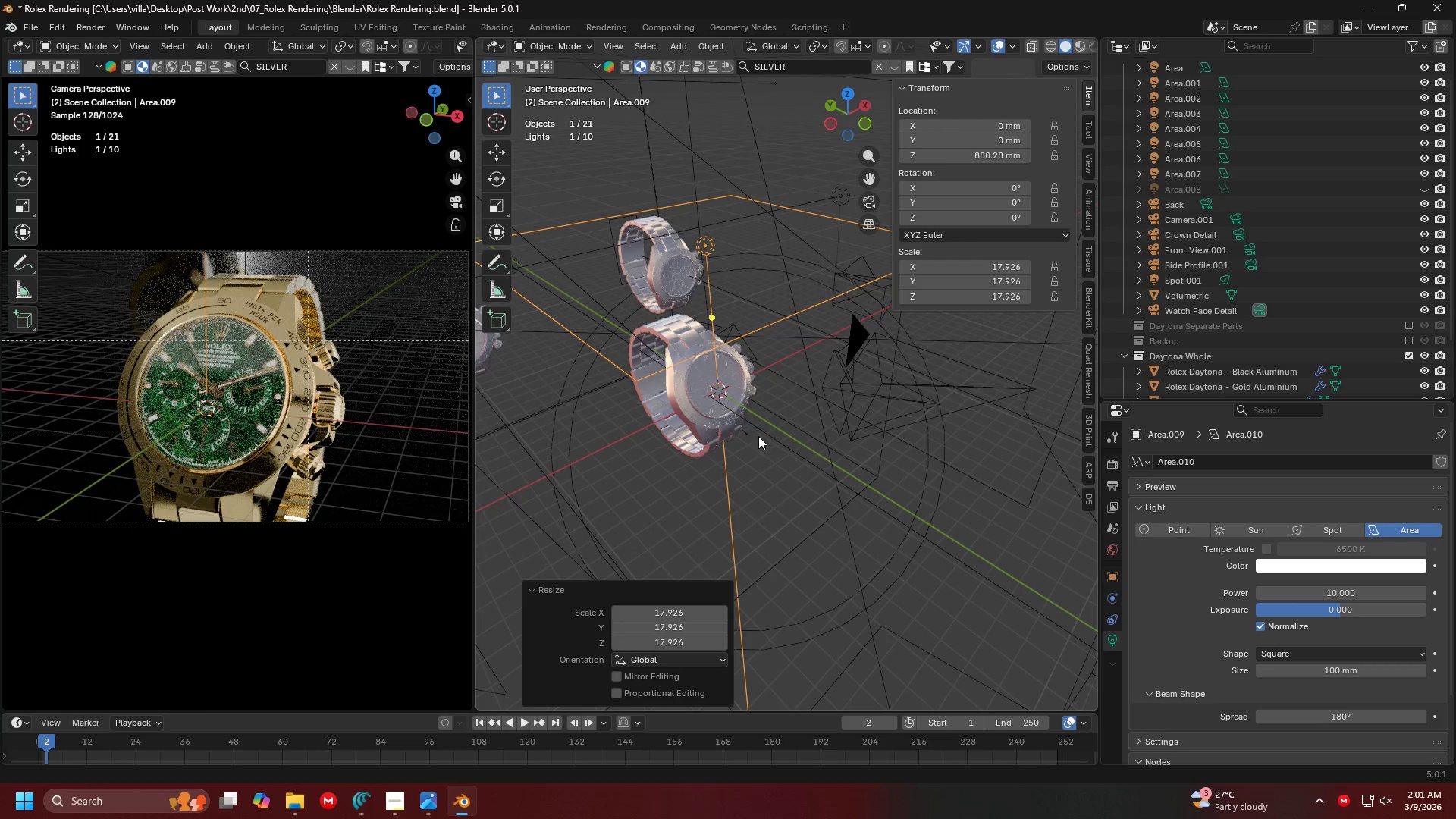 
hold_key(key=ShiftLeft, duration=0.36)
 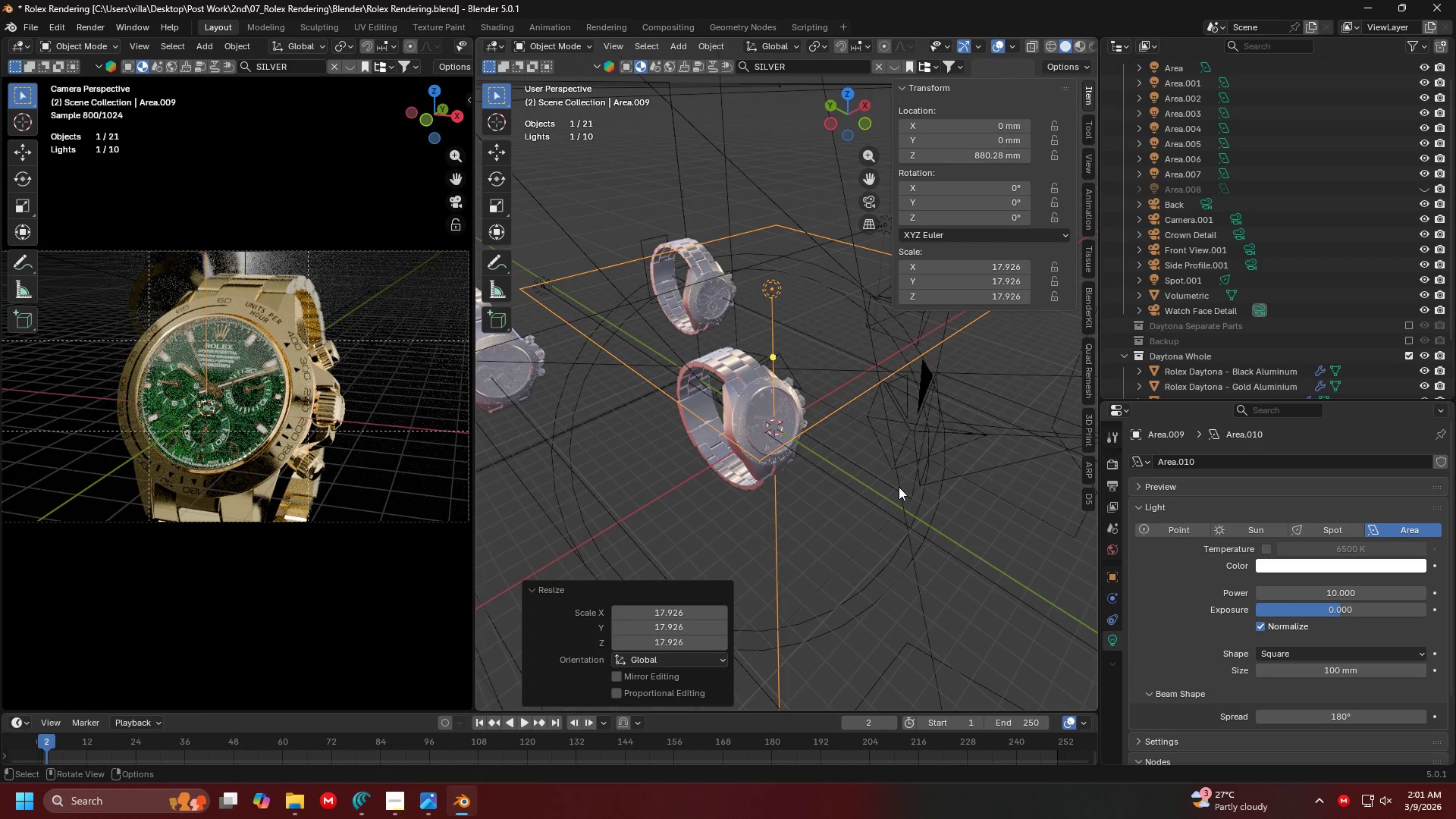 
key(S)
 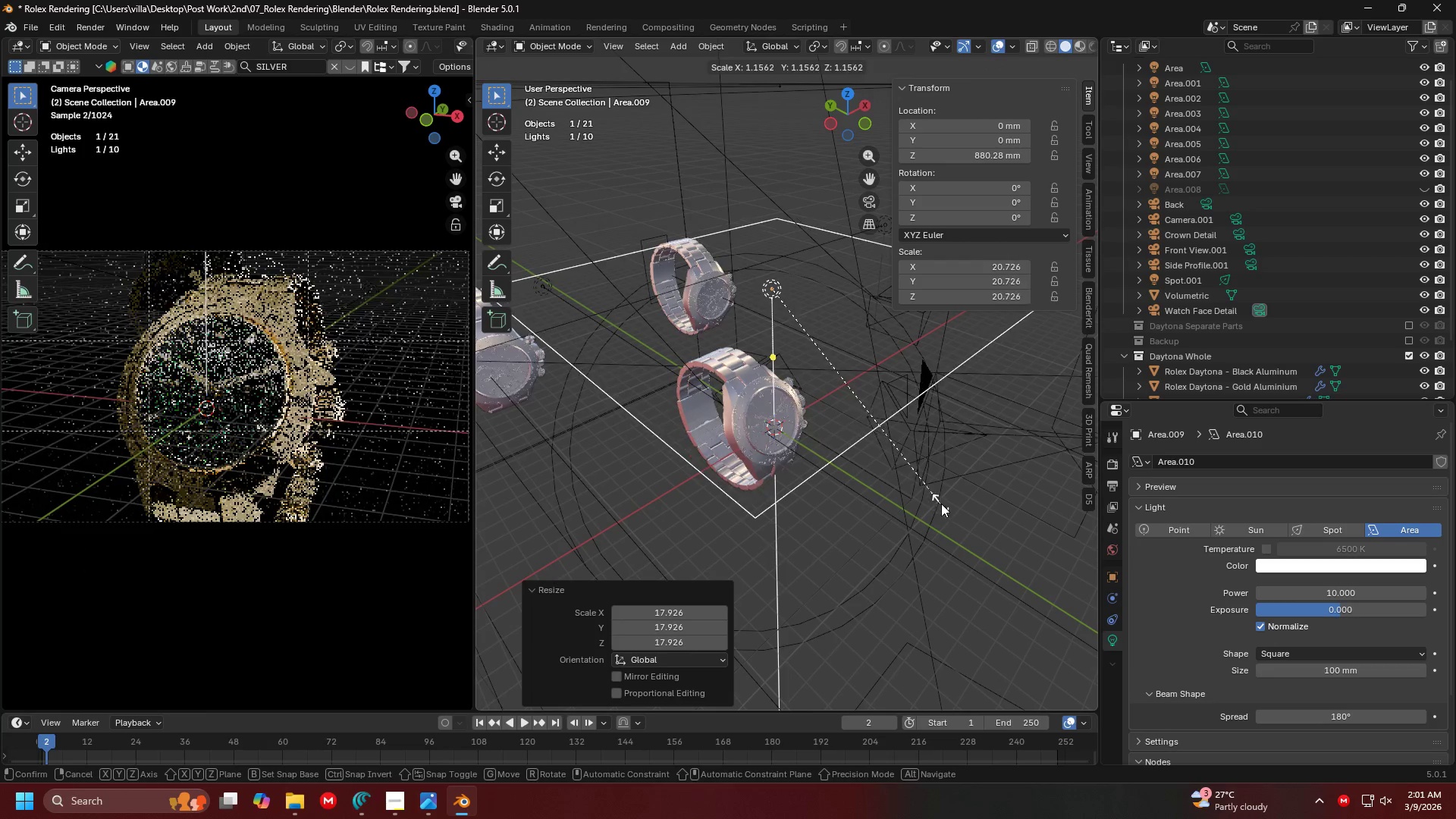 
left_click([941, 504])
 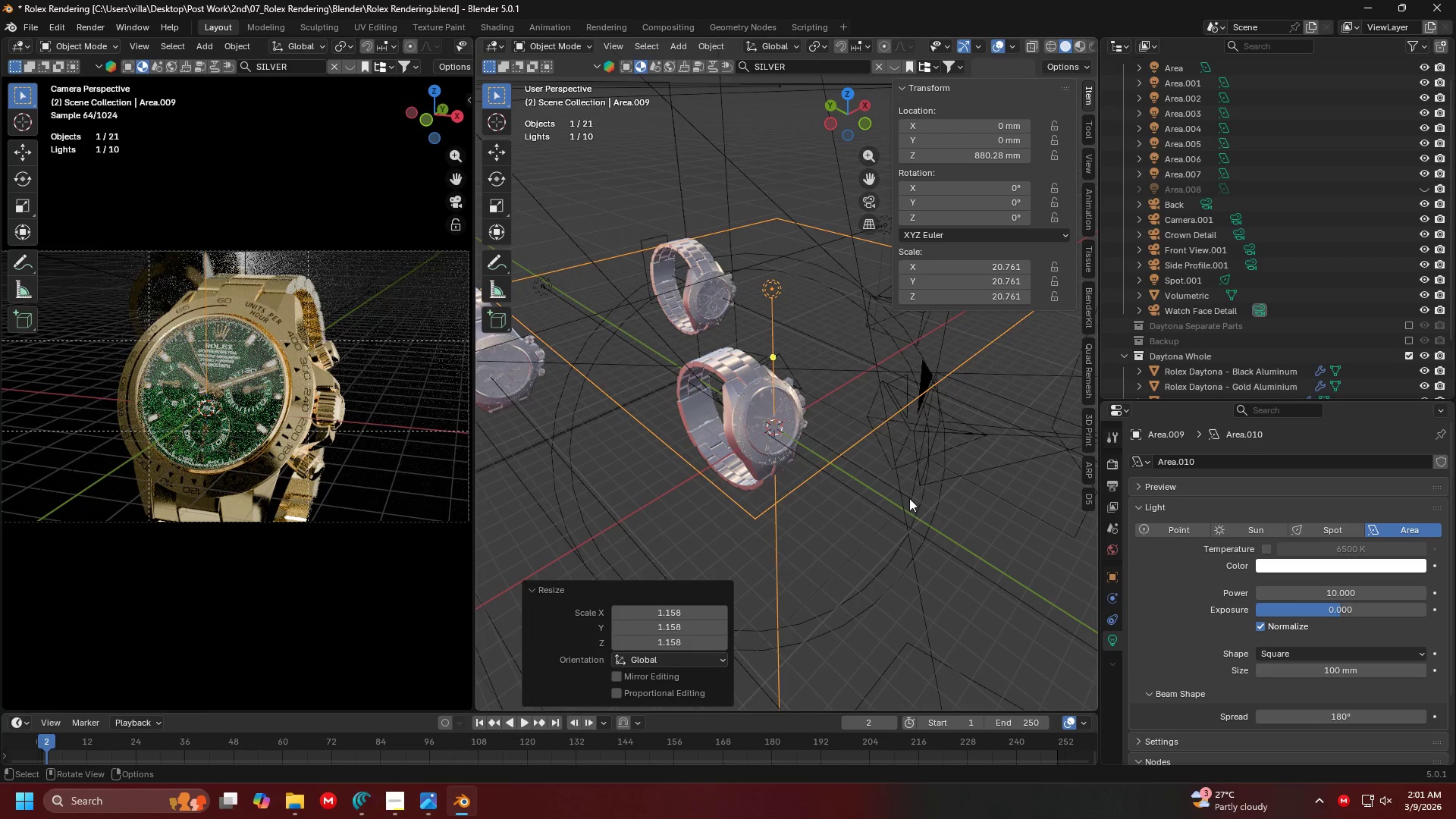 
key(Alt+AltLeft)
 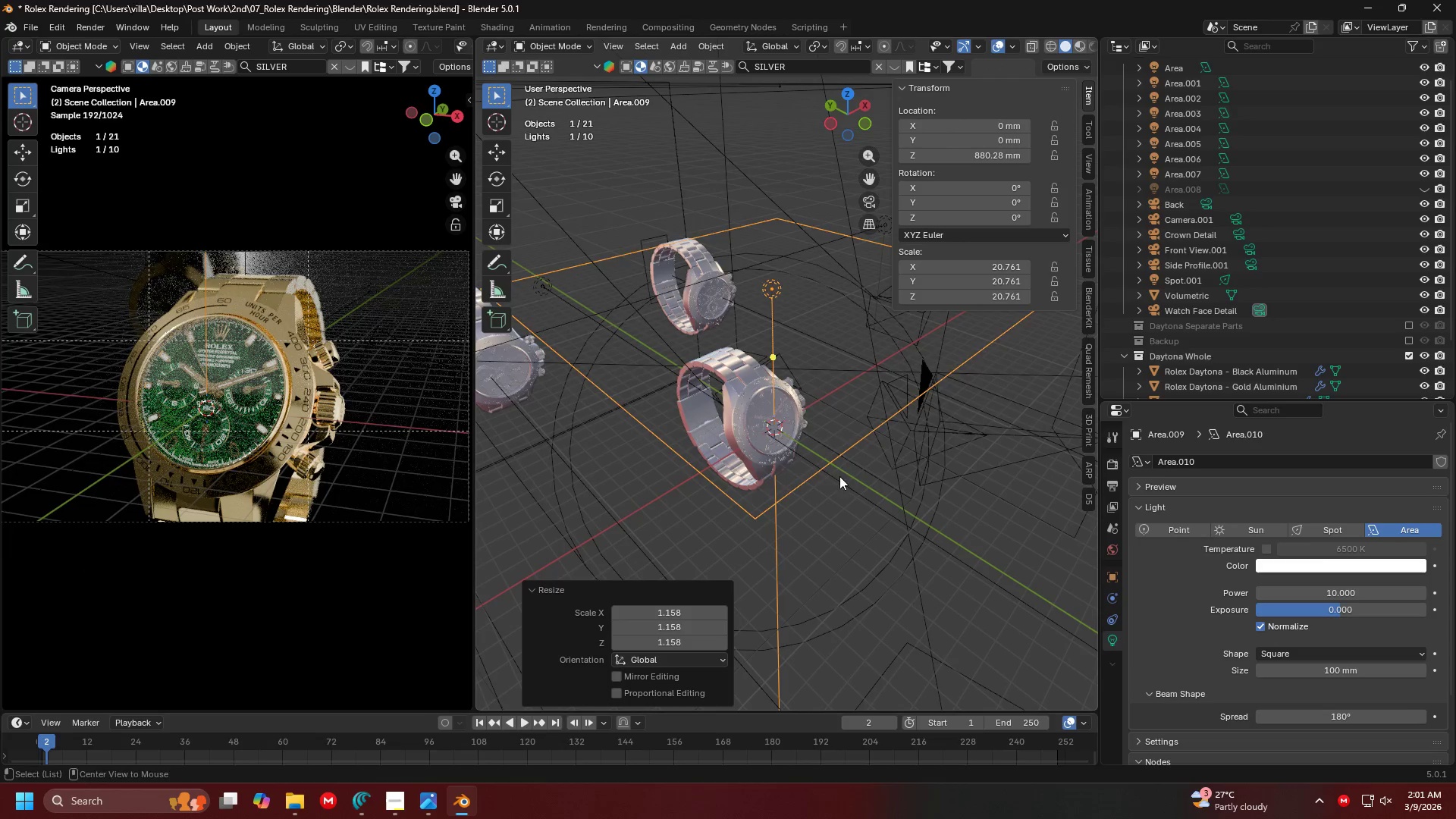 
key(Alt+Tab)
 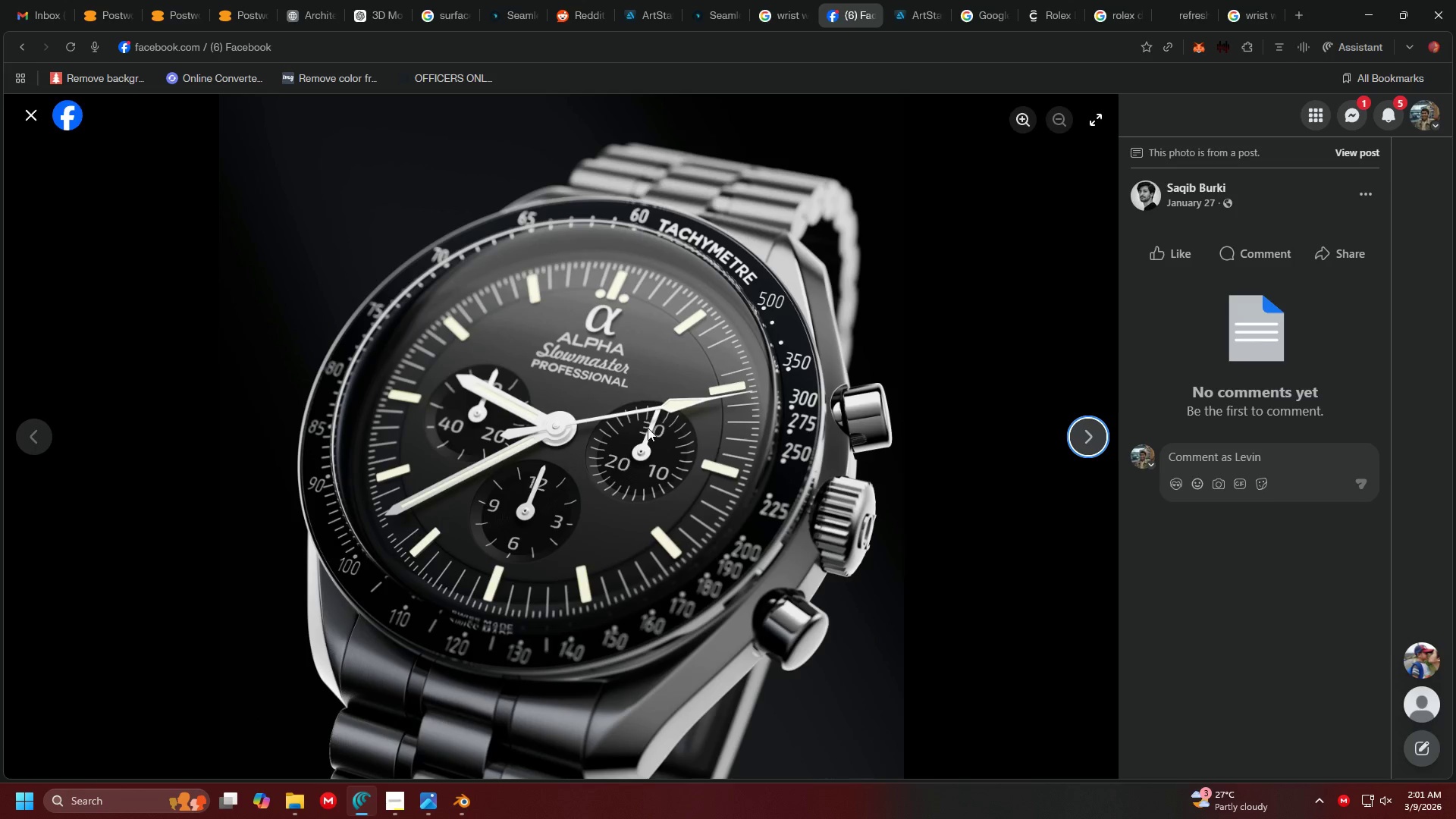 
key(Alt+AltLeft)
 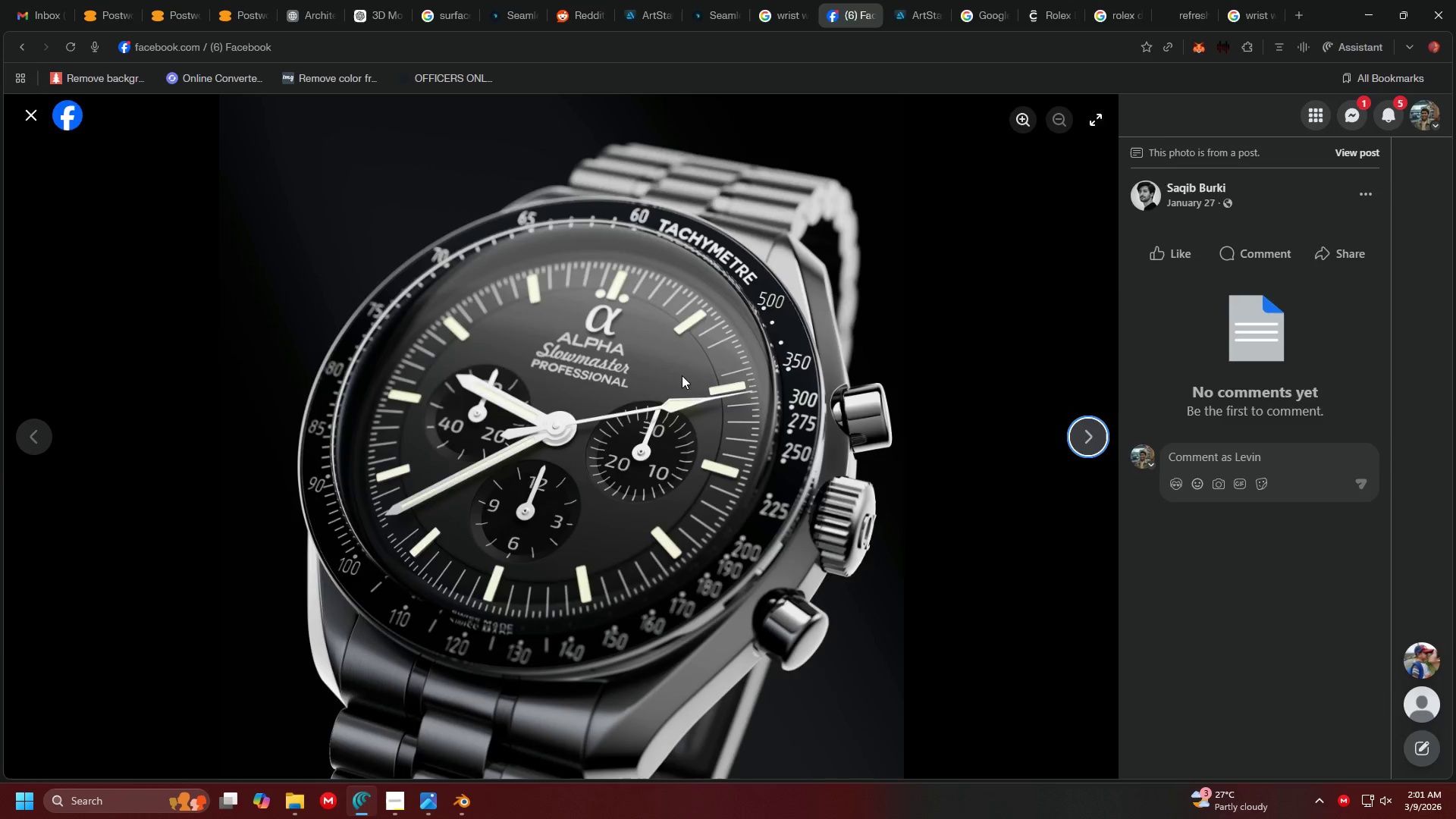 
key(Tab)
type(rz)
 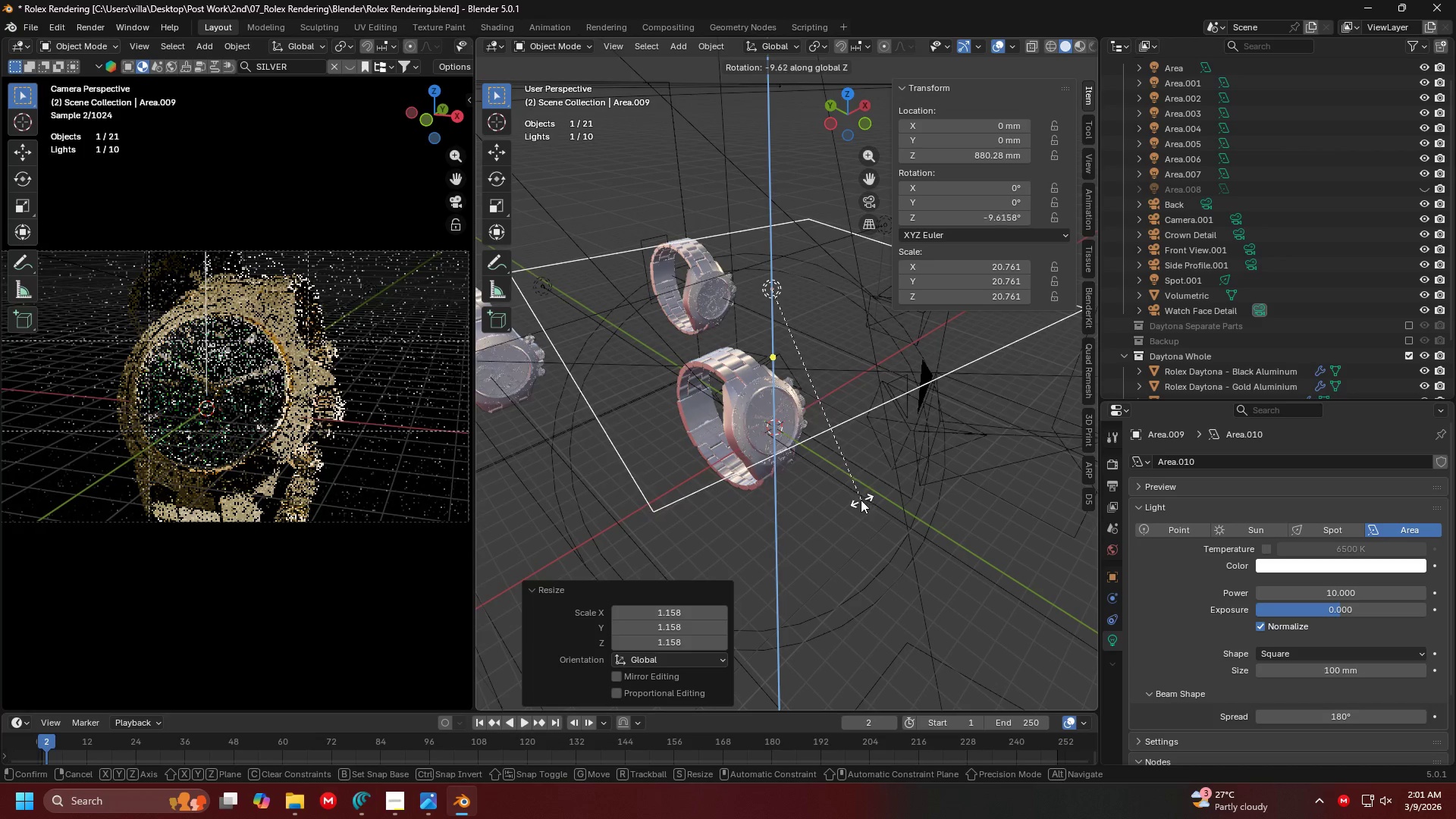 
left_click([849, 503])
 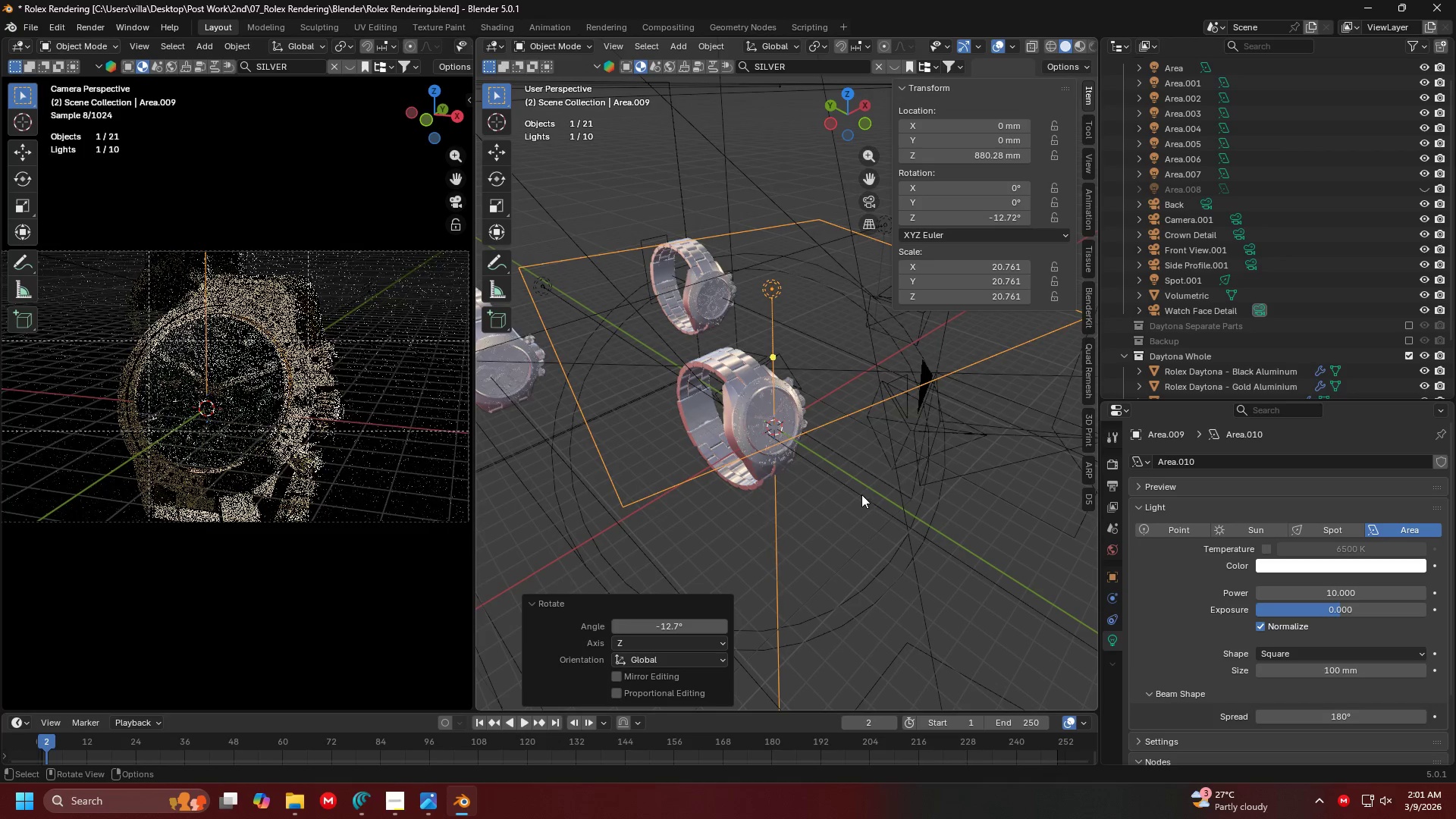 
key(G)
 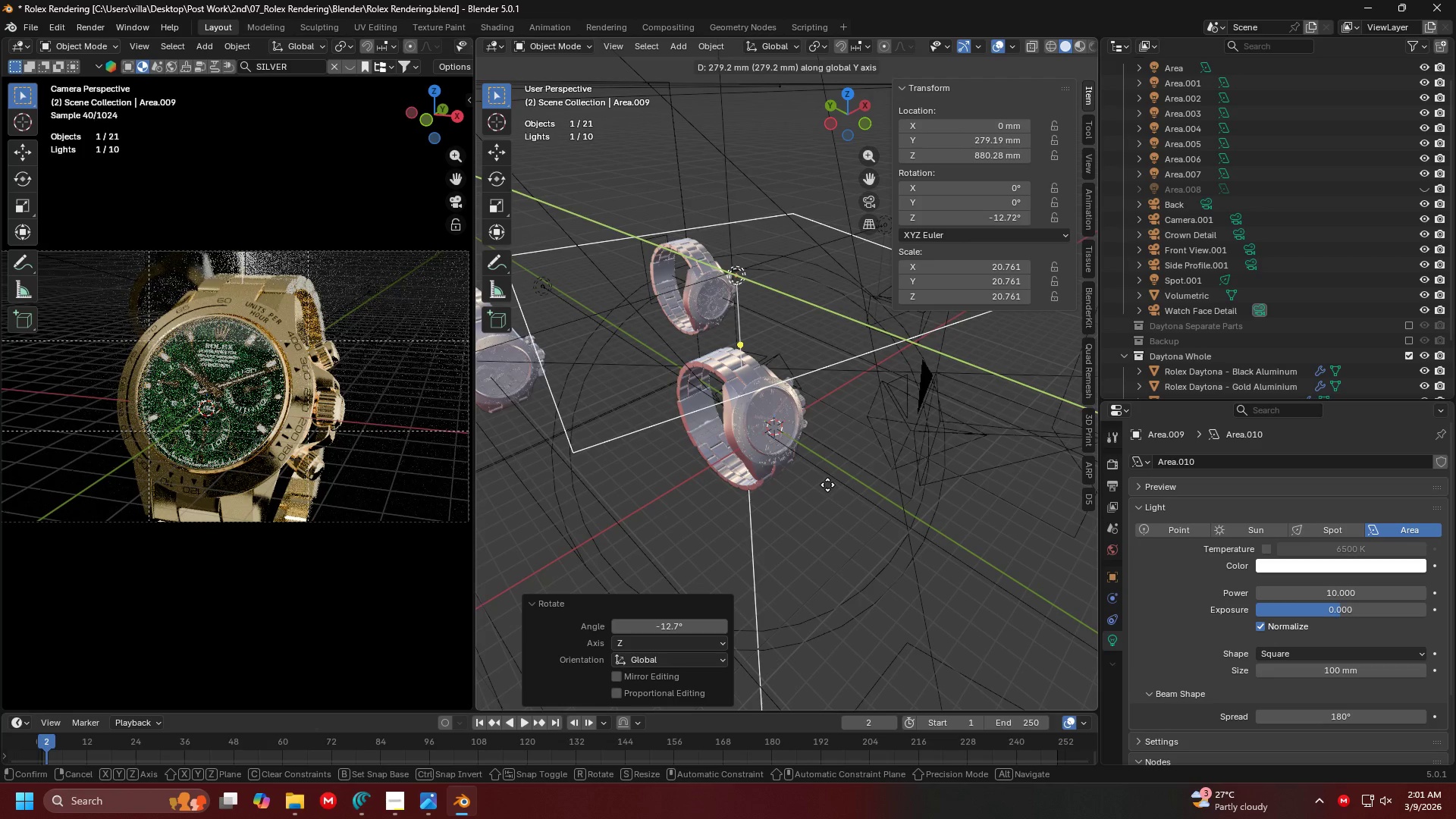 
left_click([851, 498])
 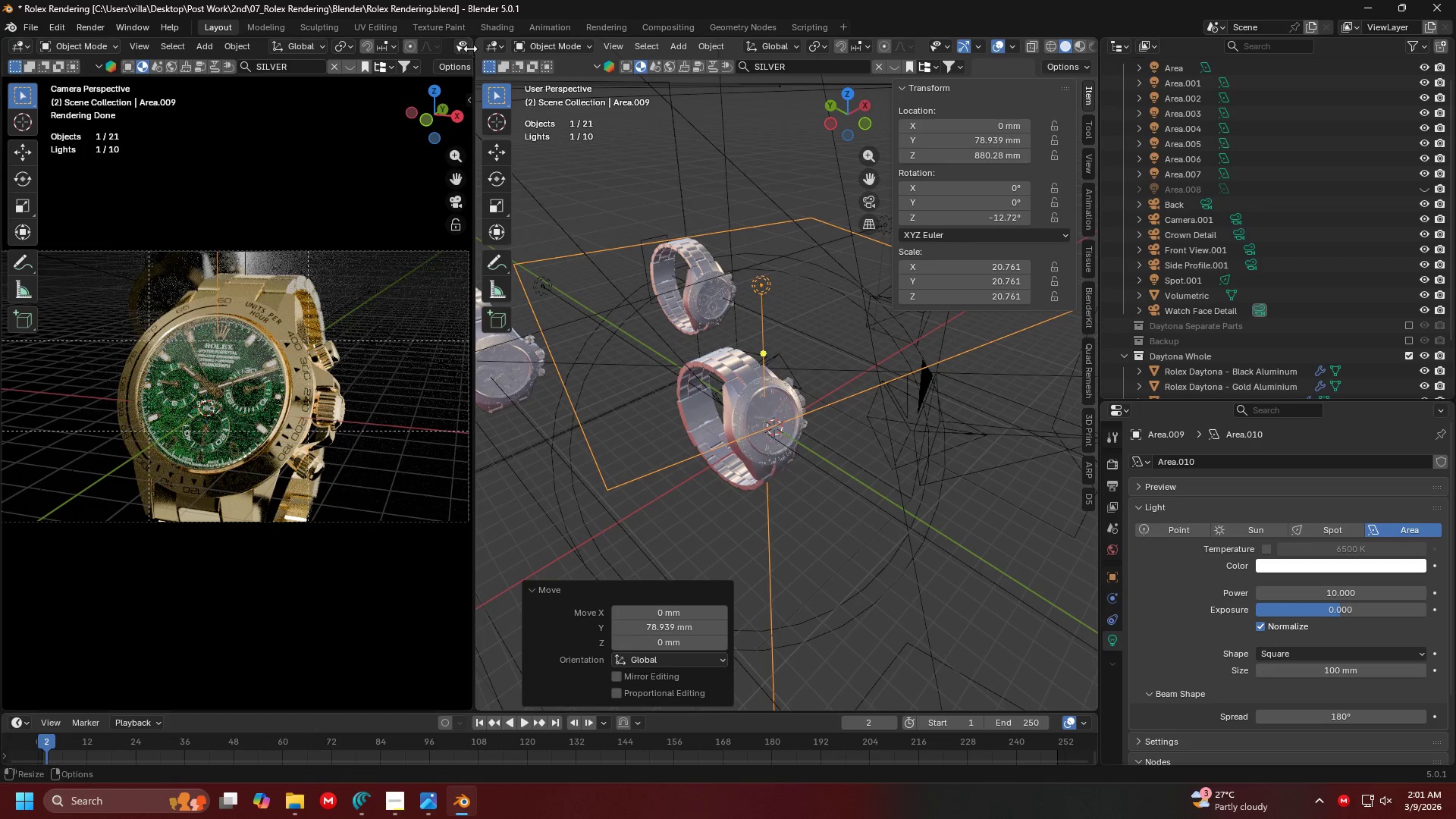 
left_click_drag(start_coordinate=[471, 50], to_coordinate=[676, 66])
 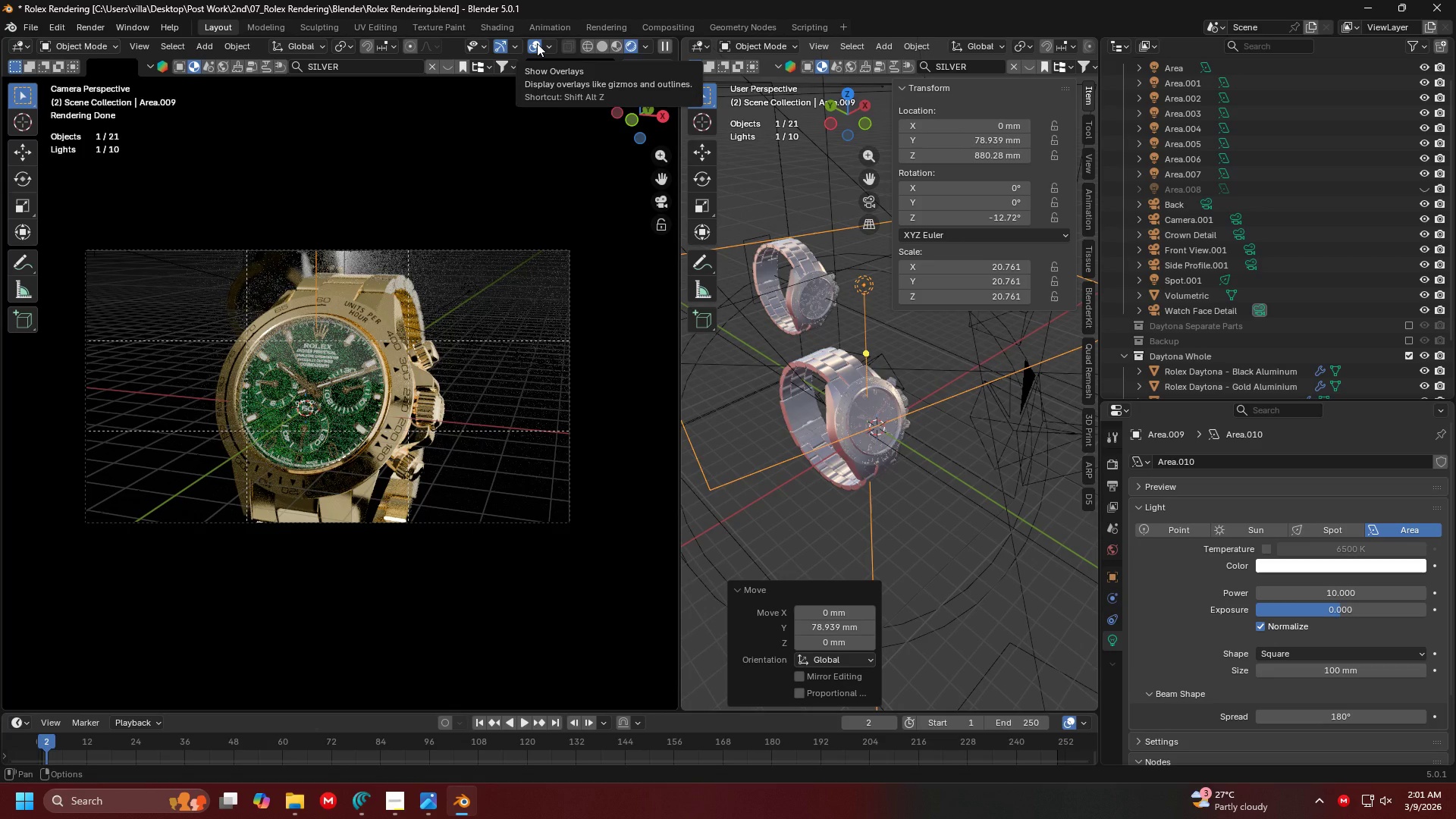 
key(Alt+Shift+Z)
 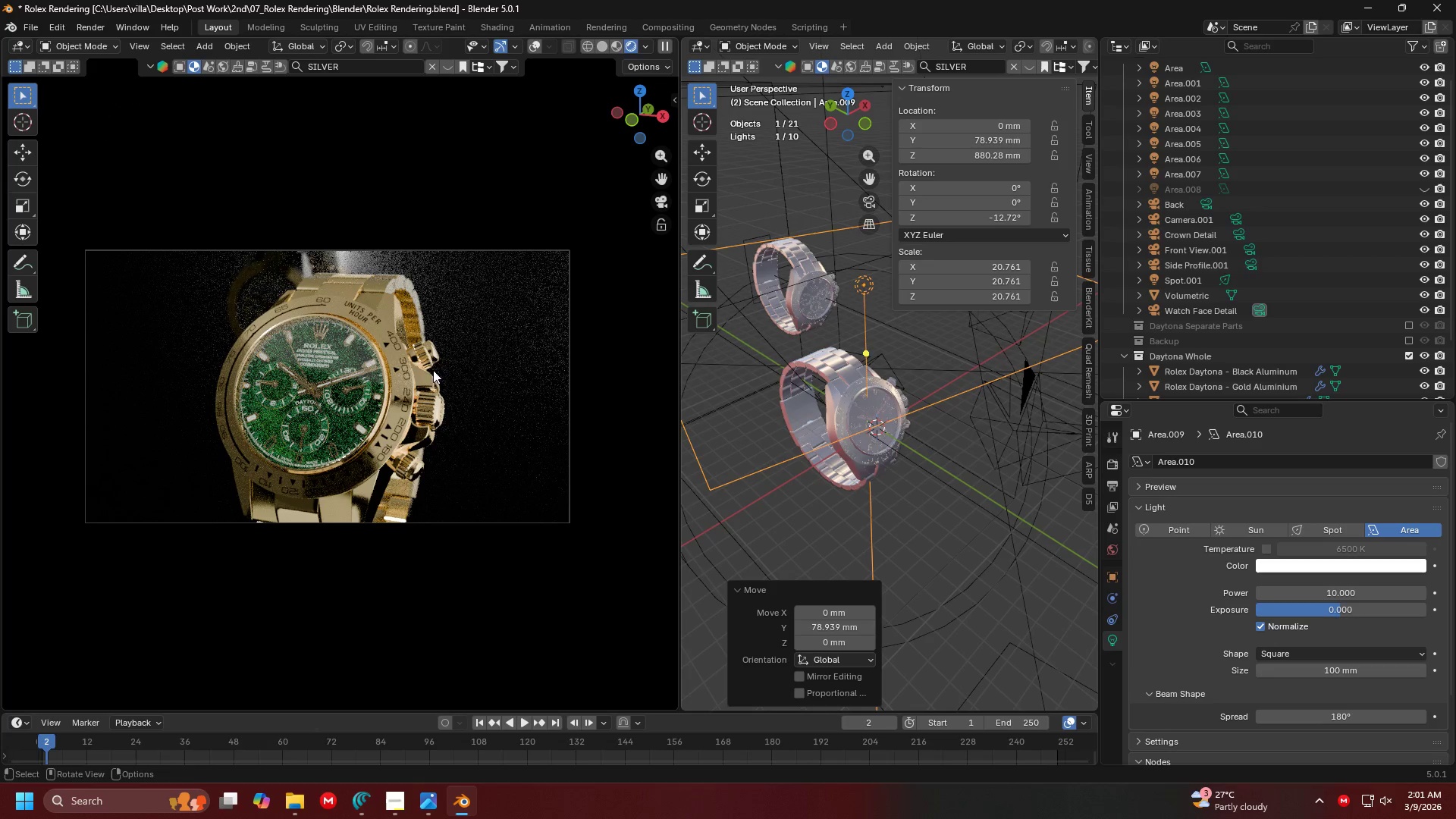 
hold_key(key=ShiftLeft, duration=0.59)
 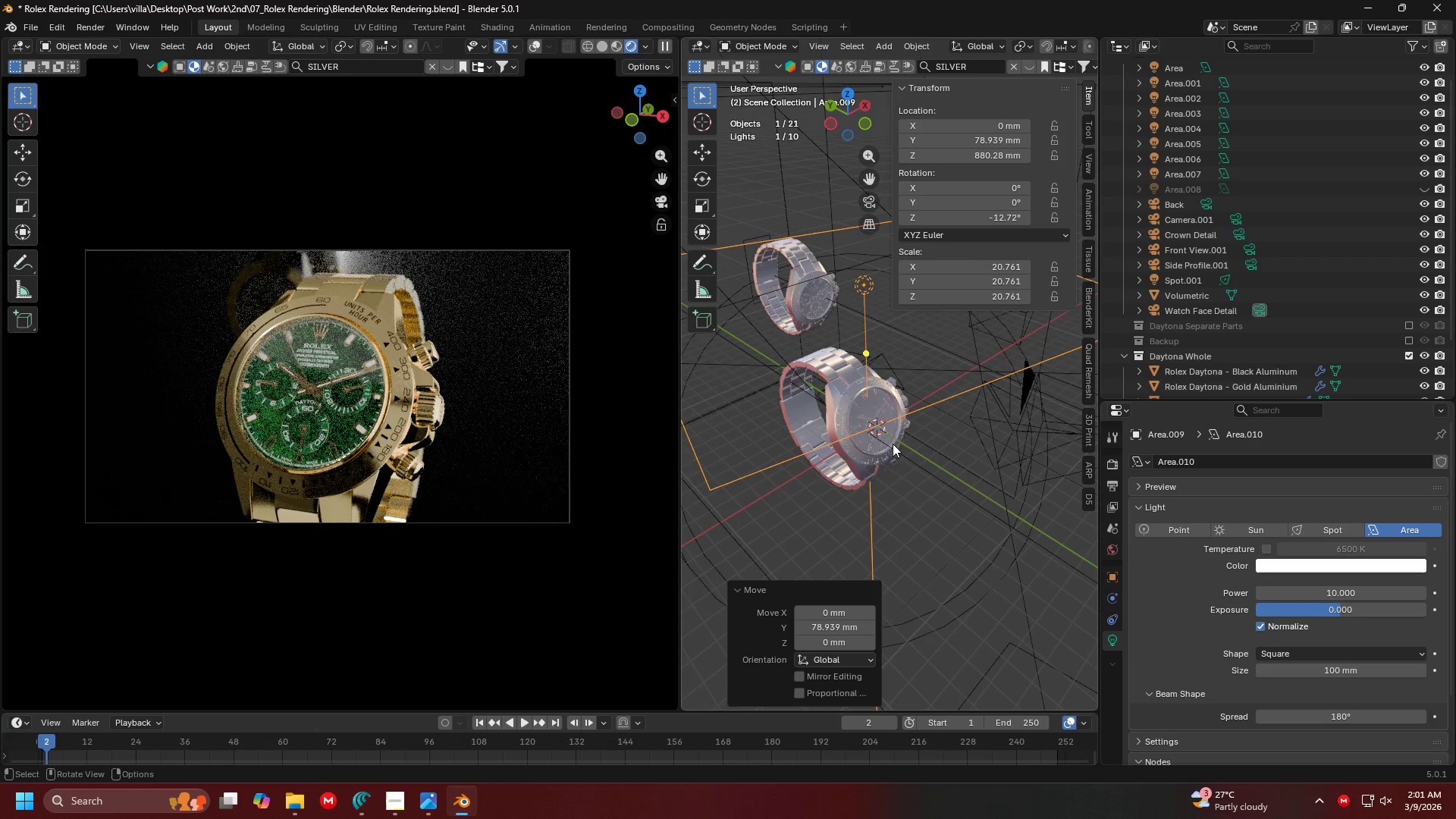 
hold_key(key=ShiftLeft, duration=0.39)
 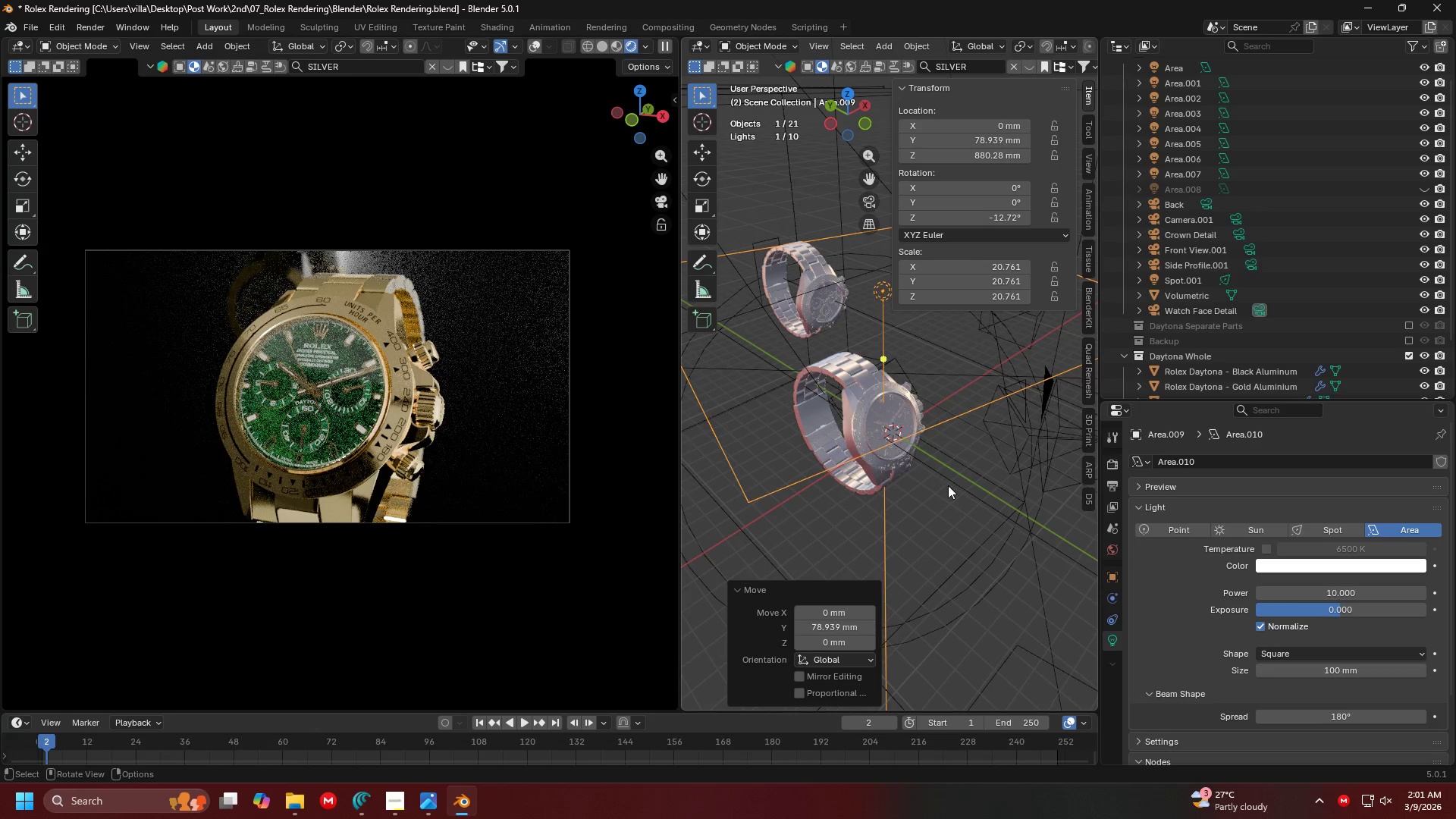 
key(G)
 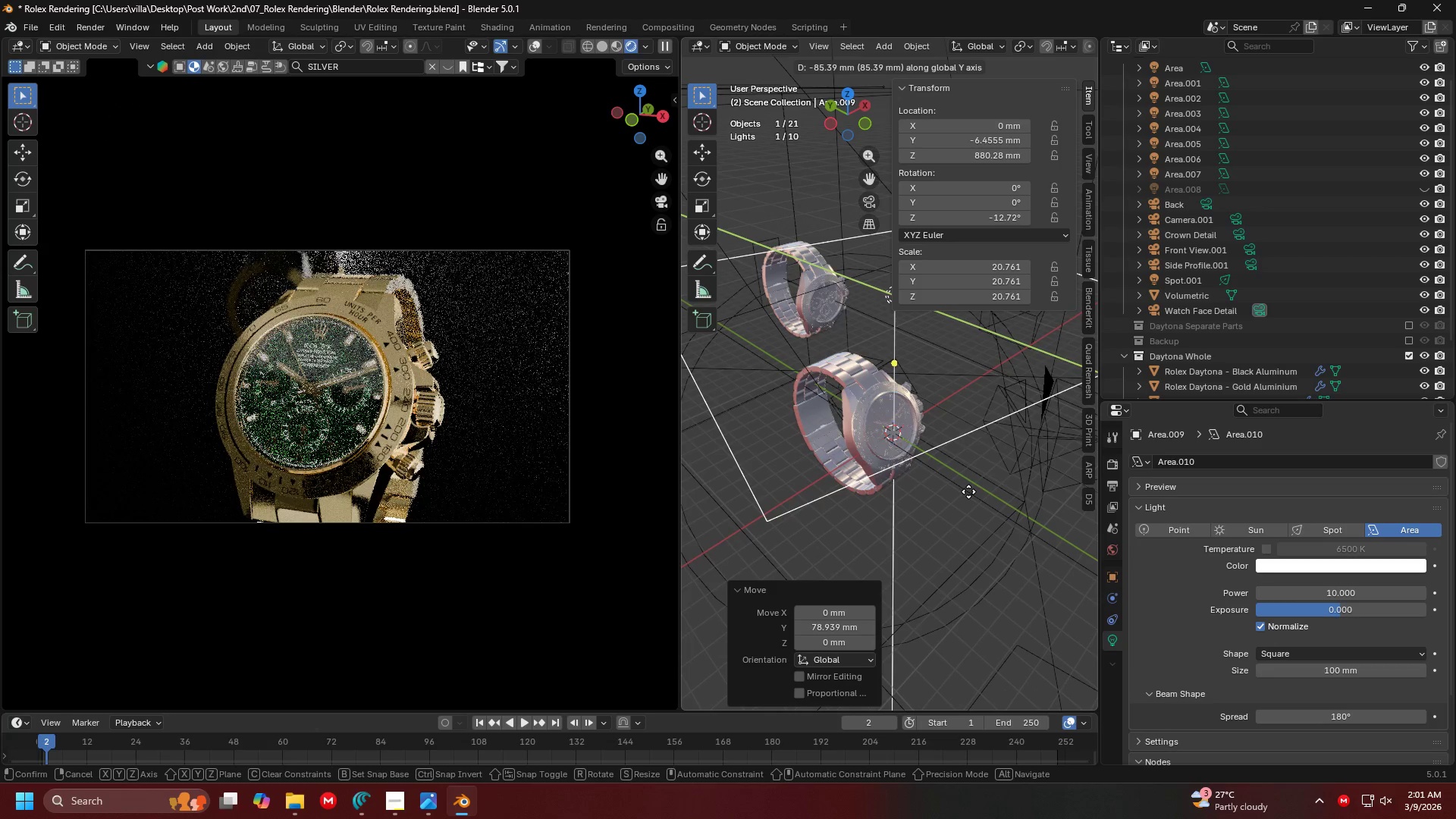 
left_click([968, 491])
 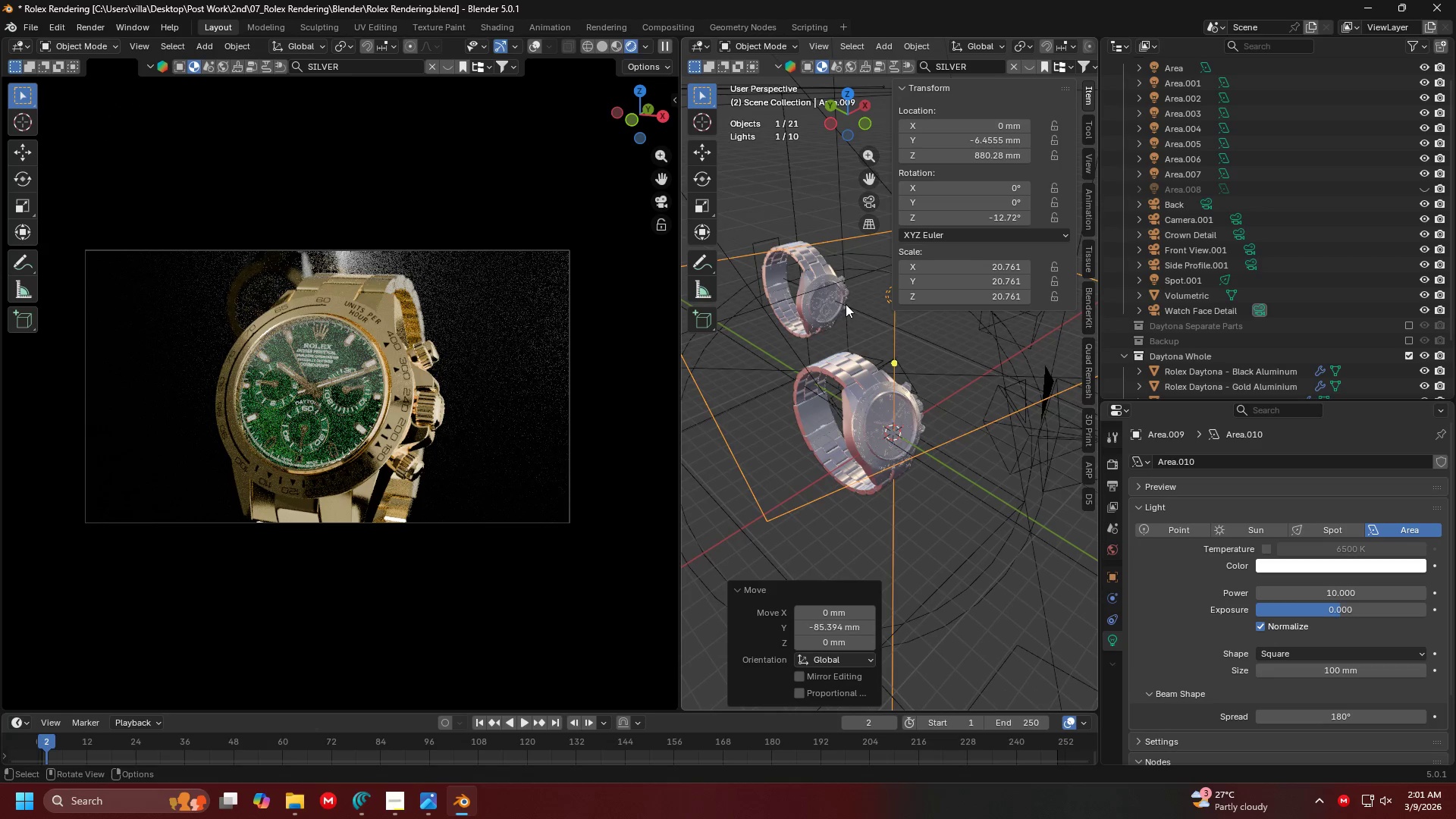 
hold_key(key=ShiftLeft, duration=0.48)
 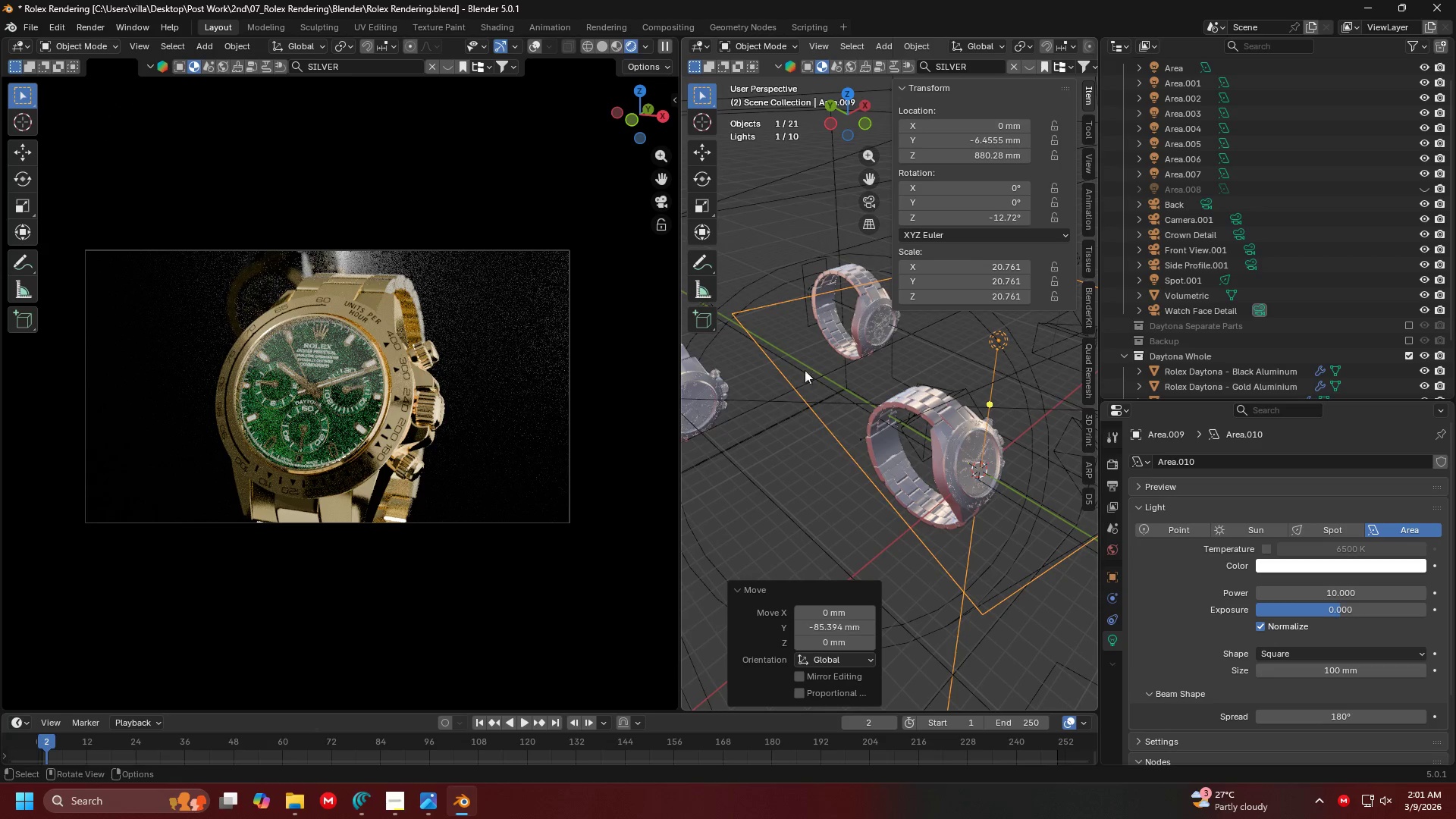 
hold_key(key=ShiftLeft, duration=0.44)
 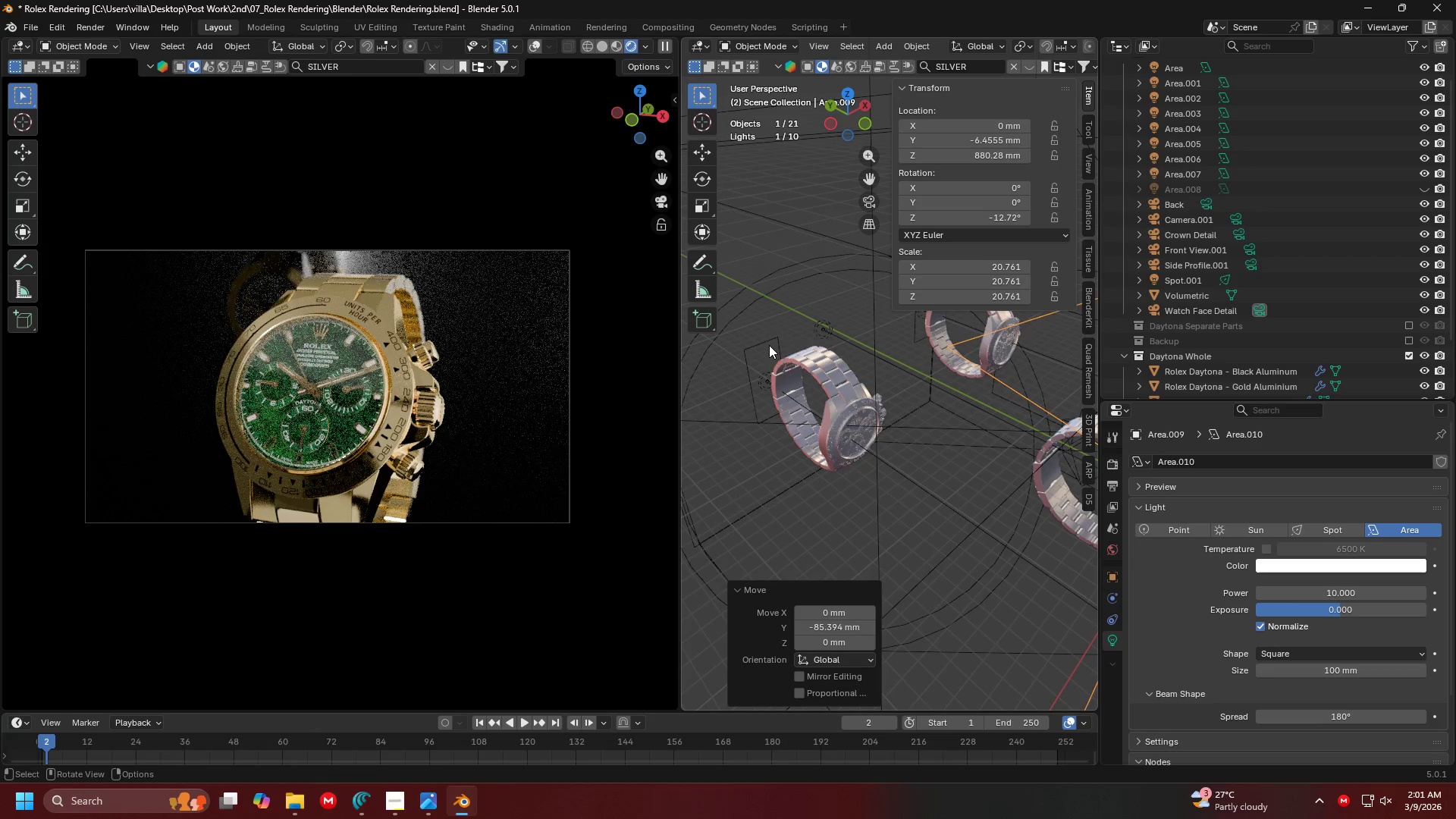 
left_click([768, 344])
 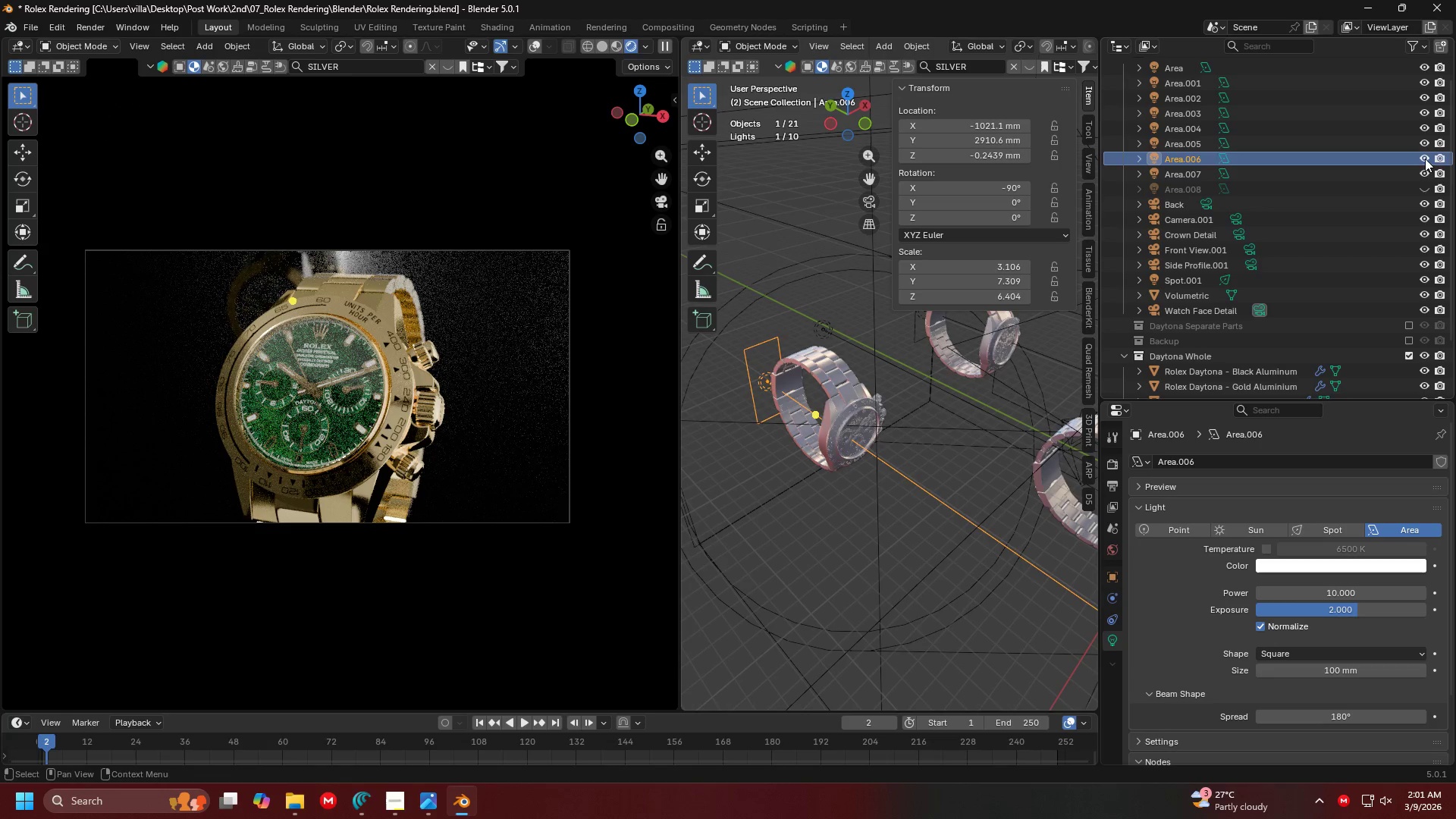 
double_click([1438, 158])
 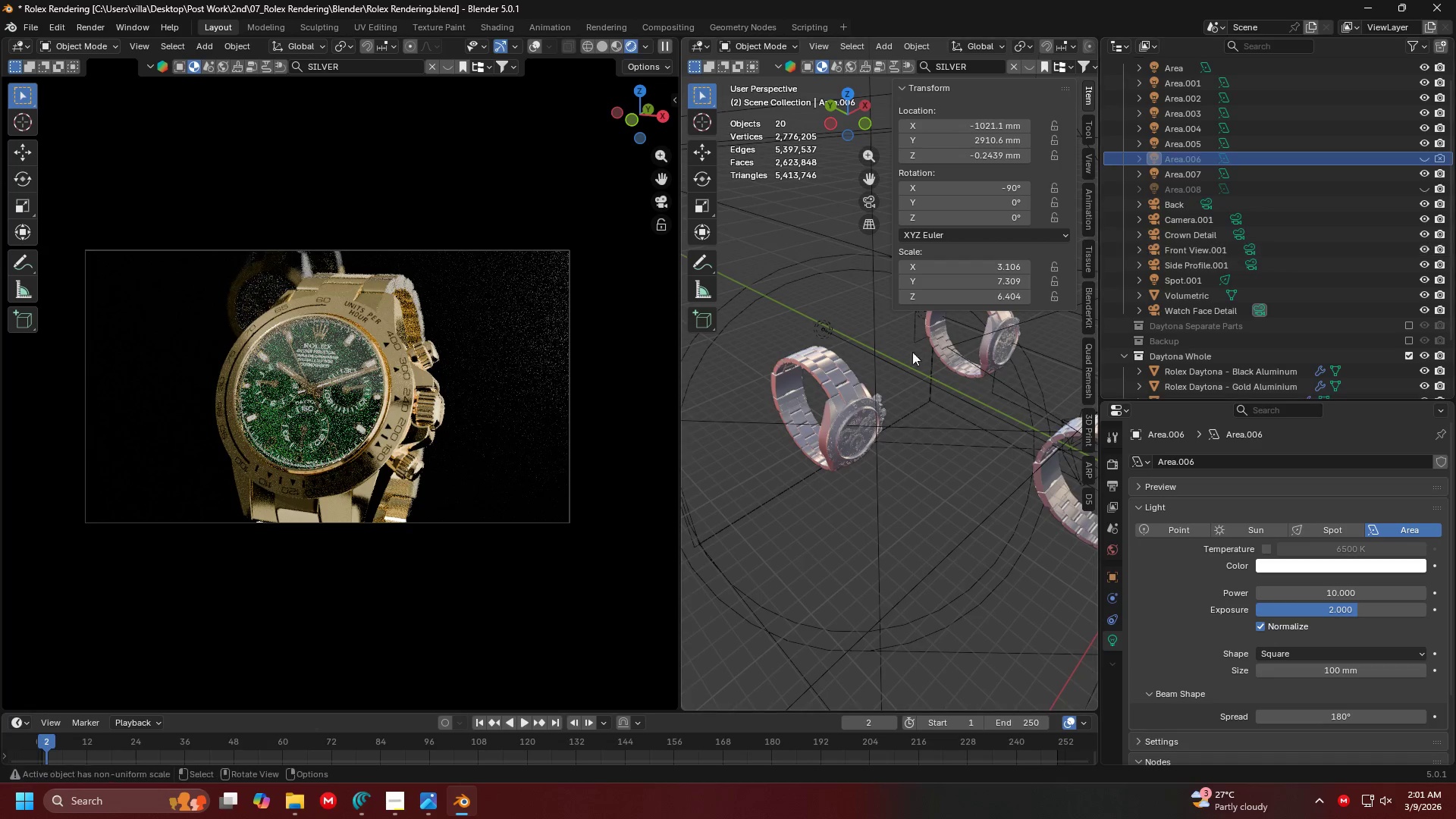 
left_click([808, 384])
 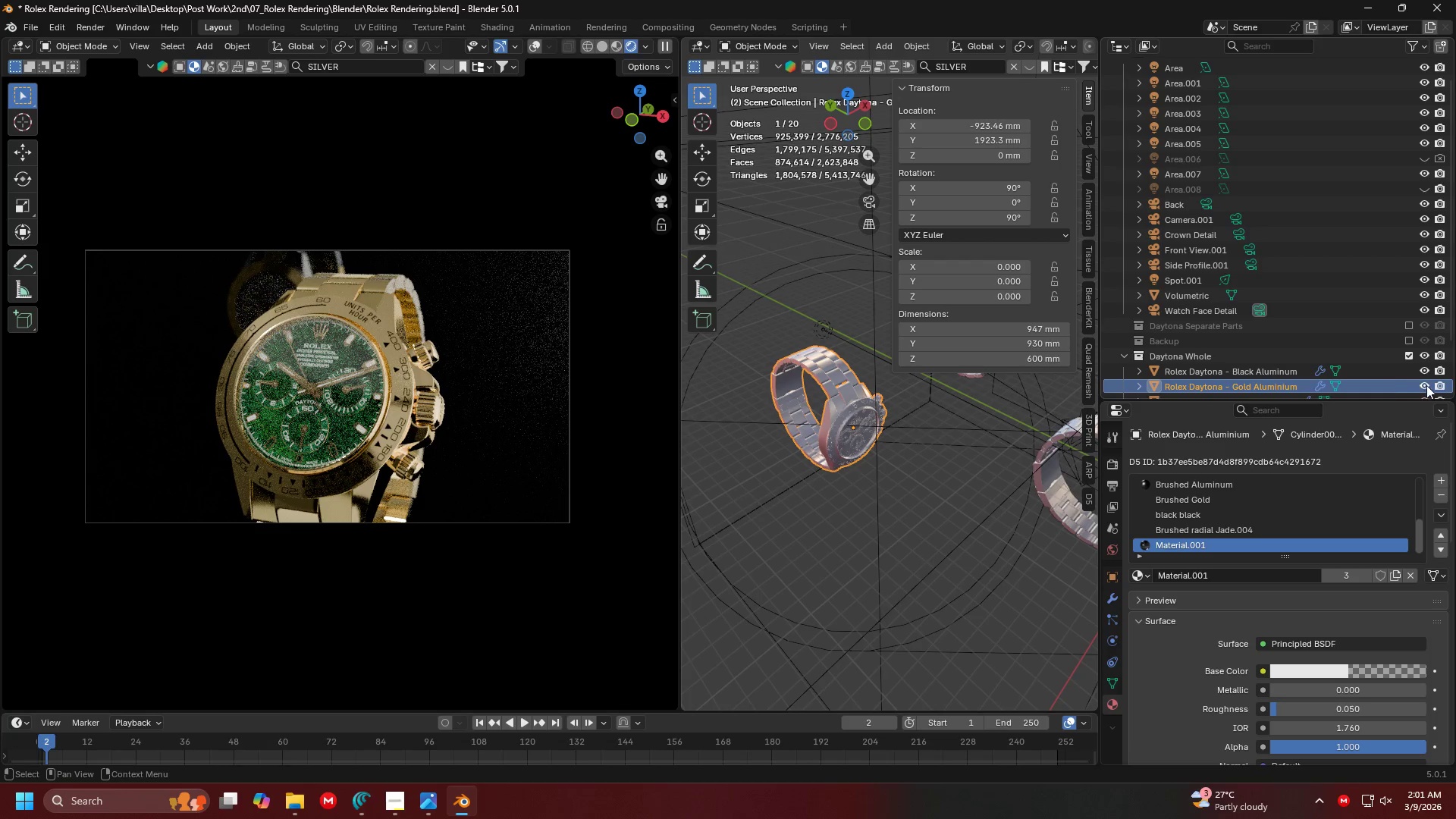 
double_click([1440, 387])
 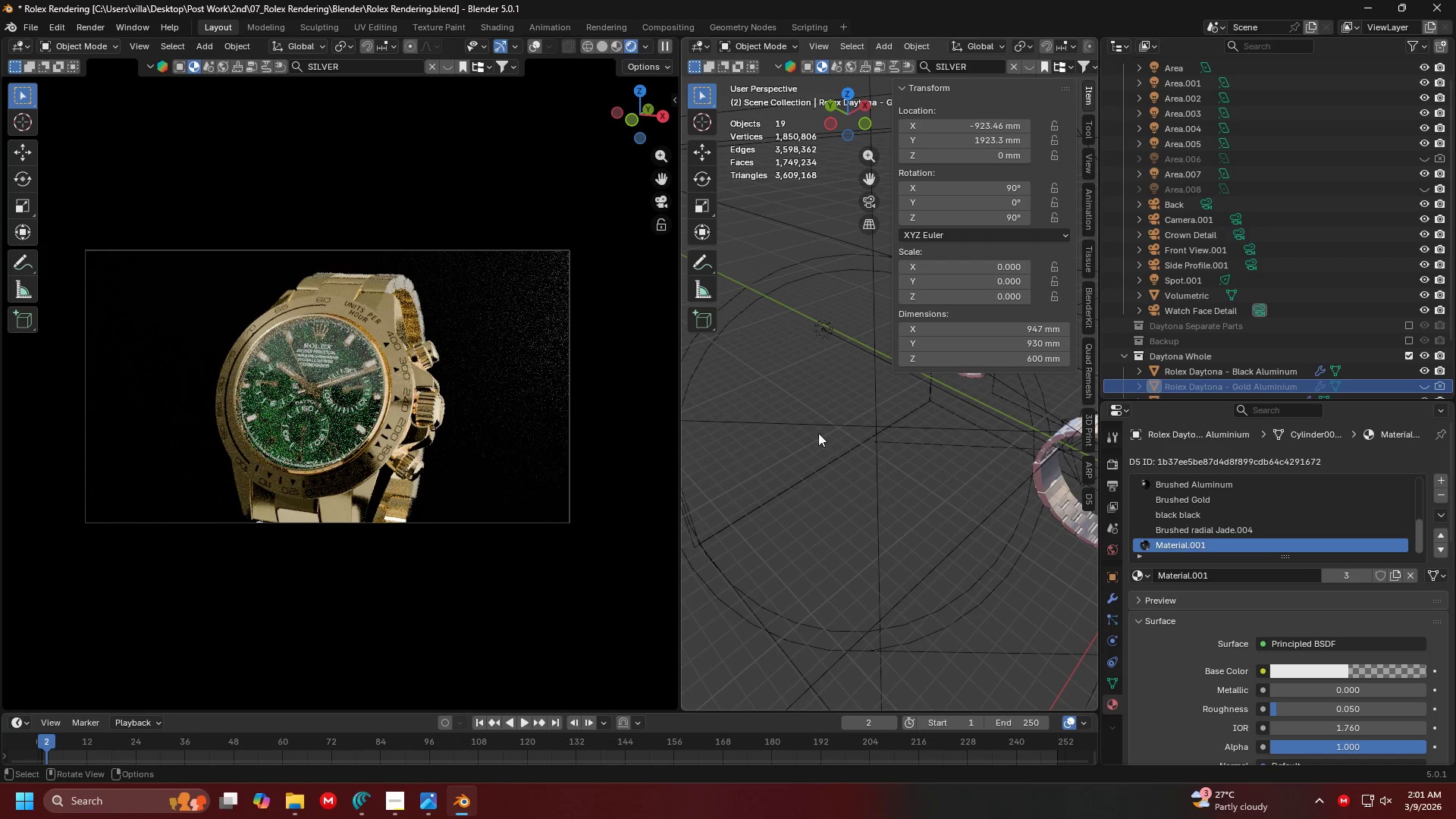 
hold_key(key=ShiftLeft, duration=0.44)
 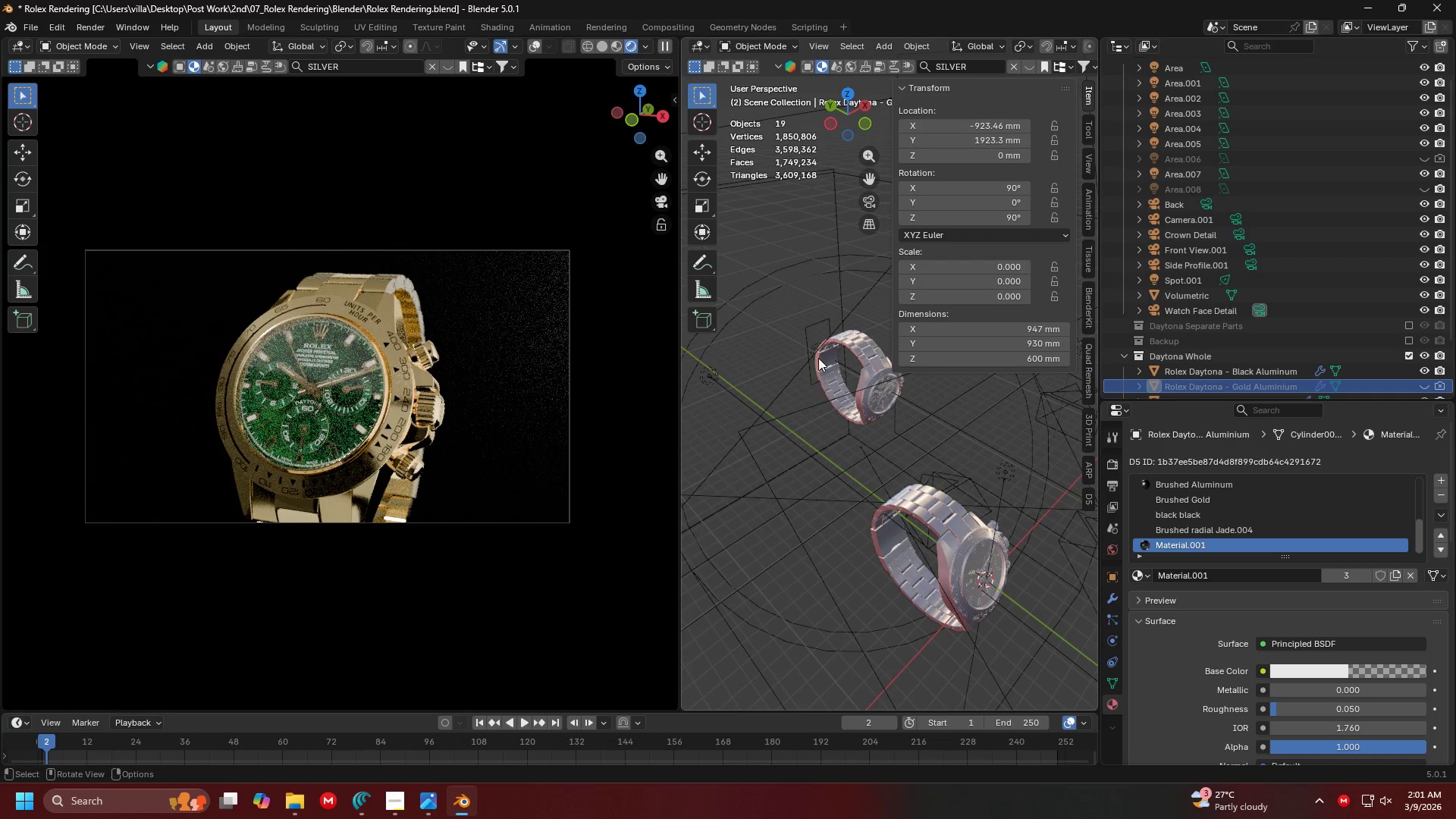 
left_click([806, 324])
 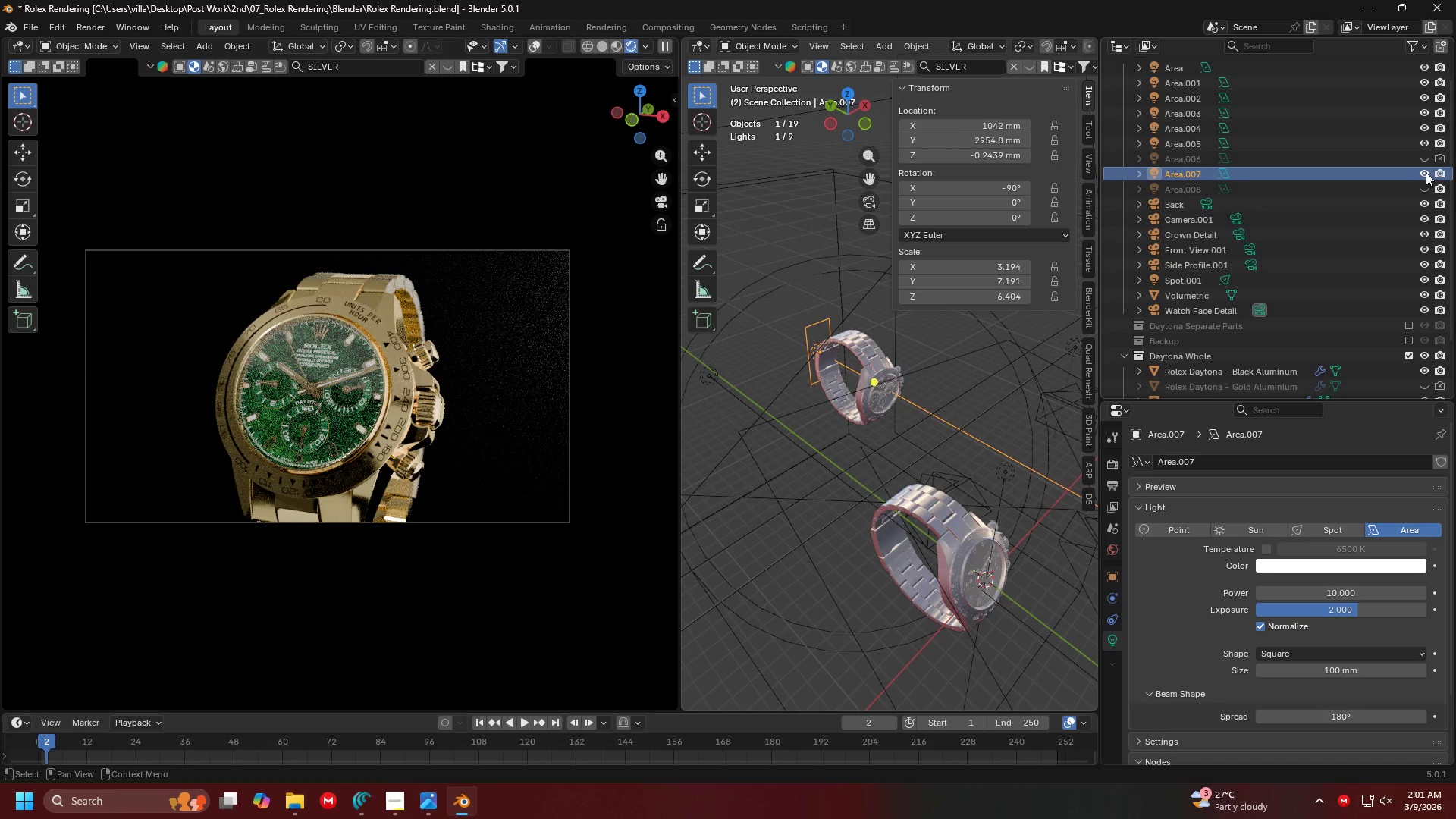 
double_click([1439, 174])
 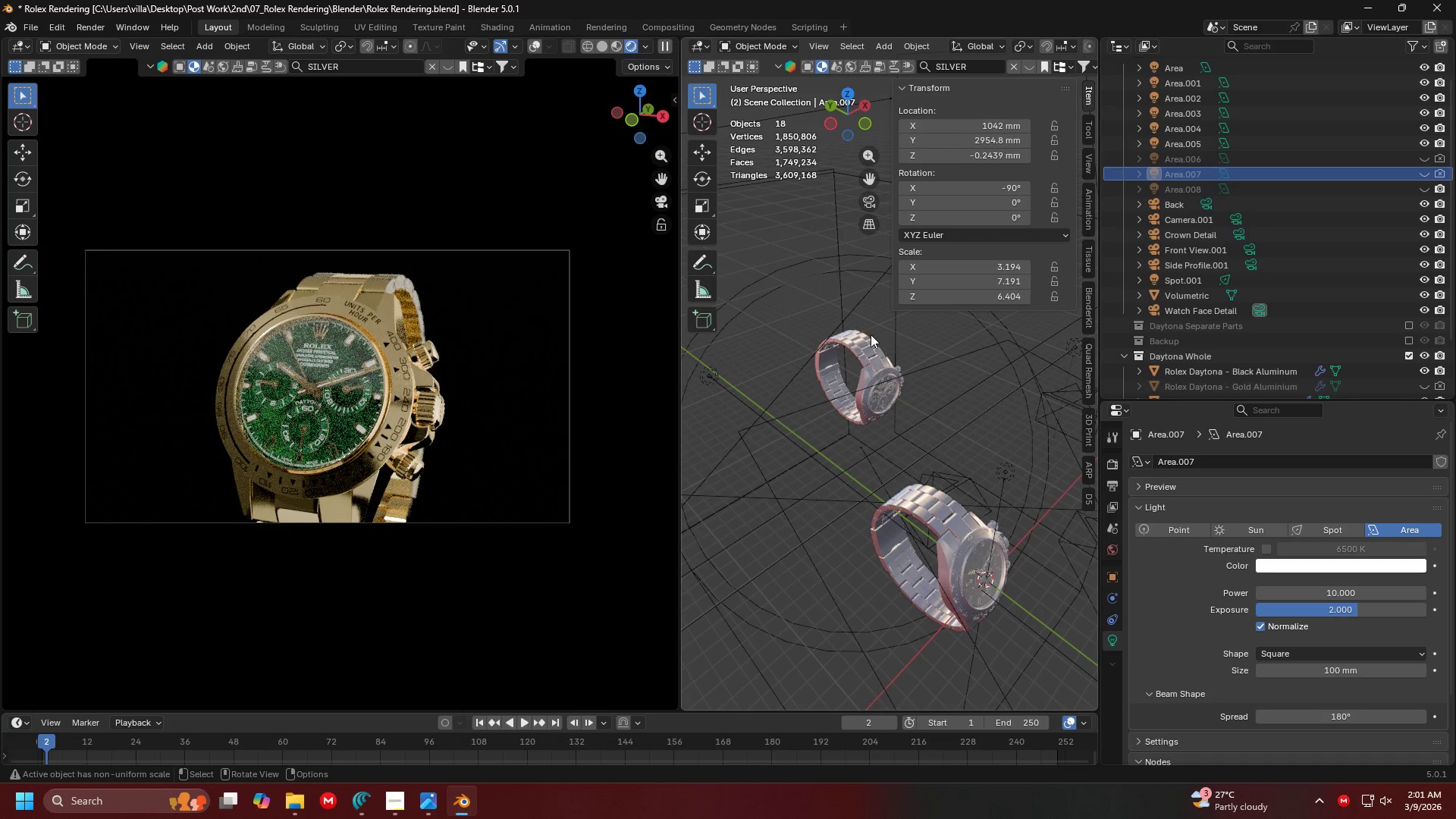 
left_click([861, 342])
 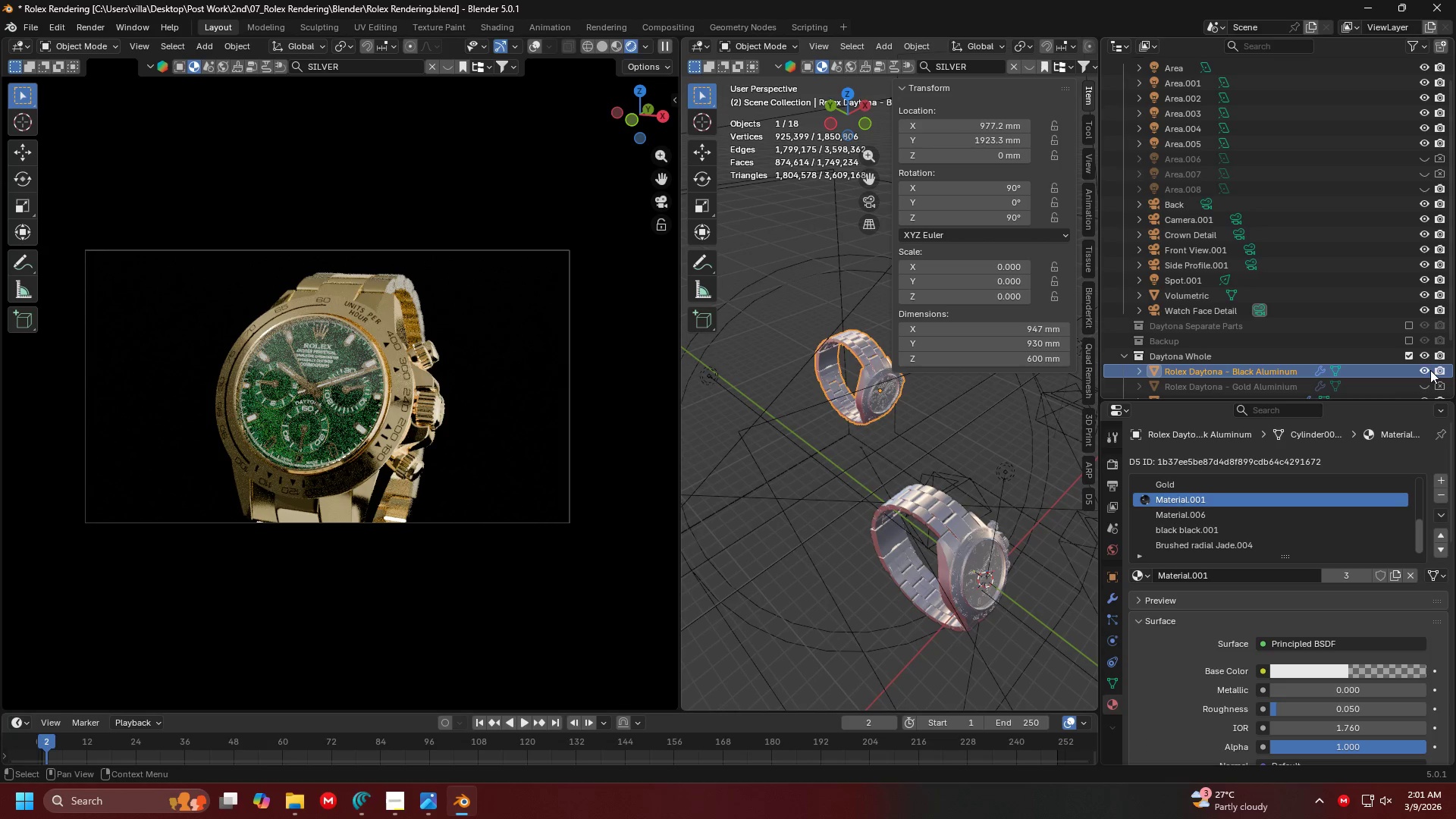 
double_click([1437, 372])
 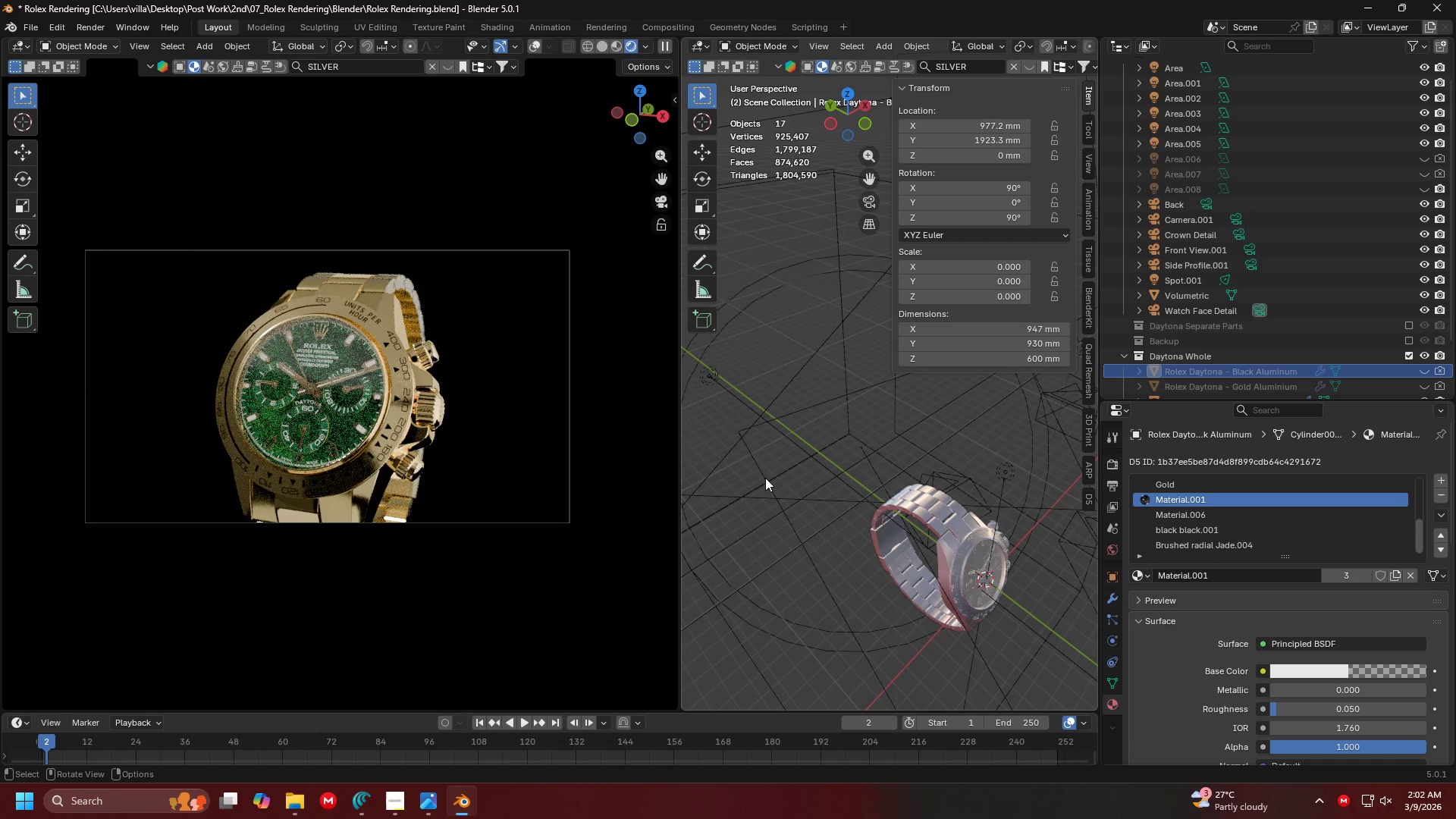 
scroll: coordinate [894, 507], scroll_direction: down, amount: 3.0
 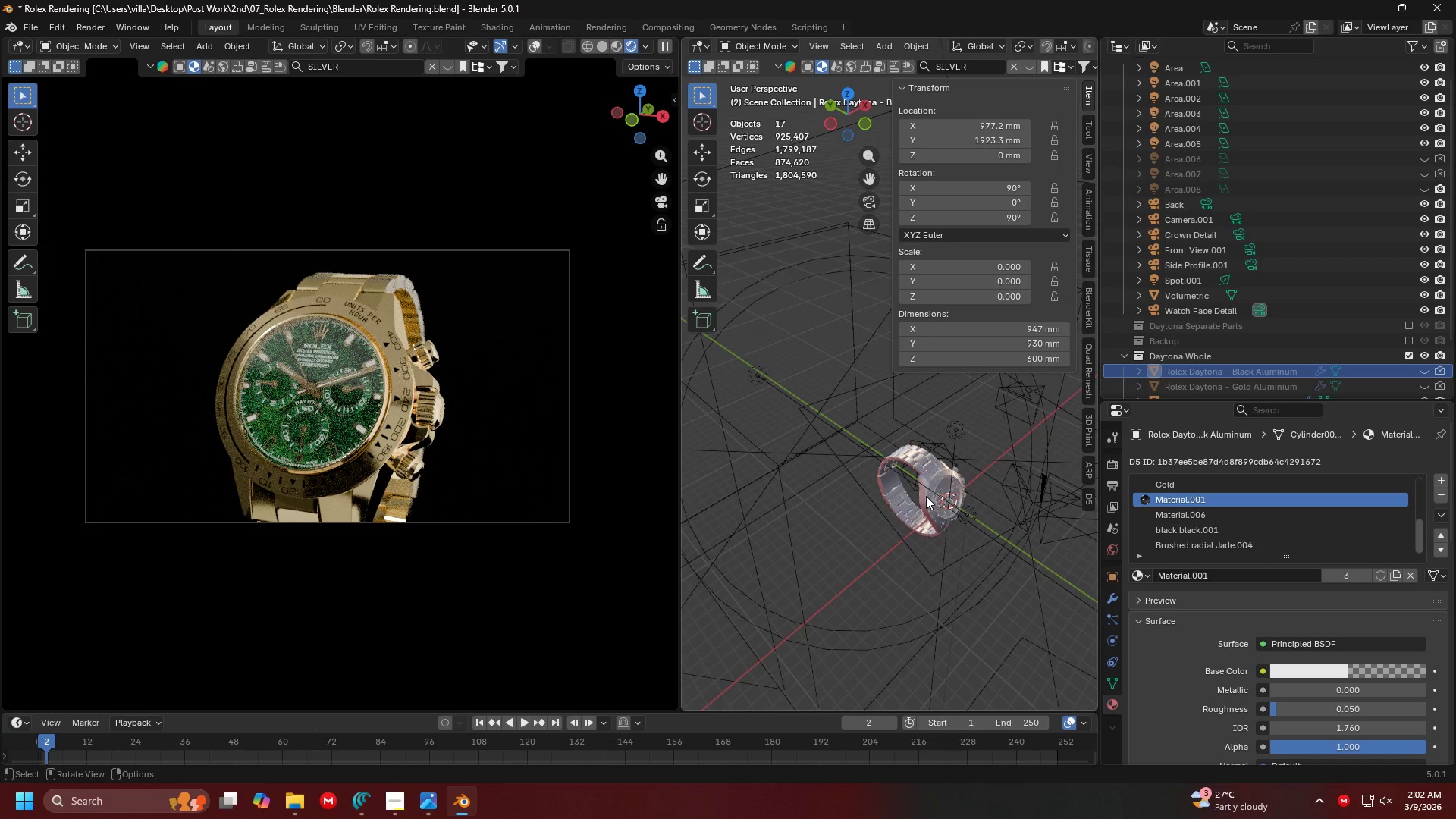 
scroll: coordinate [926, 496], scroll_direction: up, amount: 3.0
 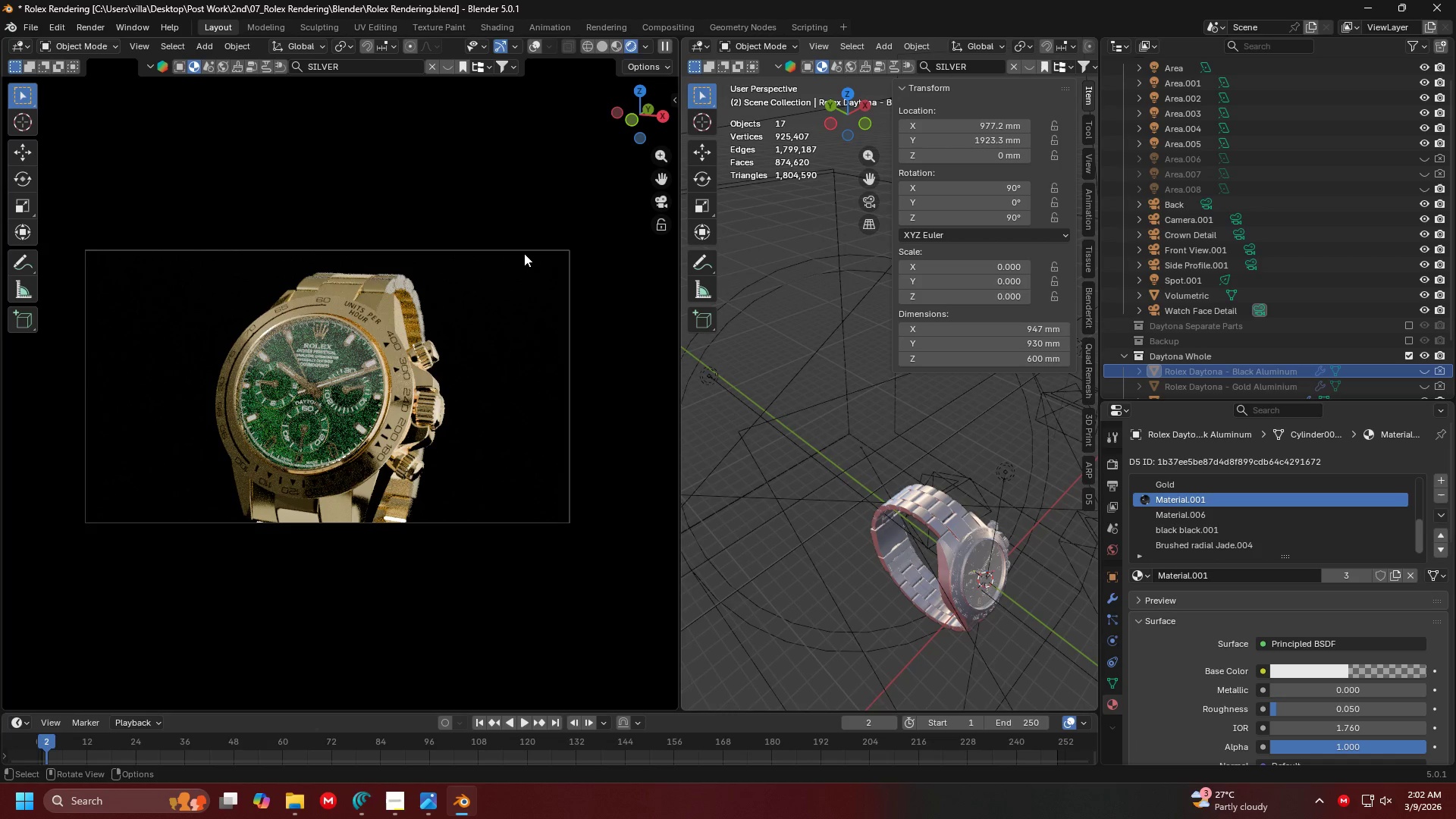 
double_click([527, 250])
 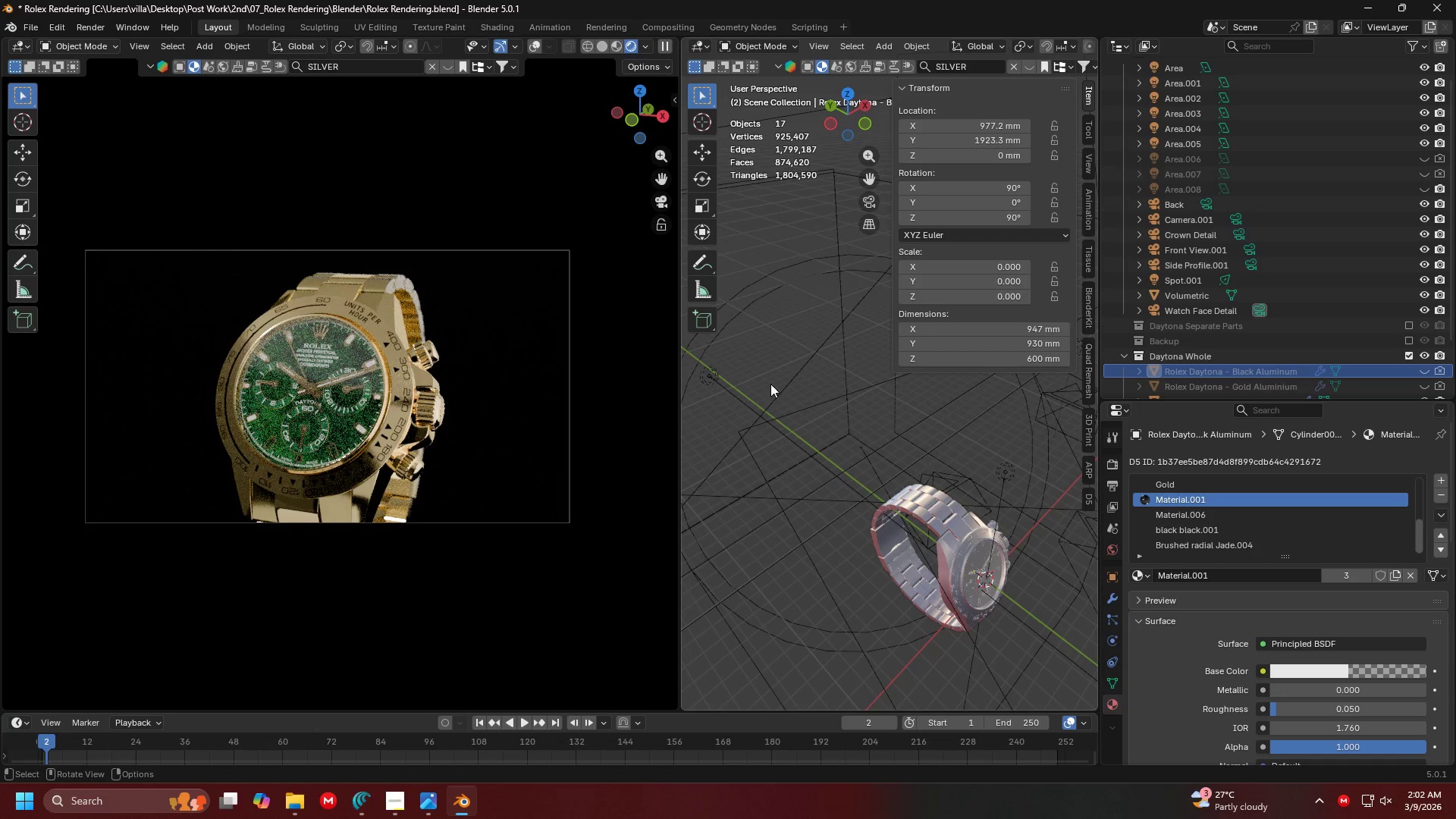 
scroll: coordinate [971, 454], scroll_direction: down, amount: 4.0
 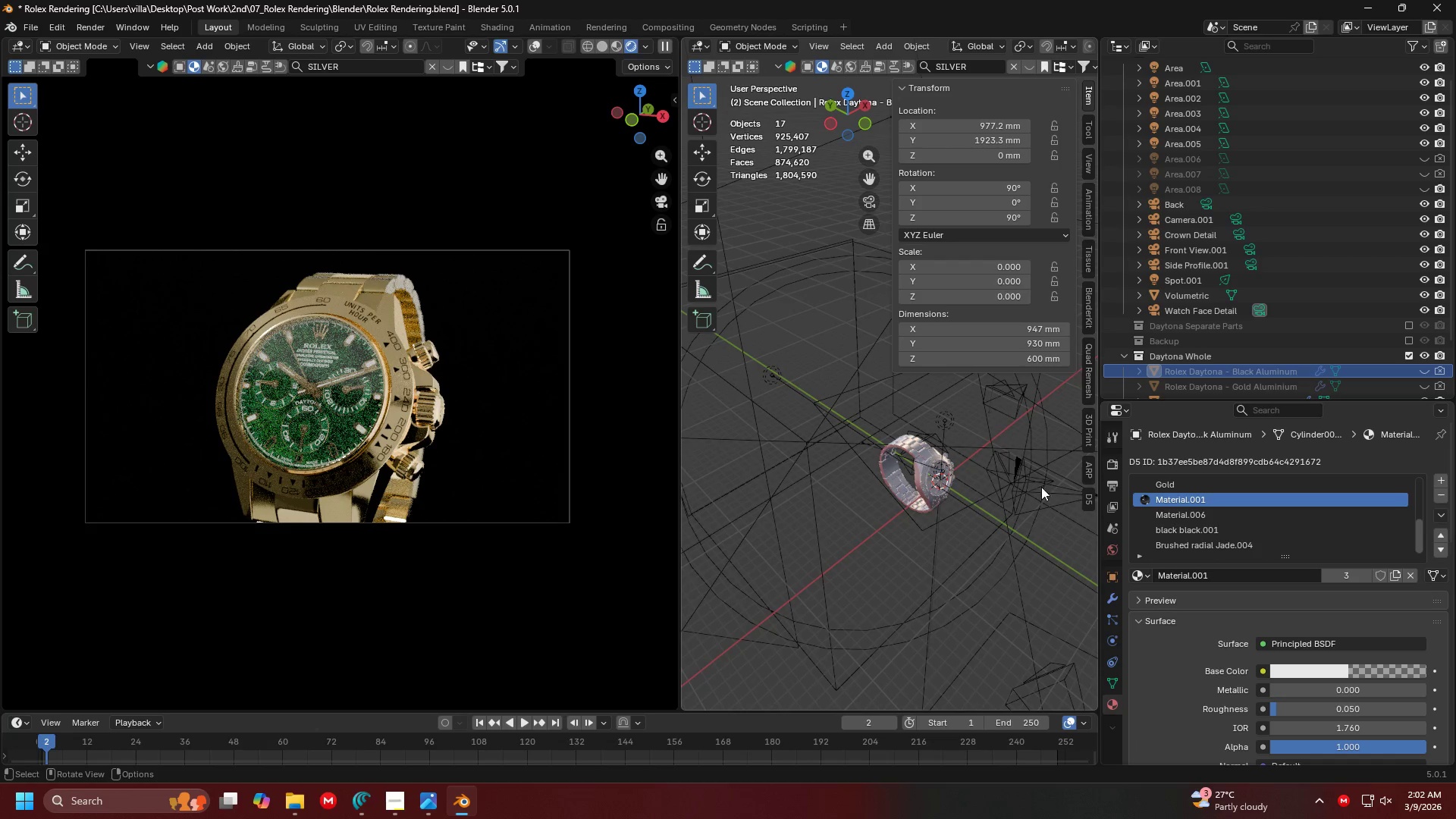 
left_click([1059, 490])
 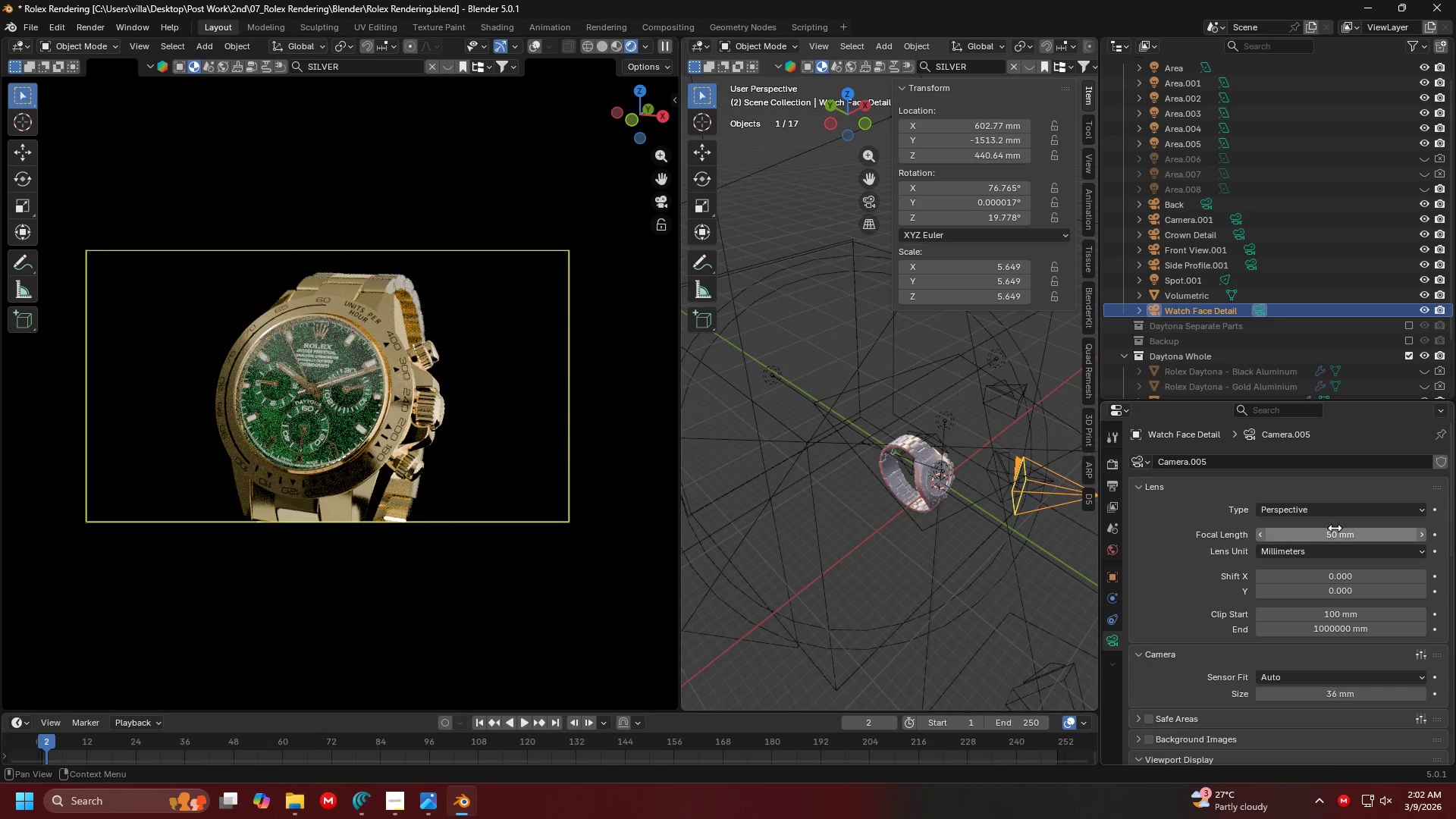 
left_click_drag(start_coordinate=[1333, 532], to_coordinate=[152, 536])
 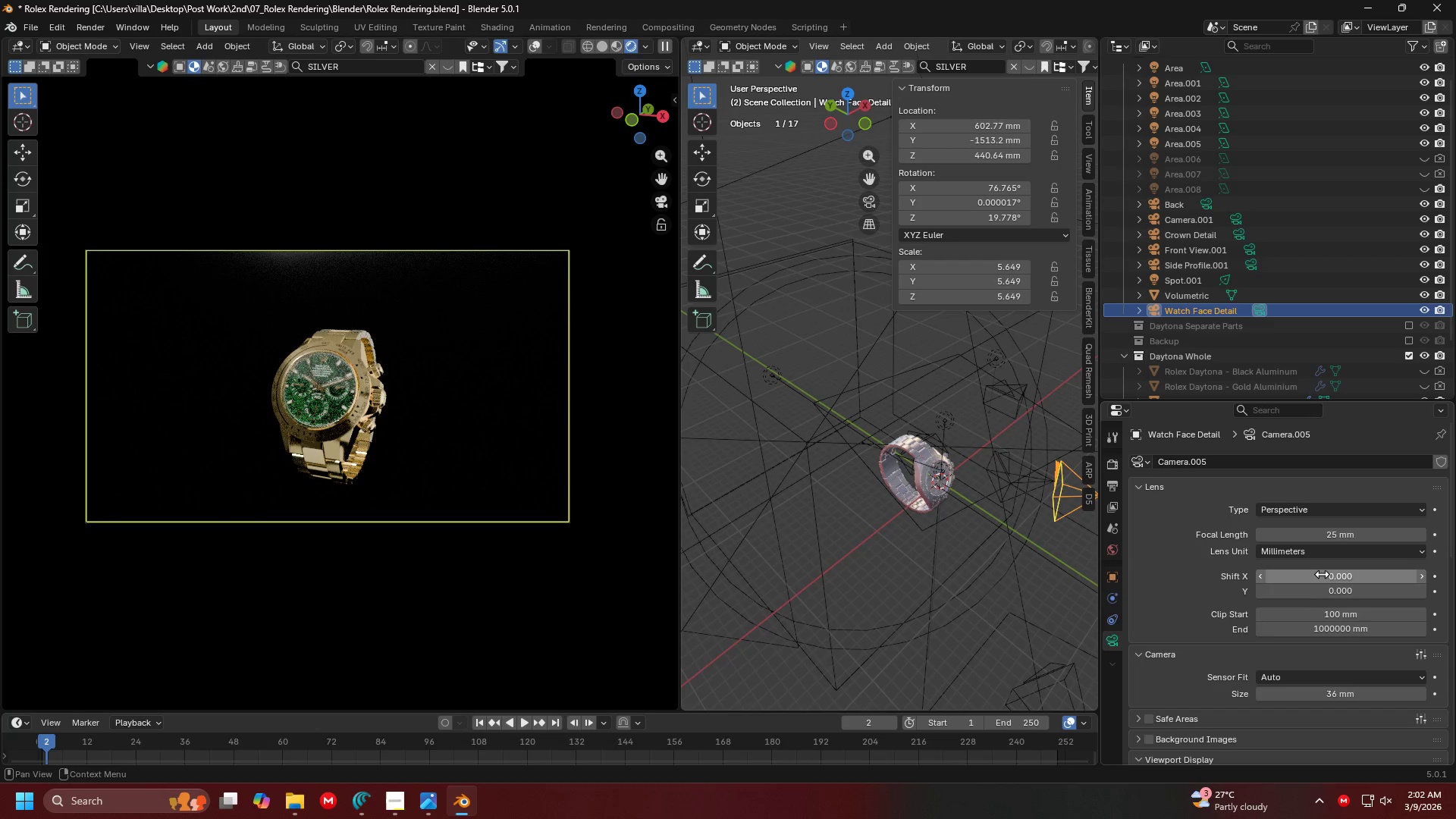 
scroll: coordinate [1303, 592], scroll_direction: down, amount: 3.0
 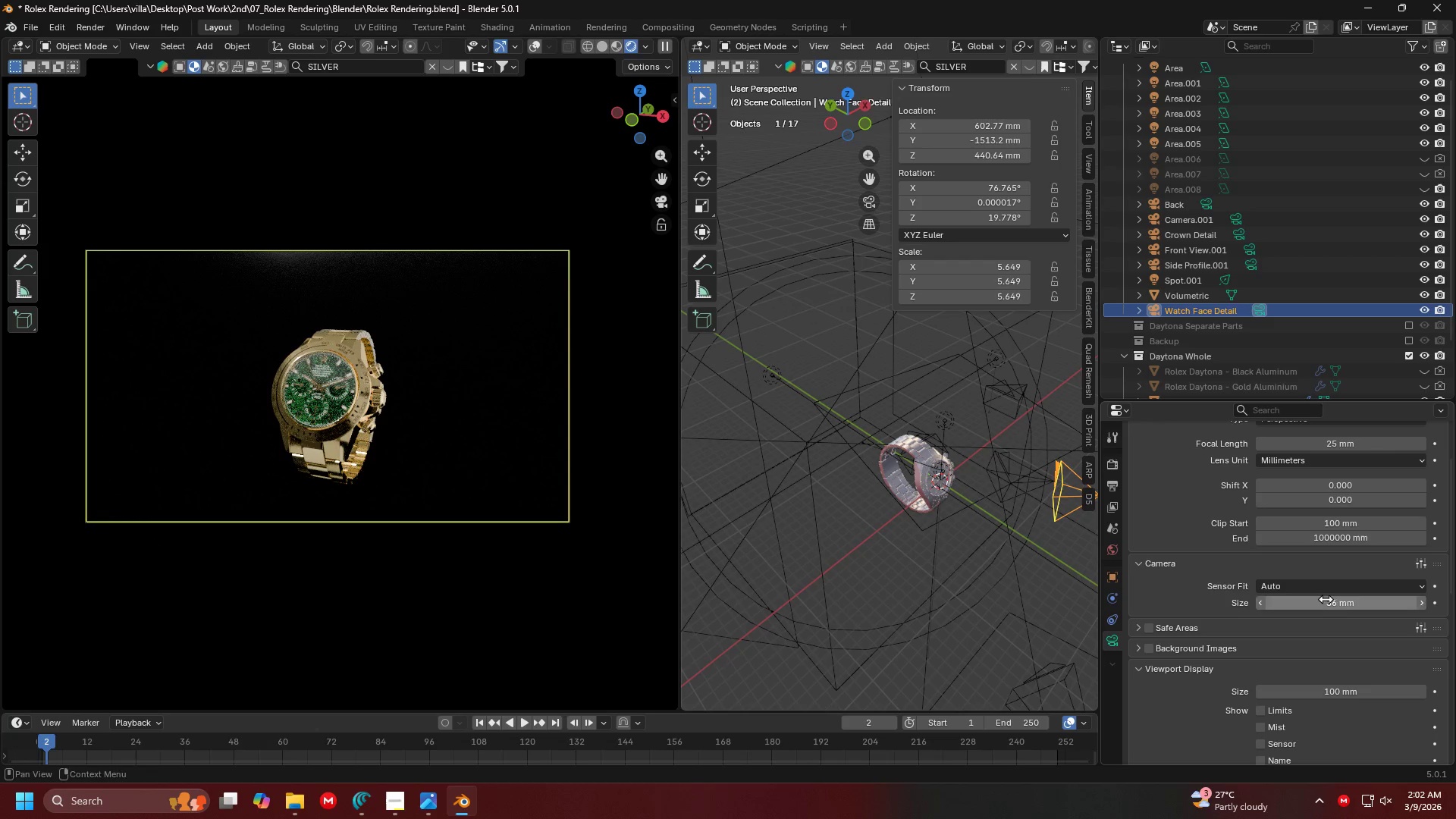 
left_click_drag(start_coordinate=[1326, 599], to_coordinate=[149, 601])
 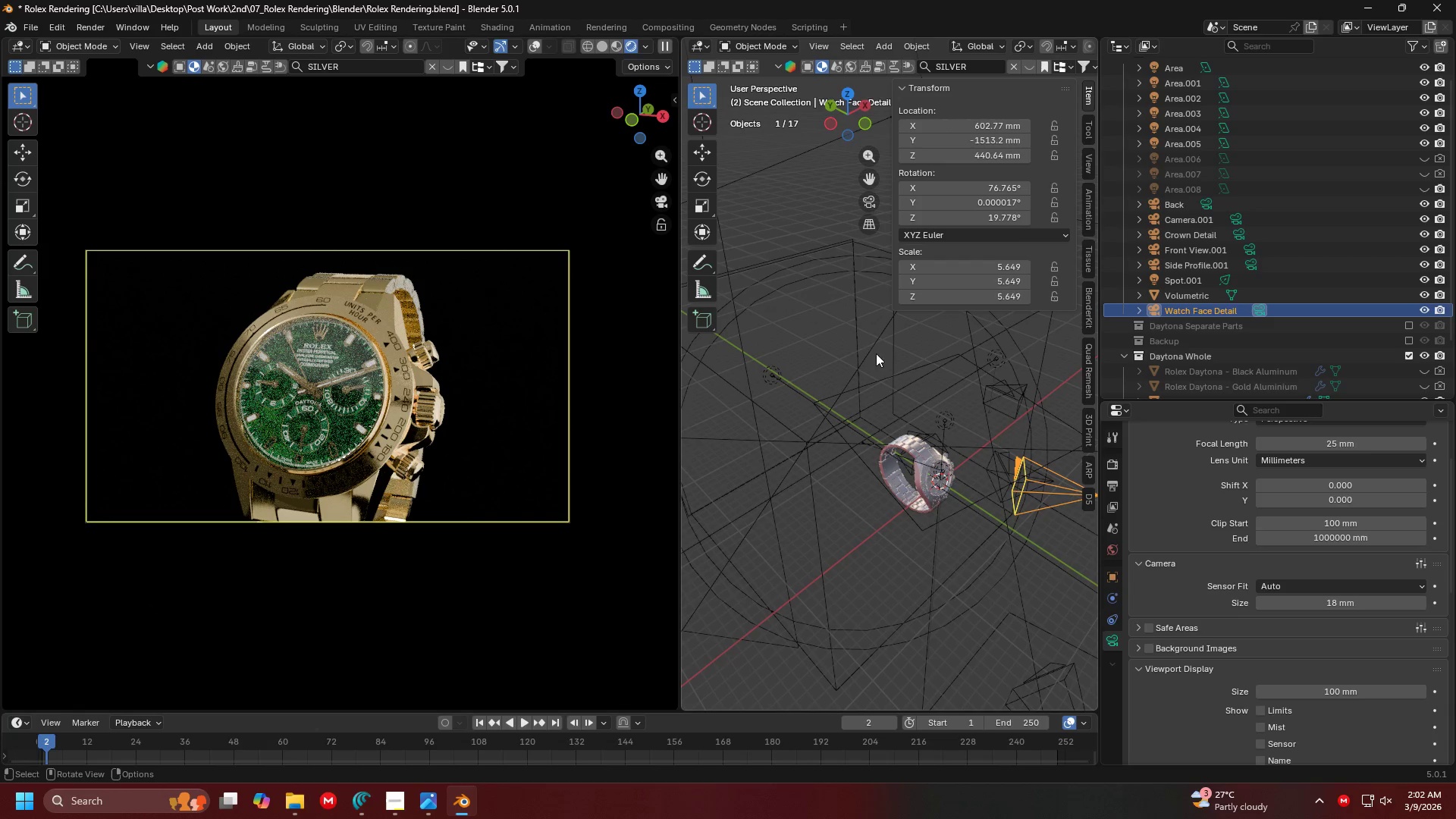 
double_click([883, 382])
 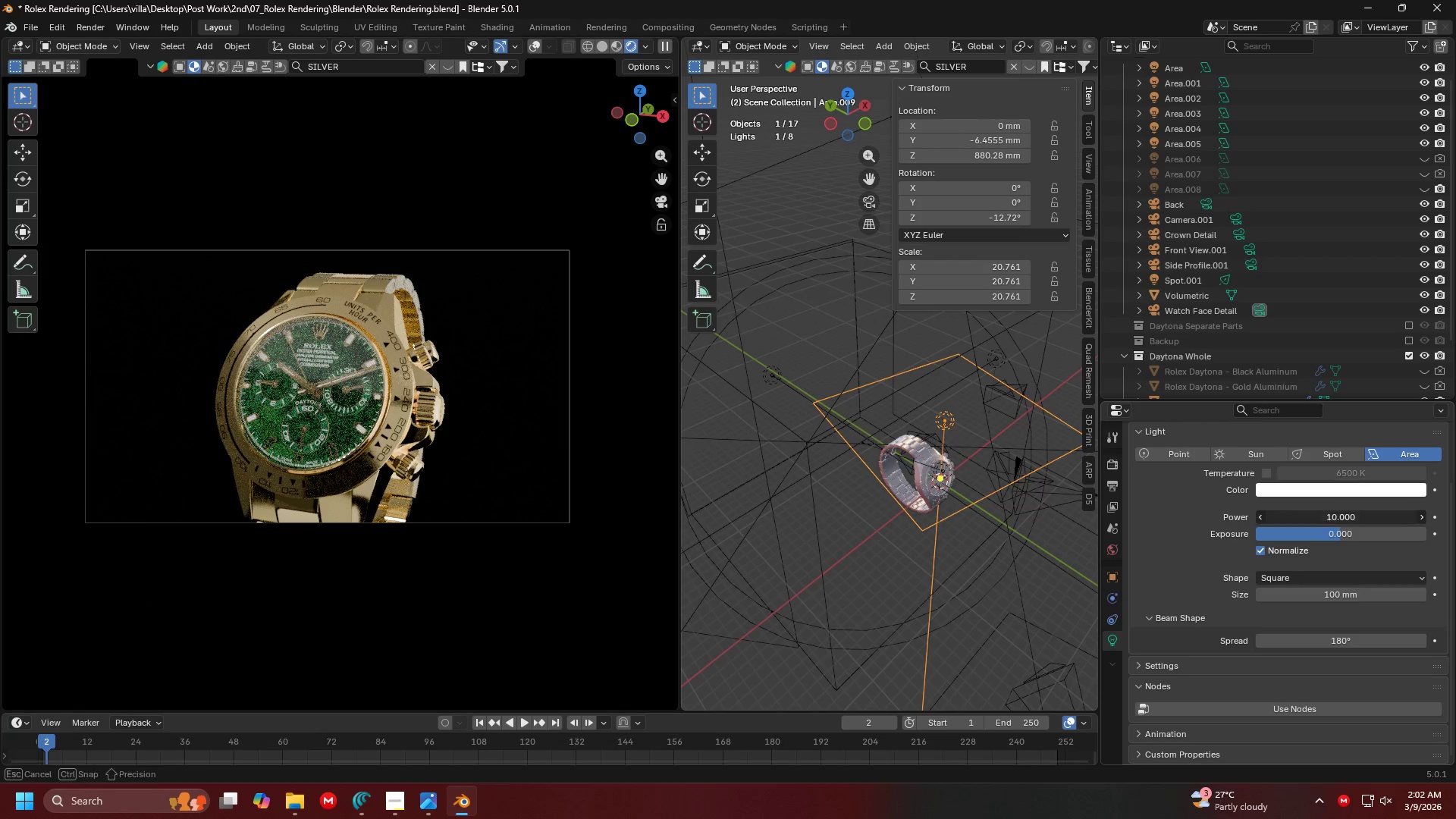 
double_click([1332, 532])
 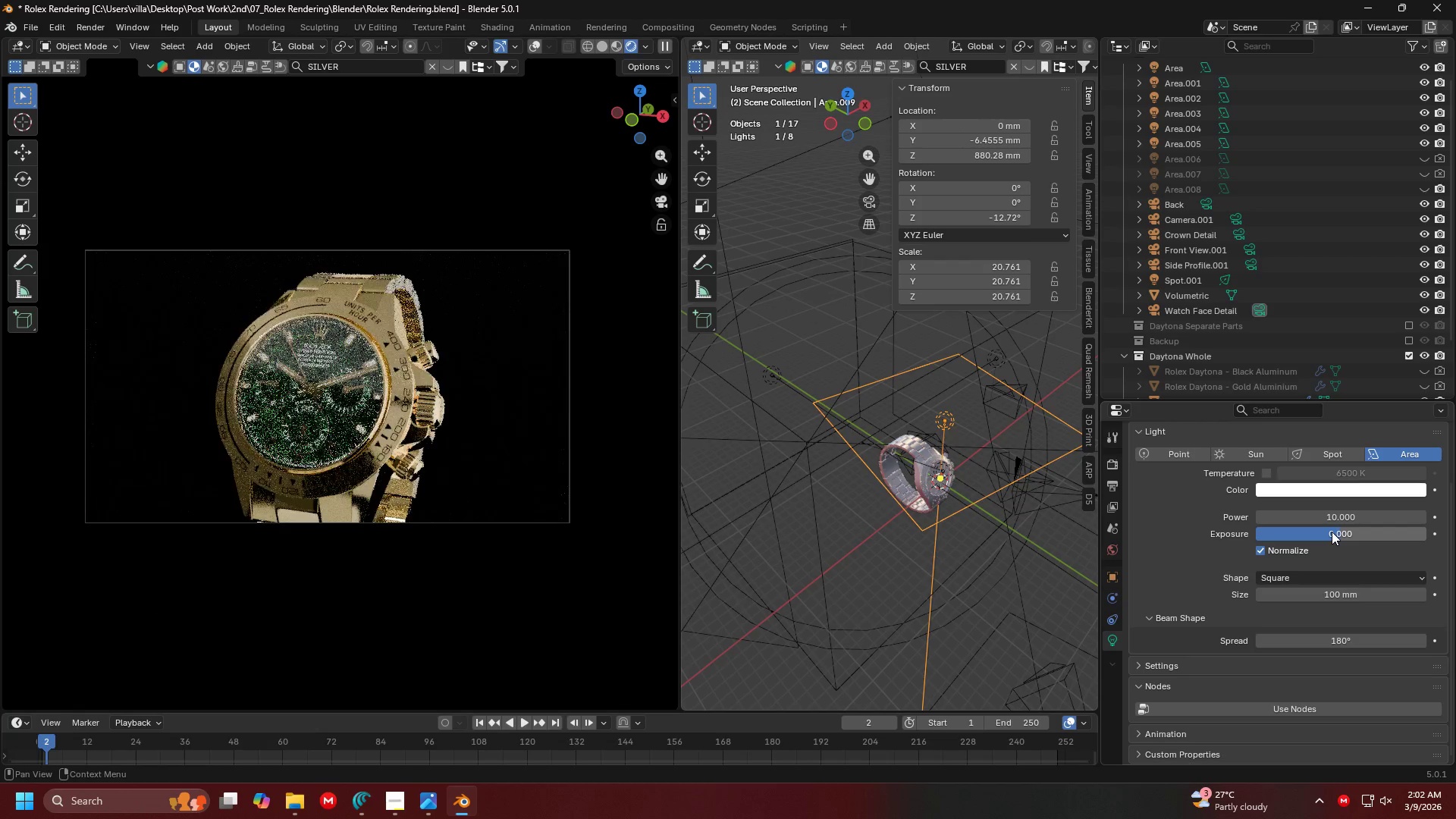 
triple_click([1332, 532])
 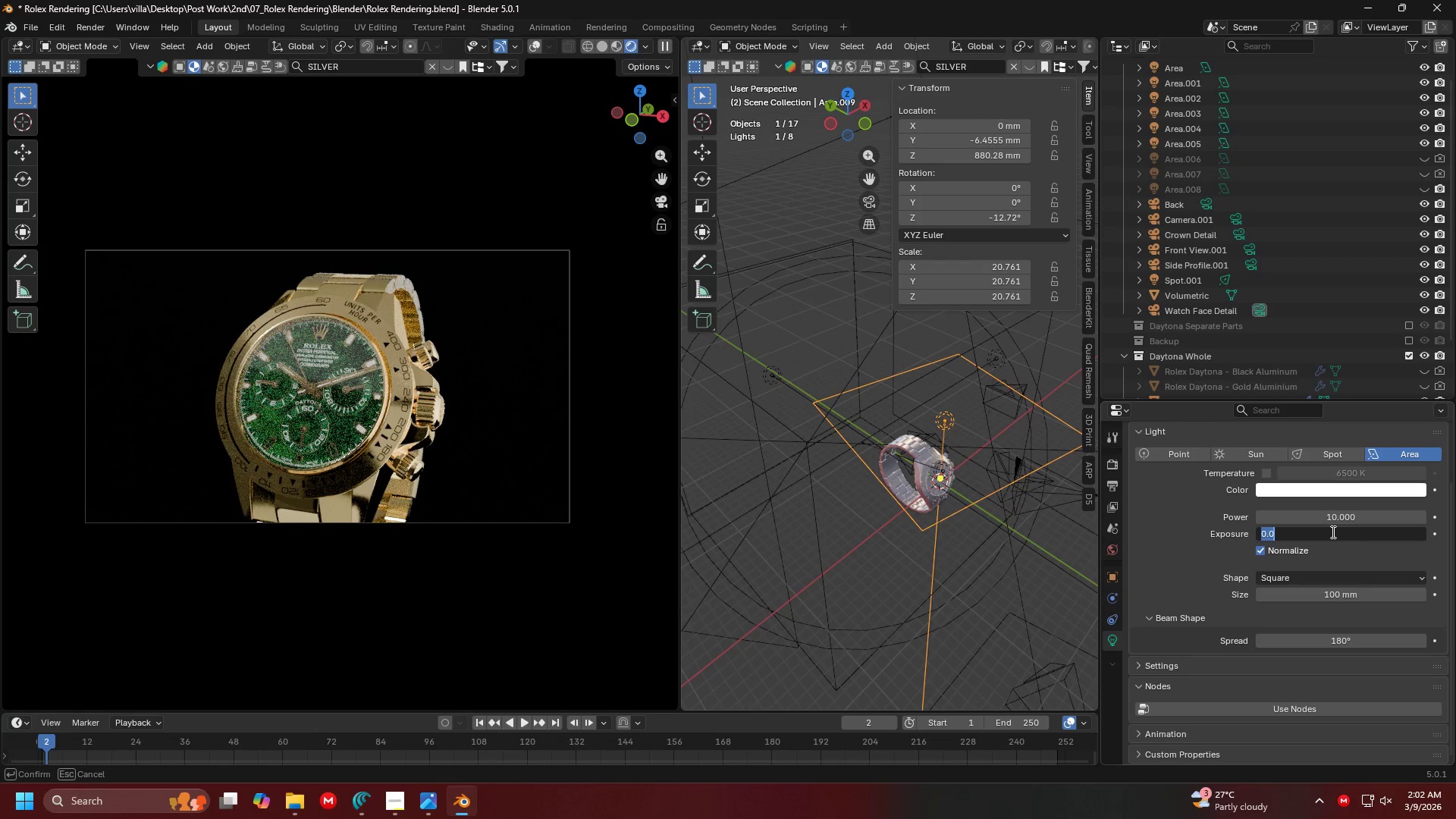 
key(2)
 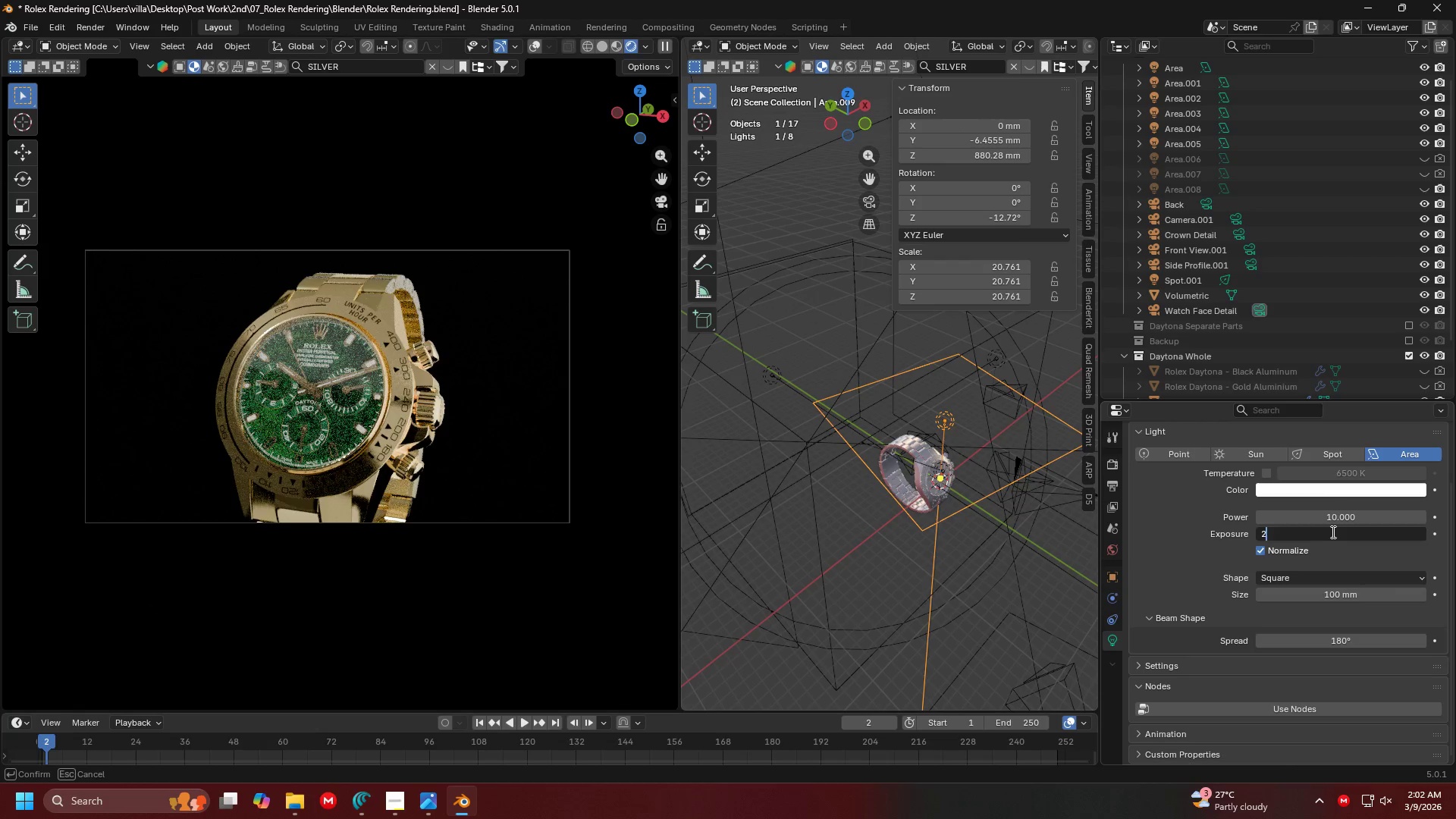 
key(Enter)
 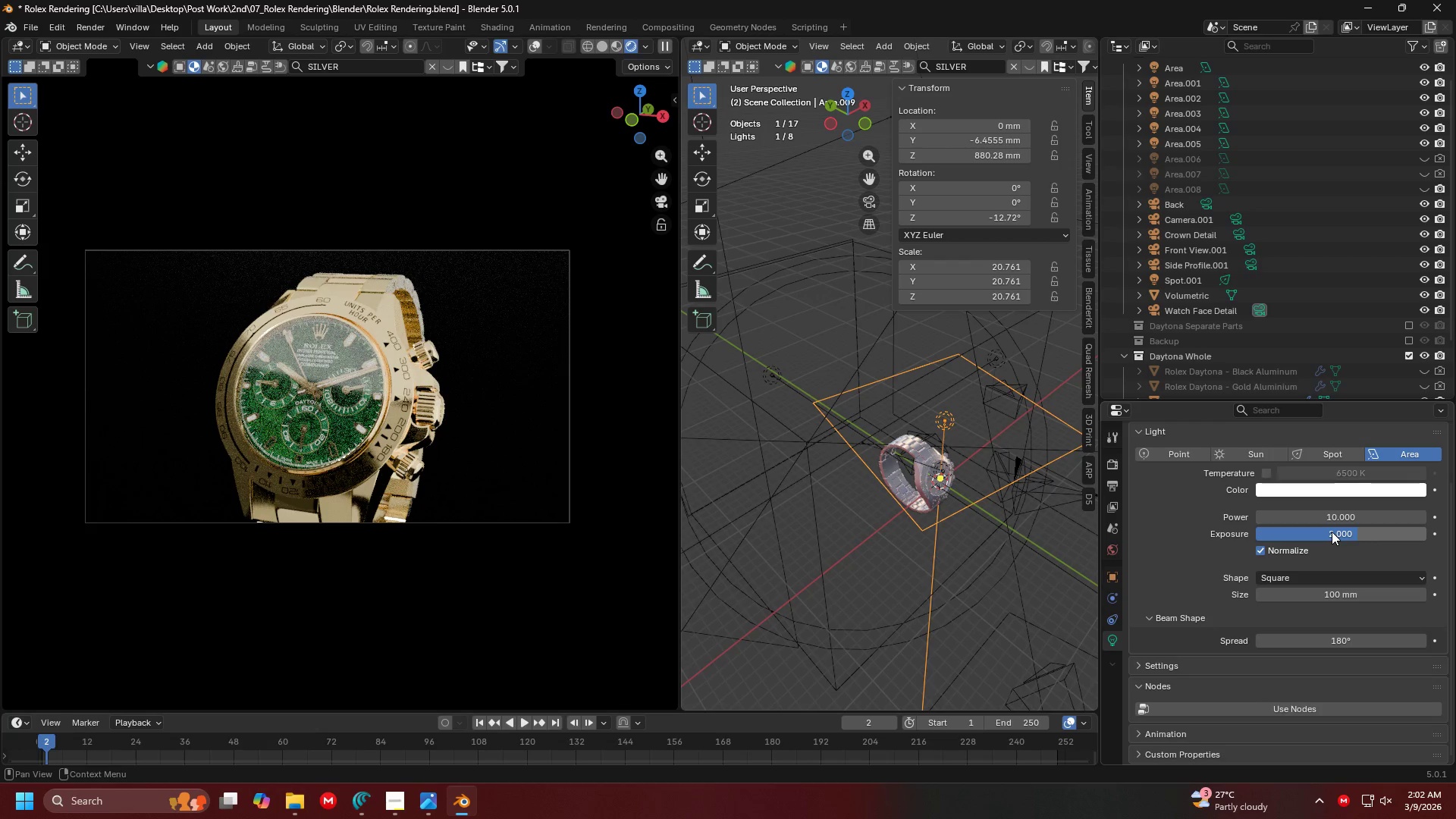 
left_click([1362, 529])
 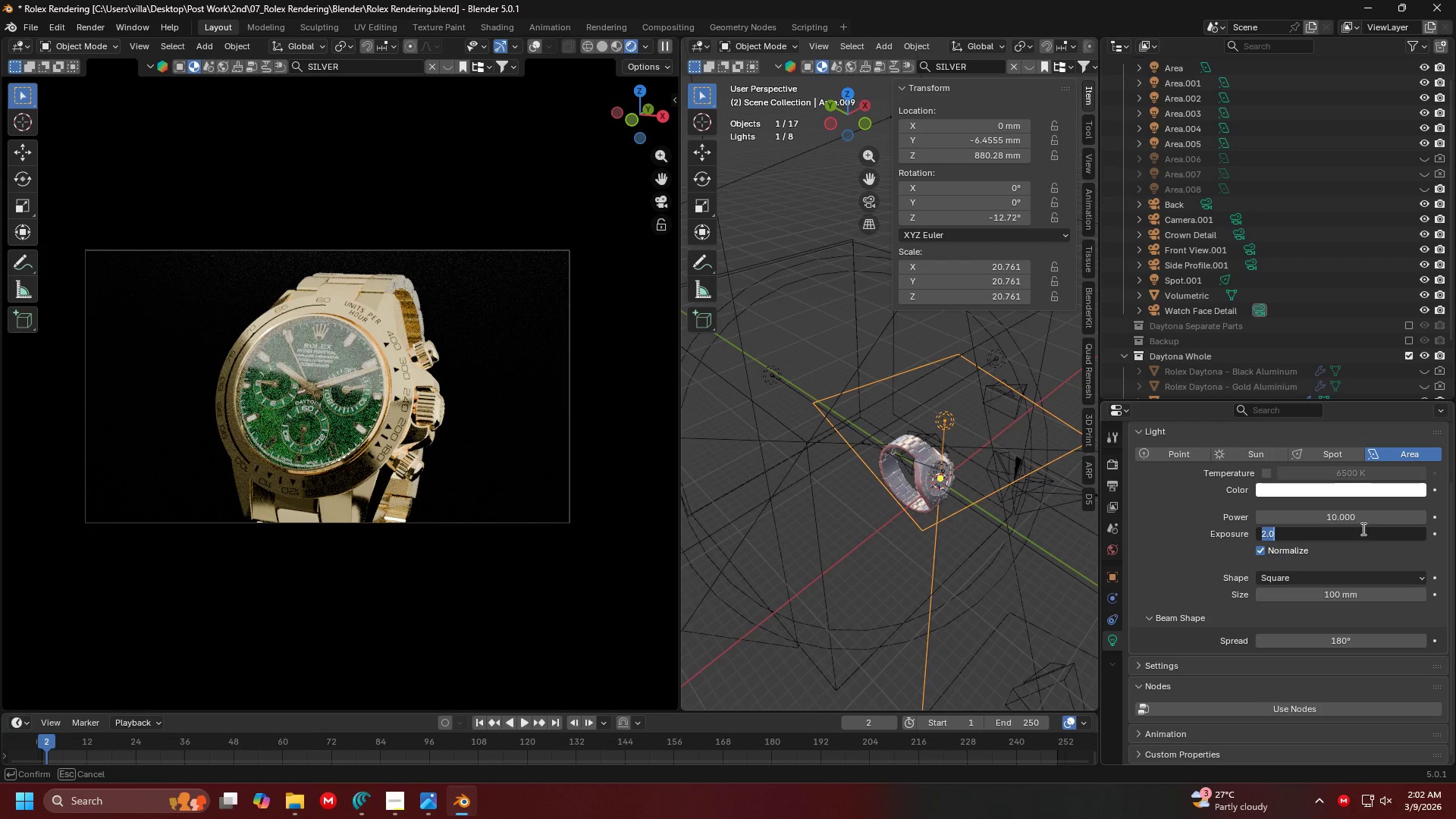 
key(1)
 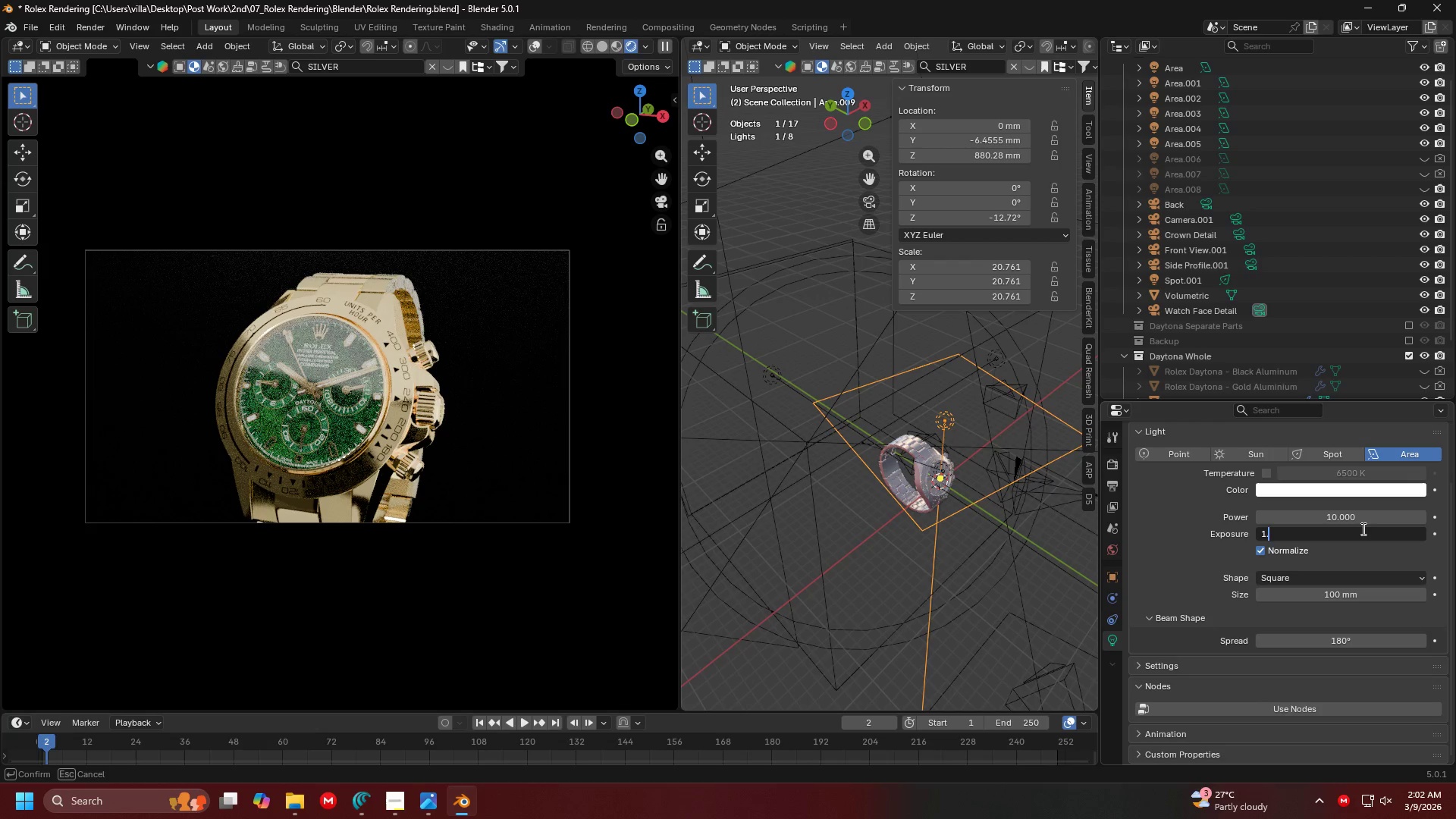 
key(Period)
 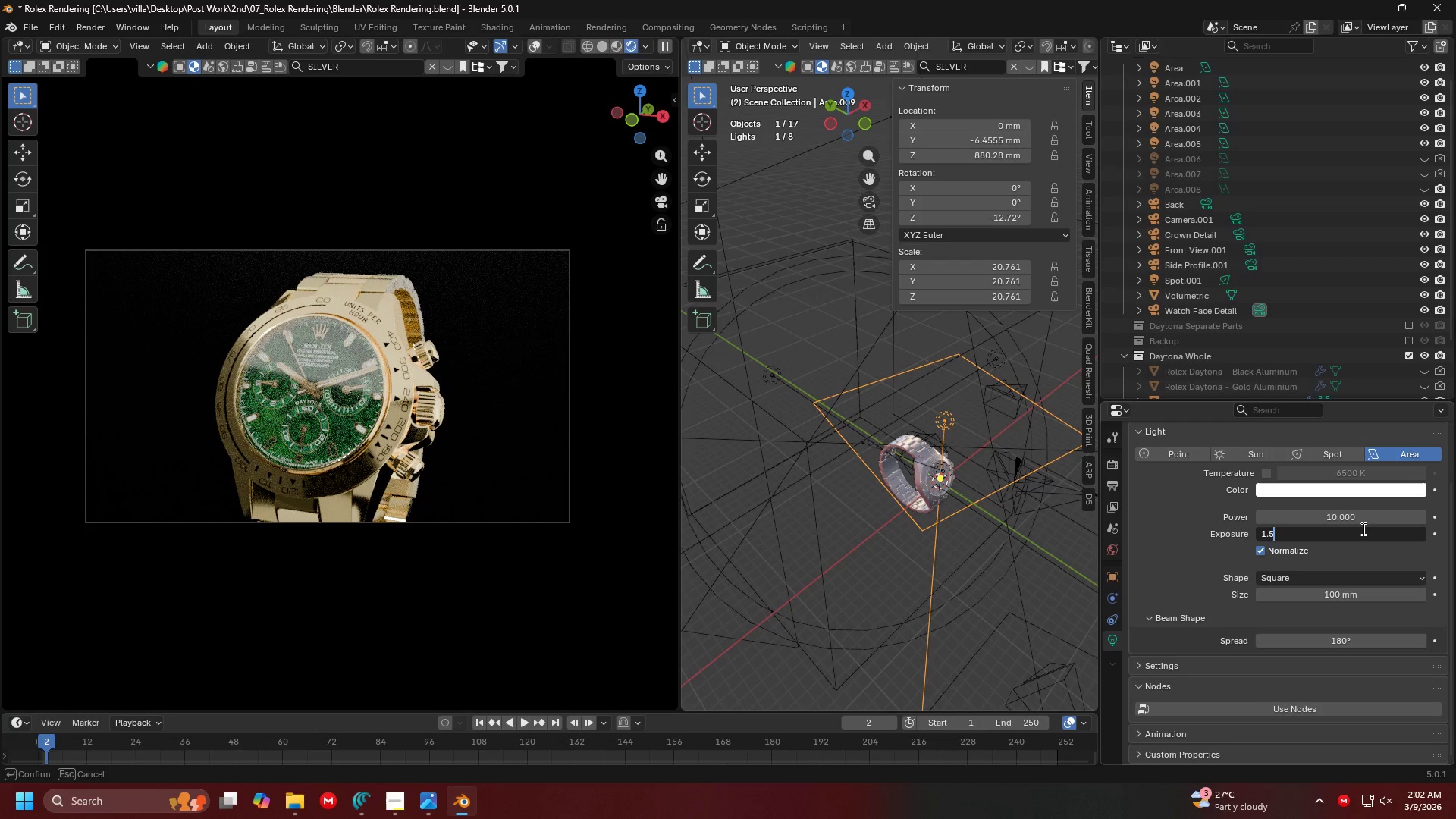 
key(5)
 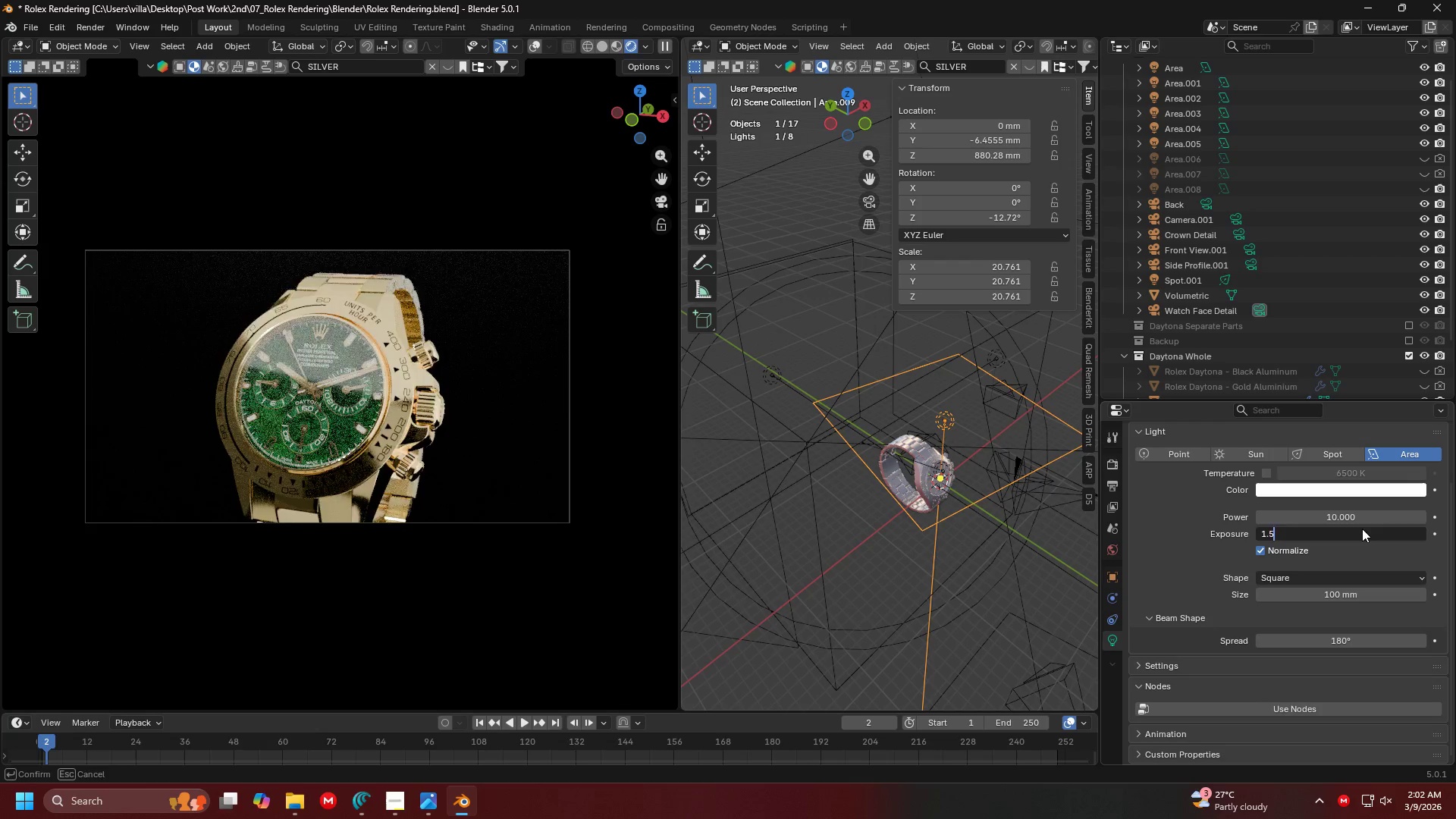 
key(Enter)
 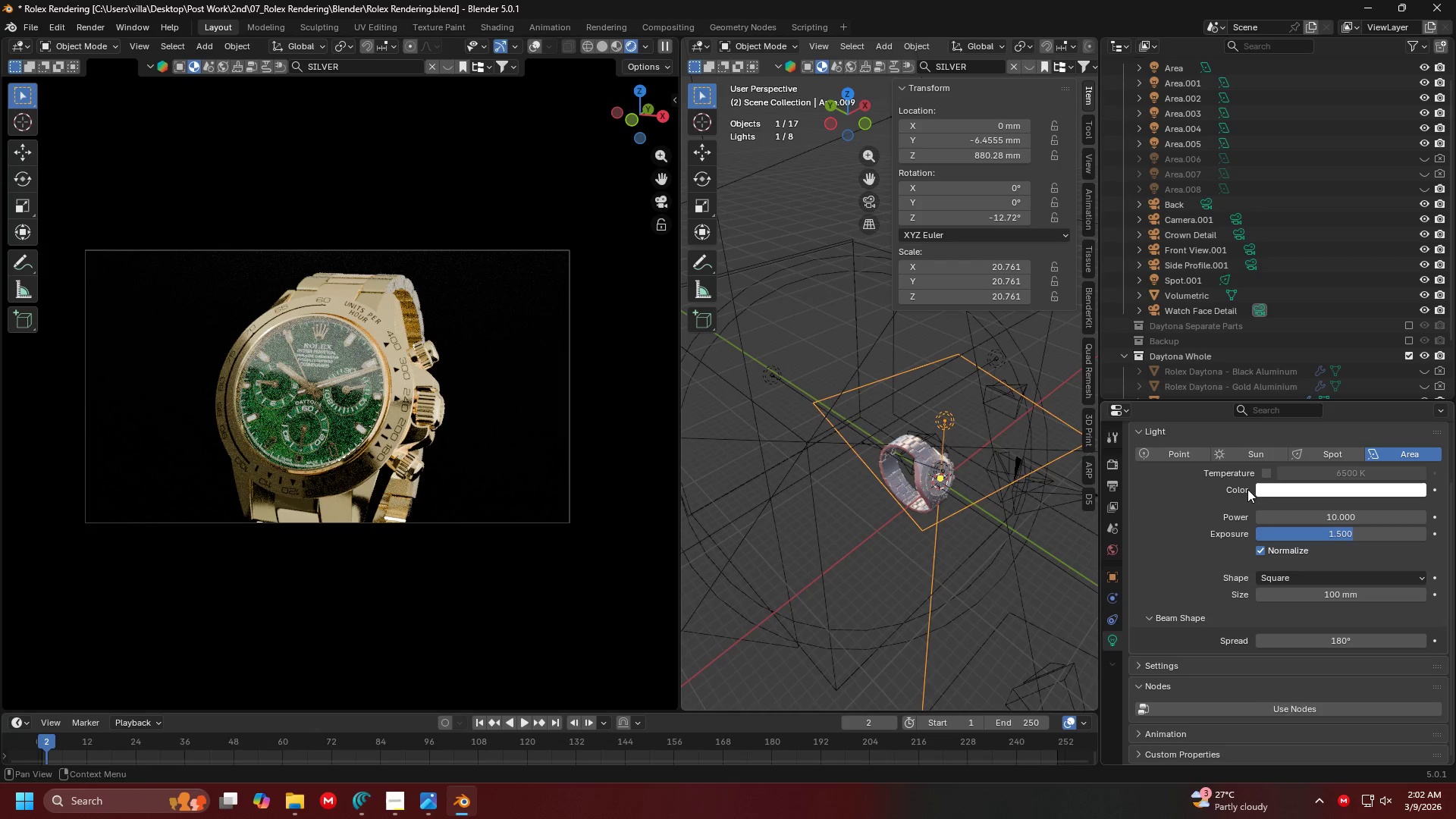 
key(Alt+AltLeft)
 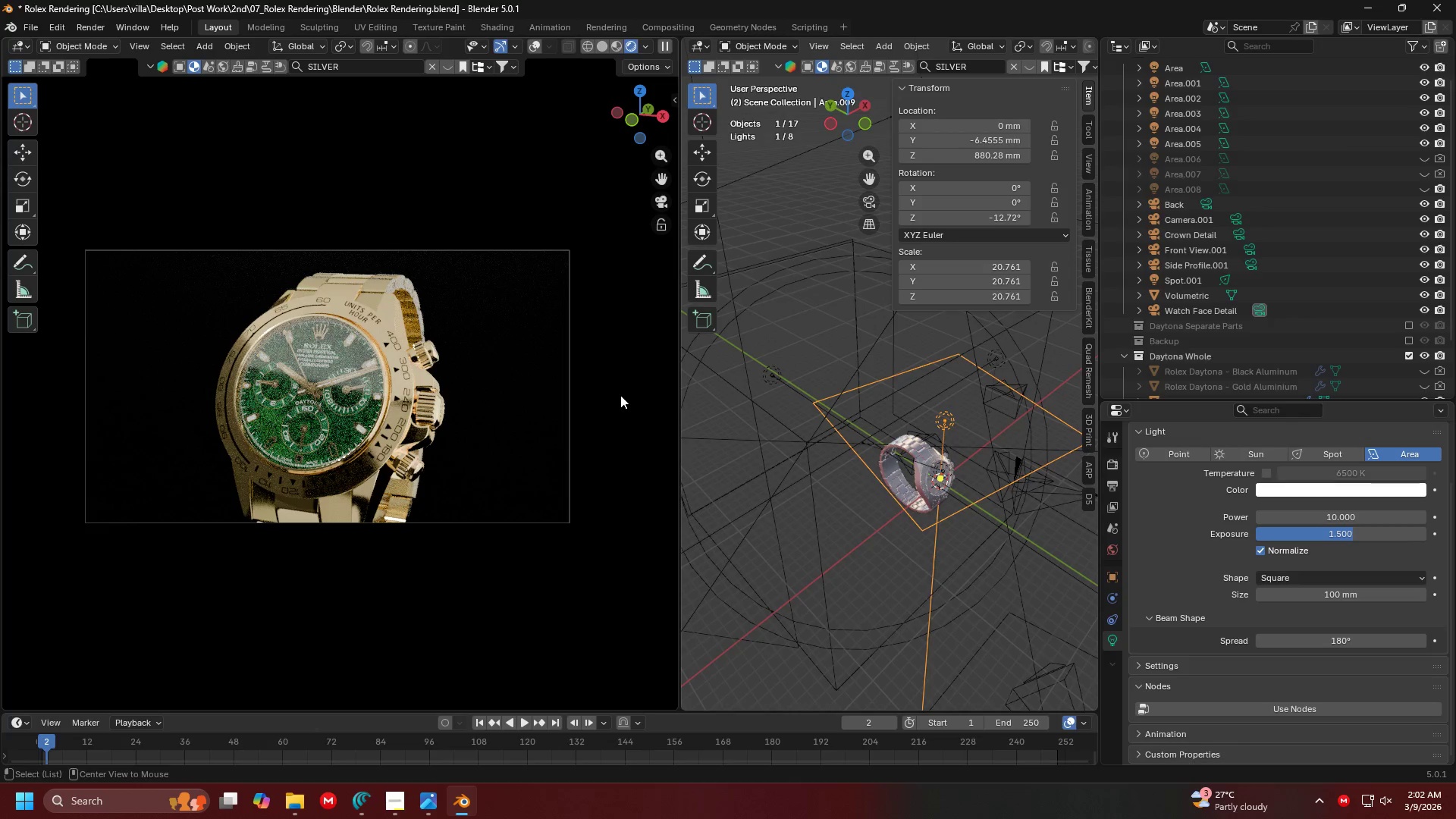 
key(Alt+Tab)
 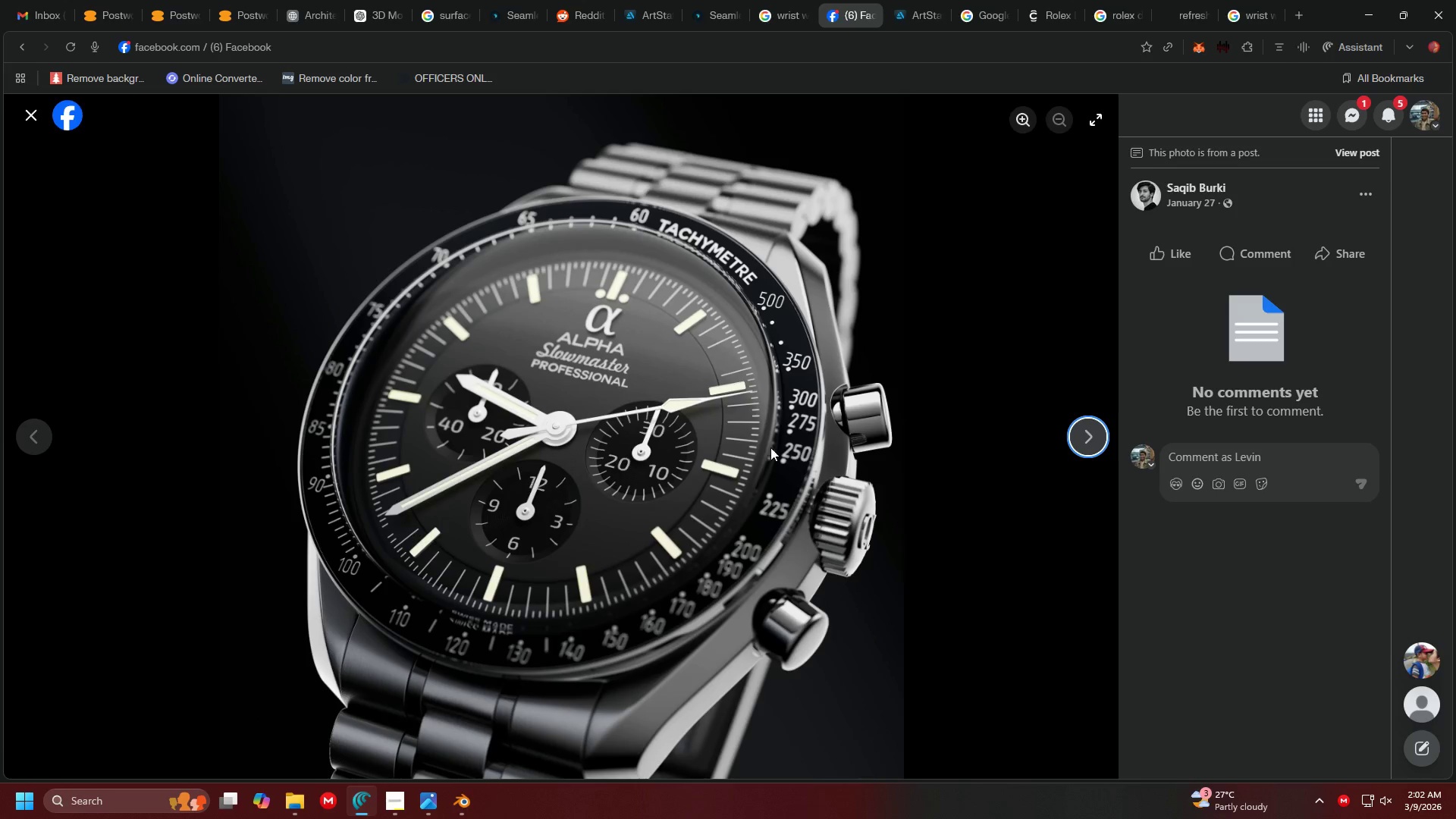 
key(Alt+Tab)
 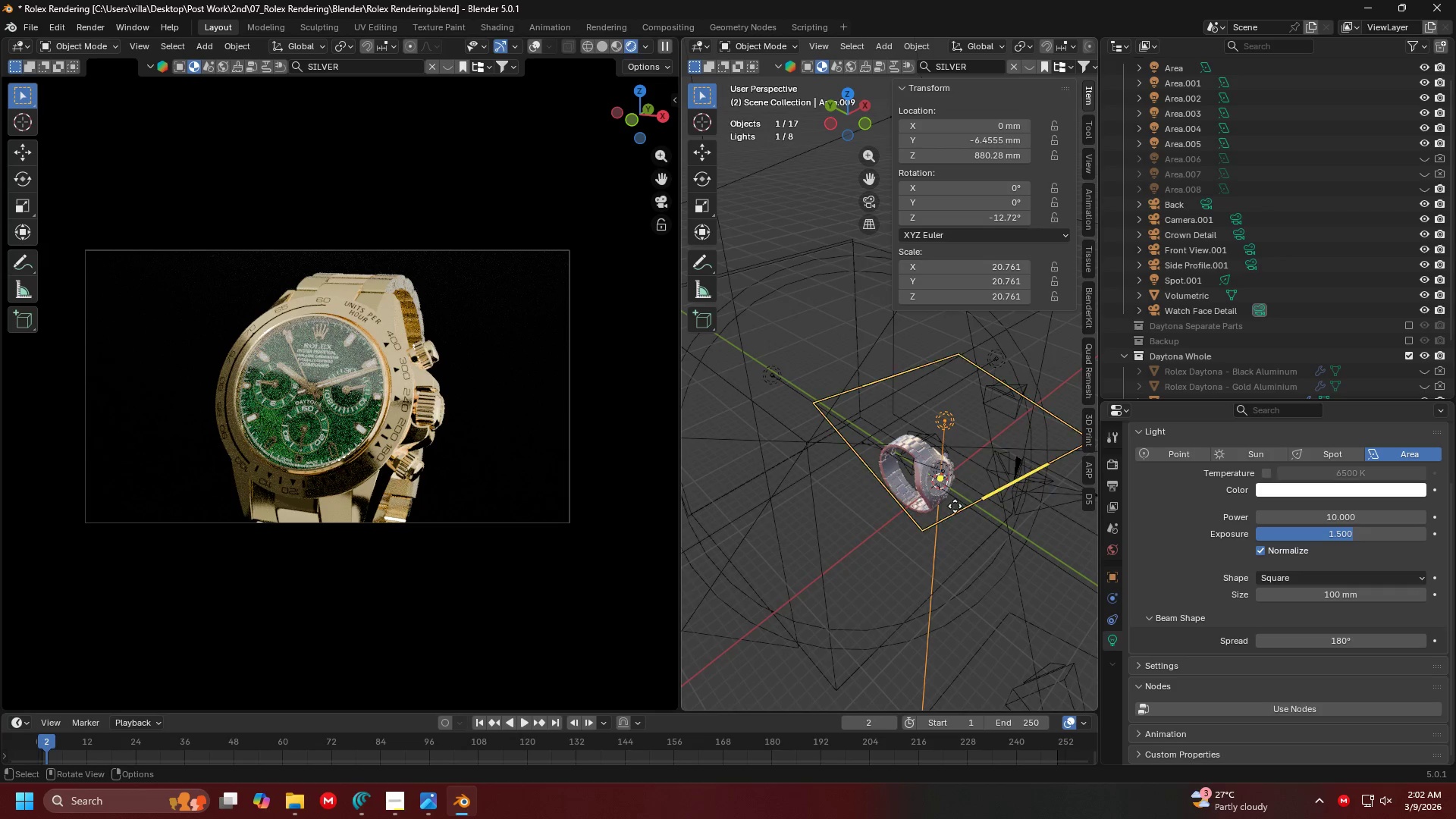 
key(G)
 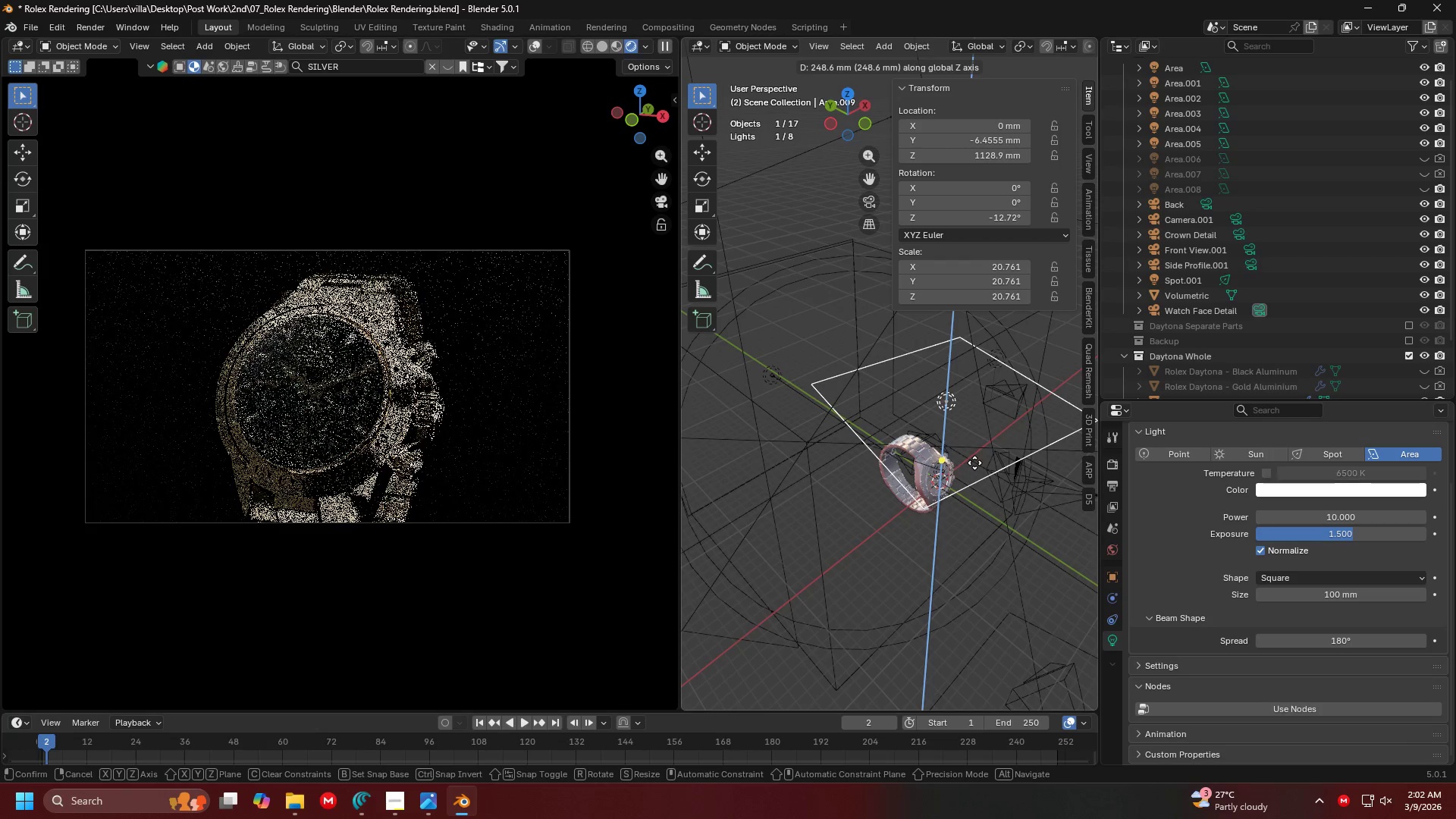 
left_click([976, 479])
 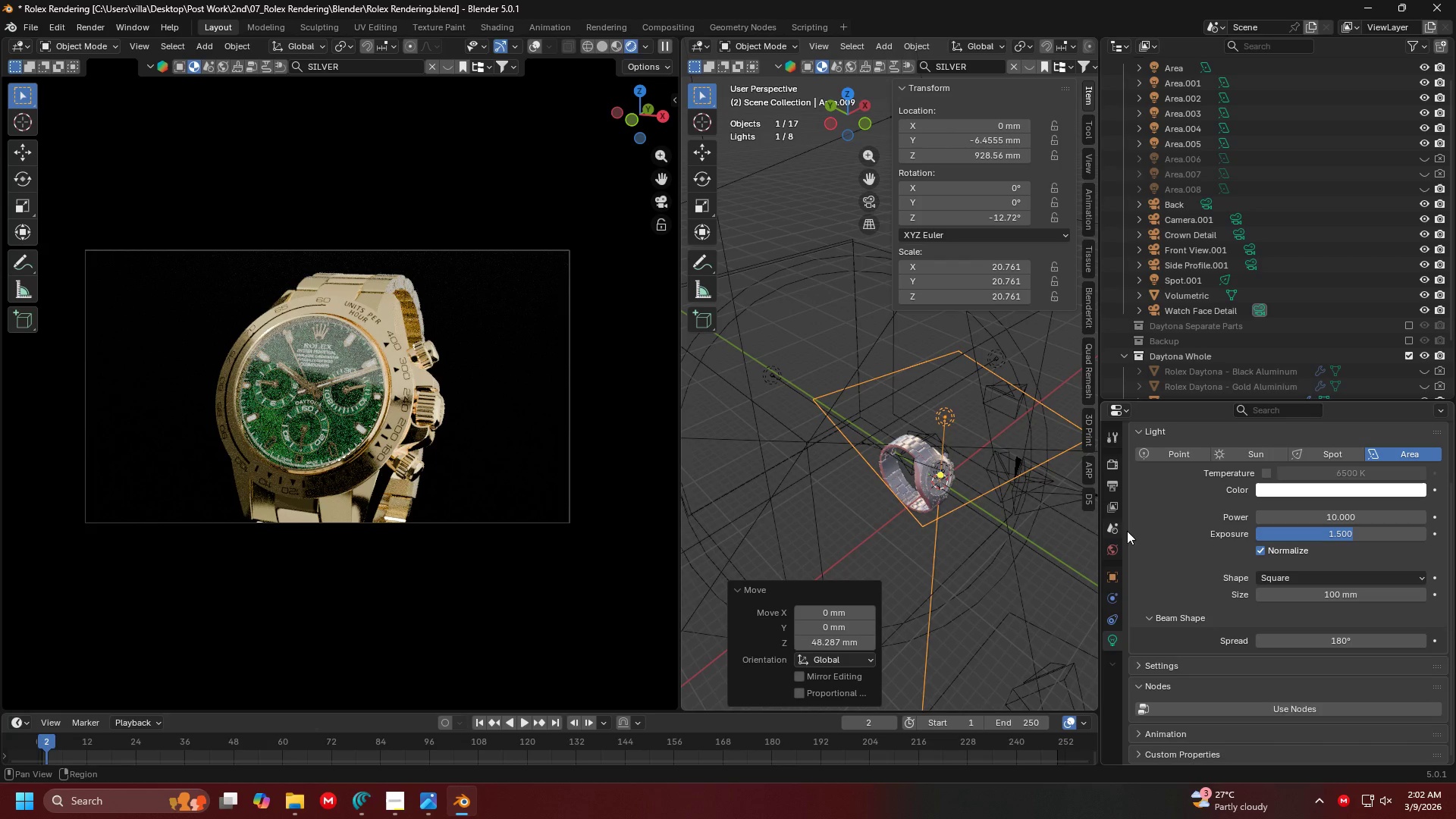 
hold_key(key=ShiftLeft, duration=1.5)
 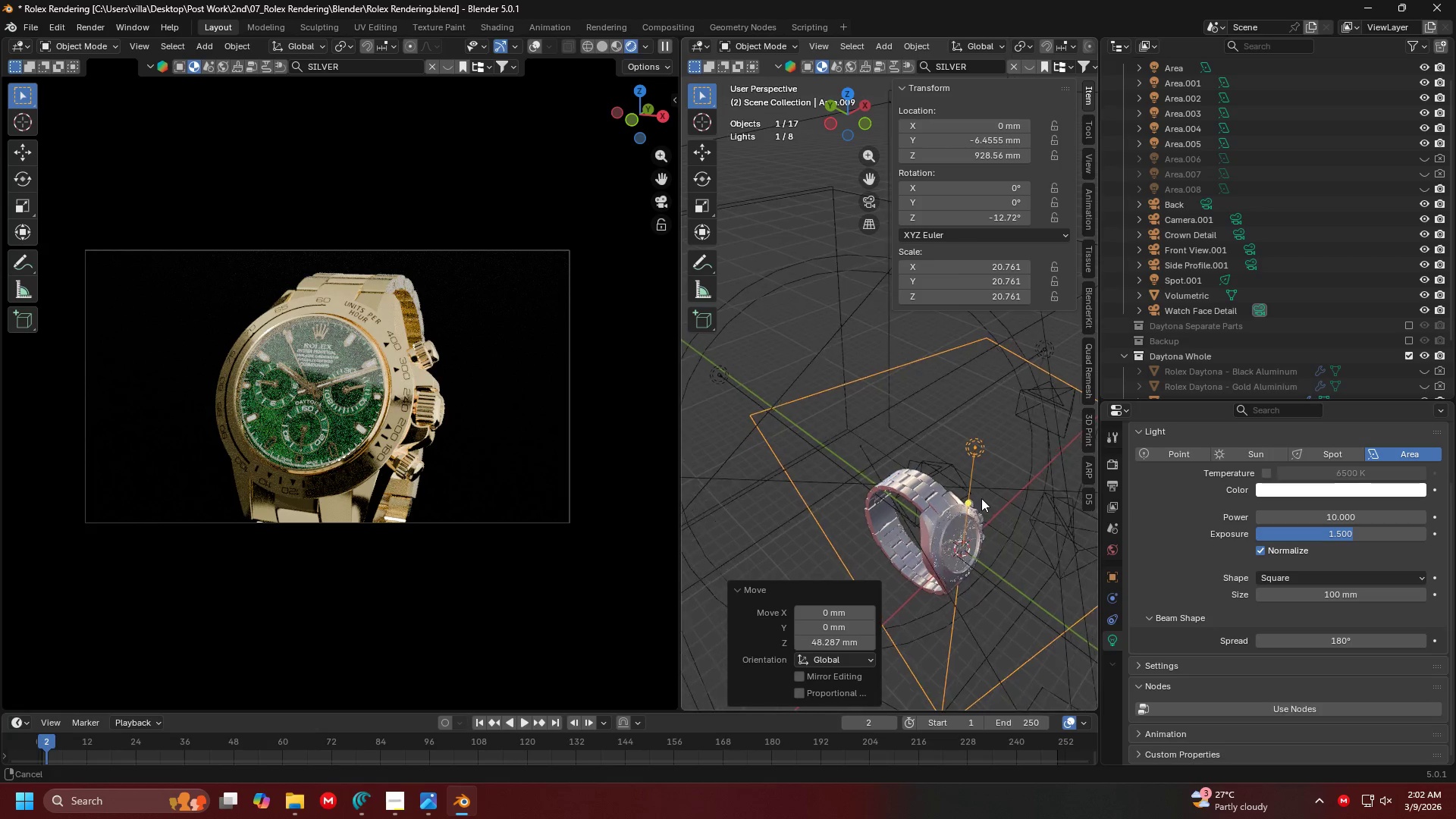 
scroll: coordinate [1054, 511], scroll_direction: up, amount: 3.0
 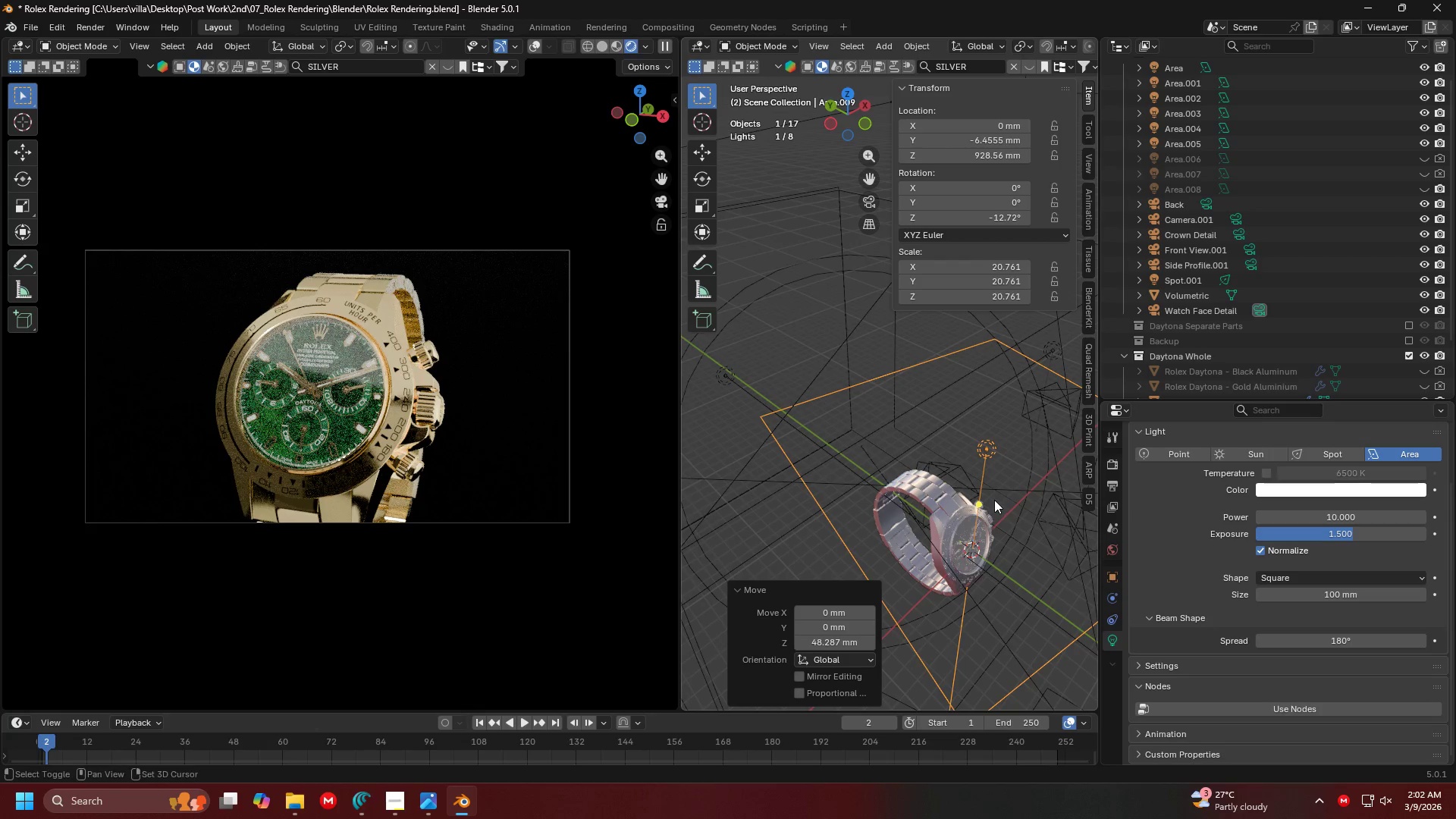 
key(Shift+ShiftLeft)
 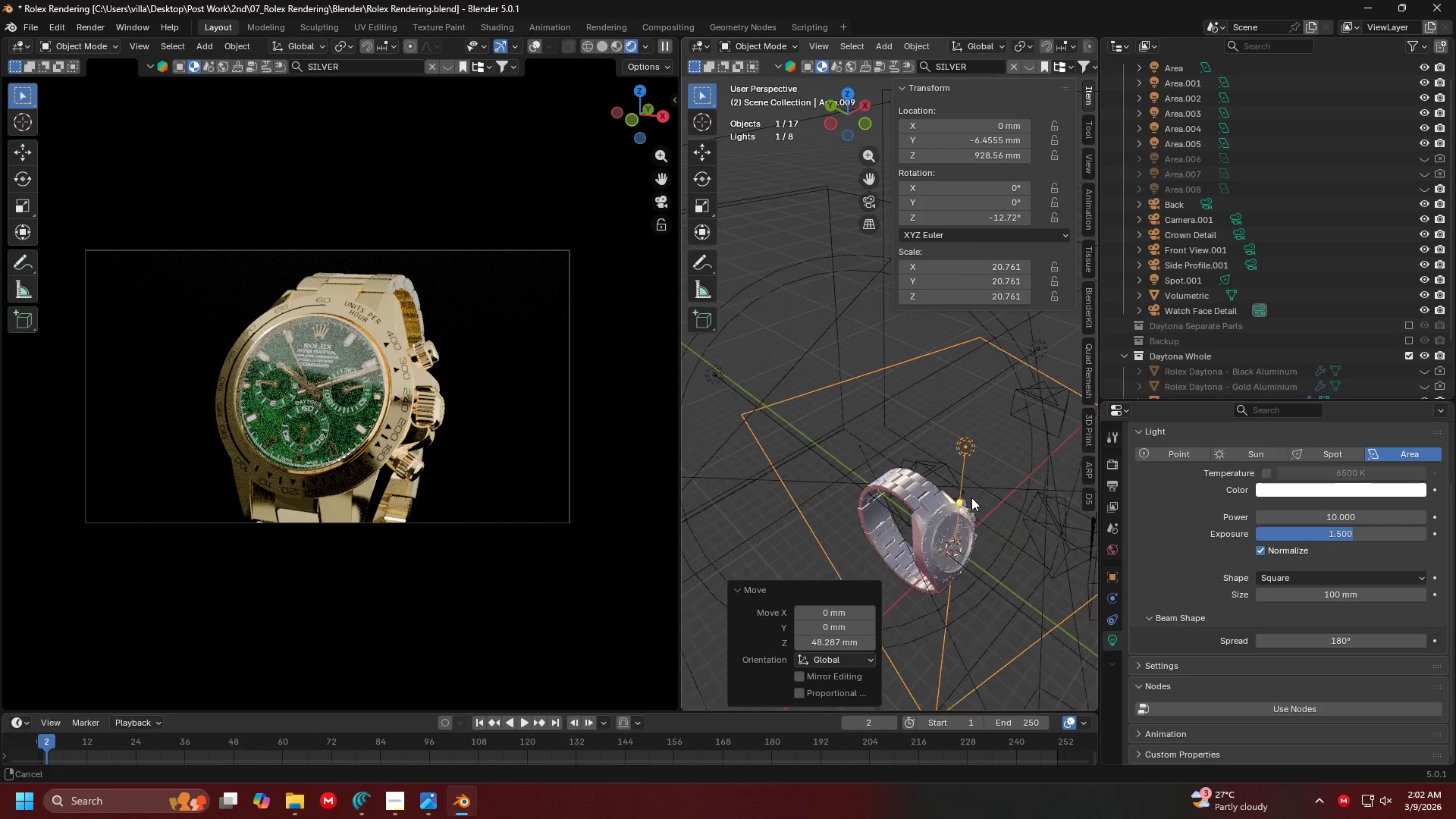 
key(Shift+ShiftLeft)
 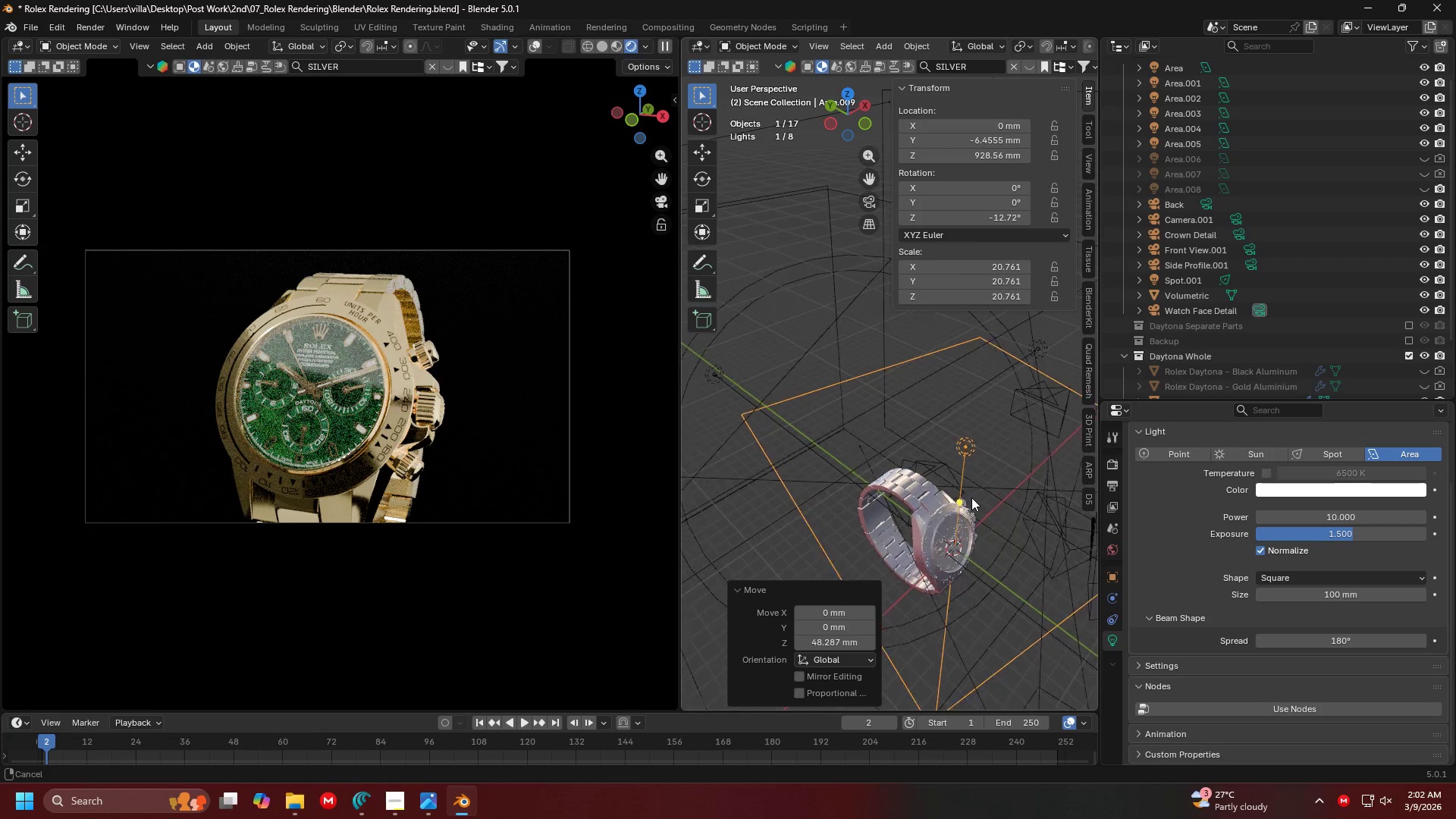 
key(Shift+ShiftLeft)
 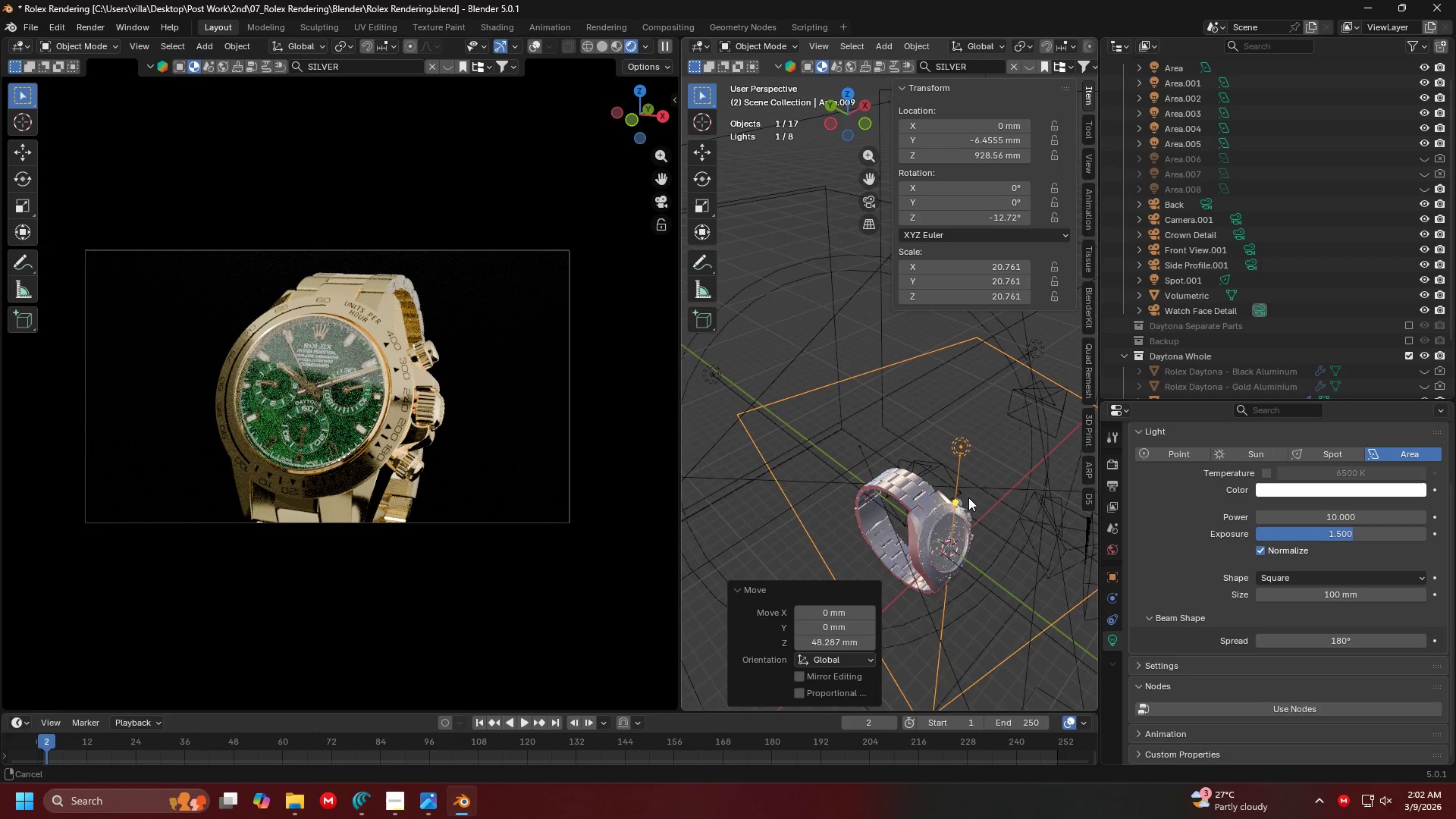 
key(Shift+ShiftLeft)
 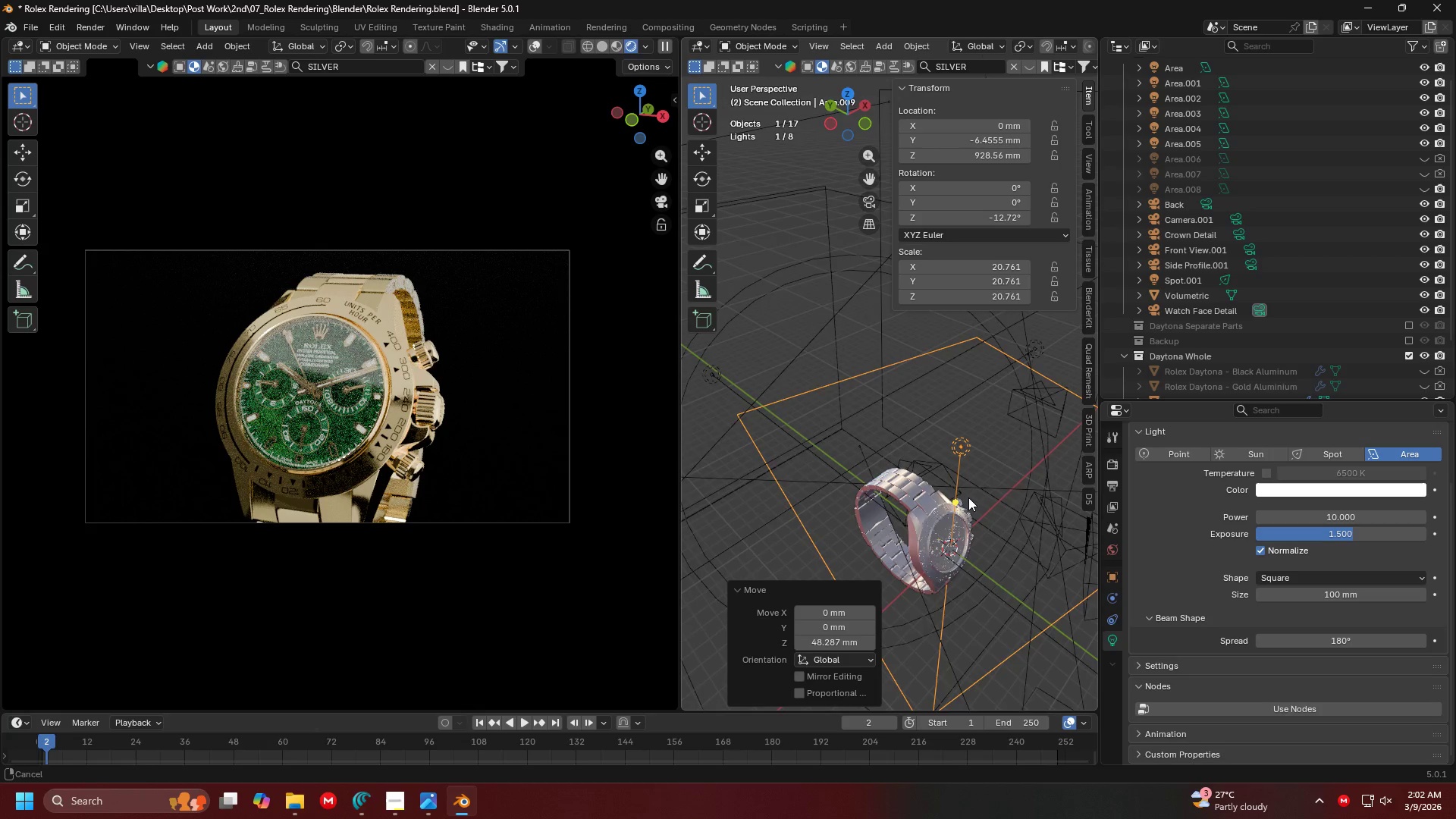 
key(Shift+ShiftLeft)
 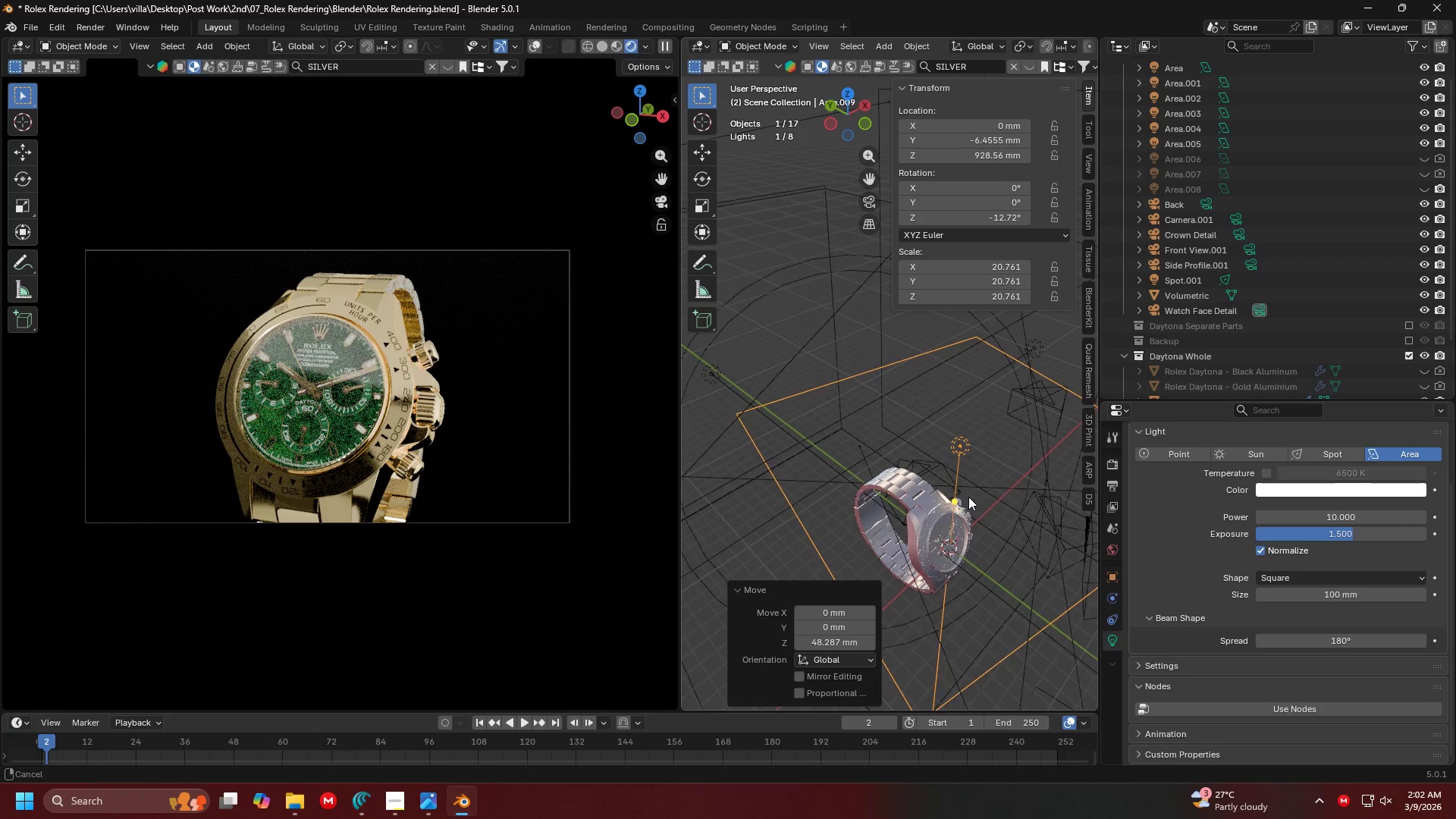 
key(Shift+ShiftLeft)
 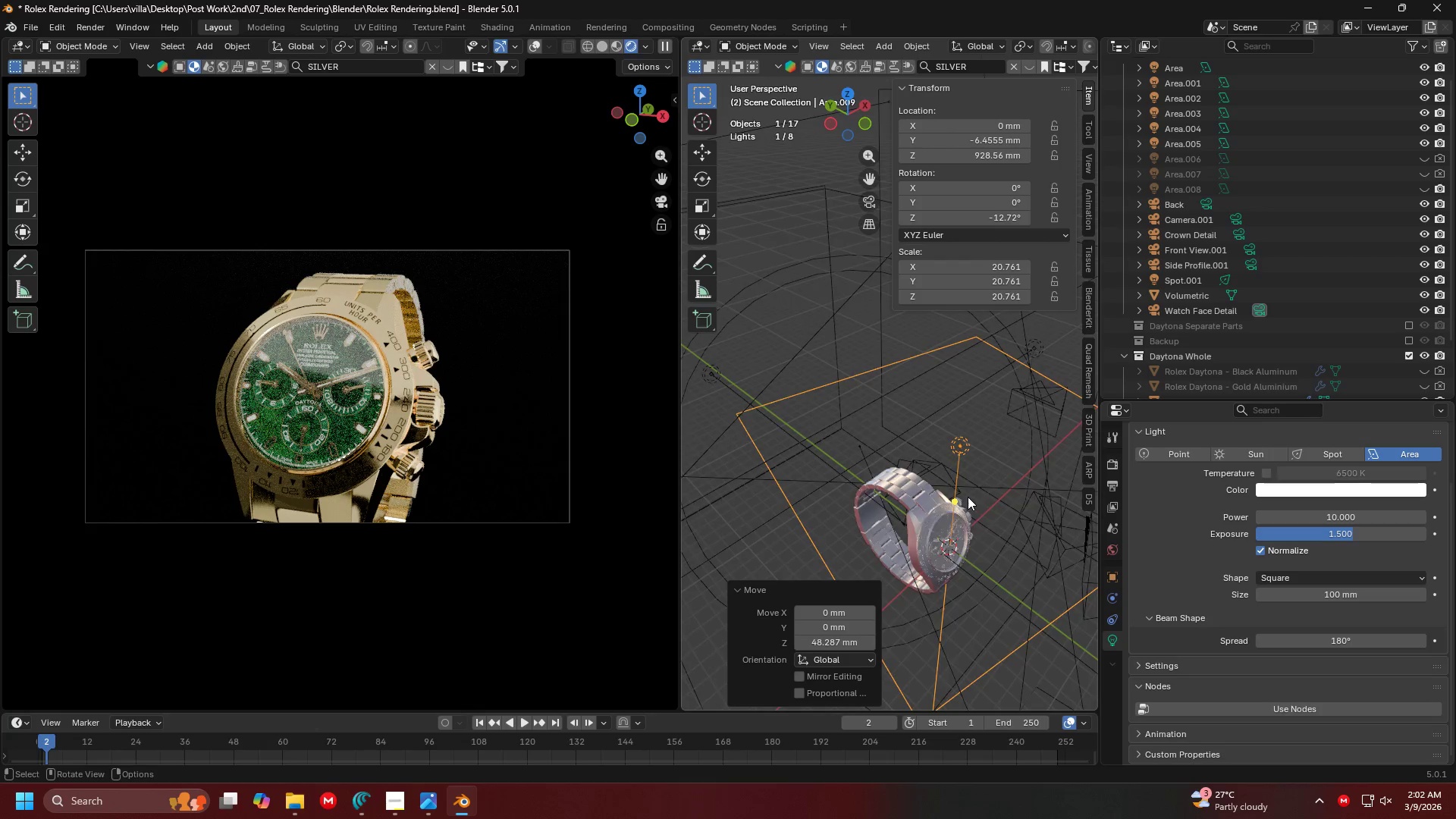 
scroll: coordinate [962, 495], scroll_direction: down, amount: 2.0
 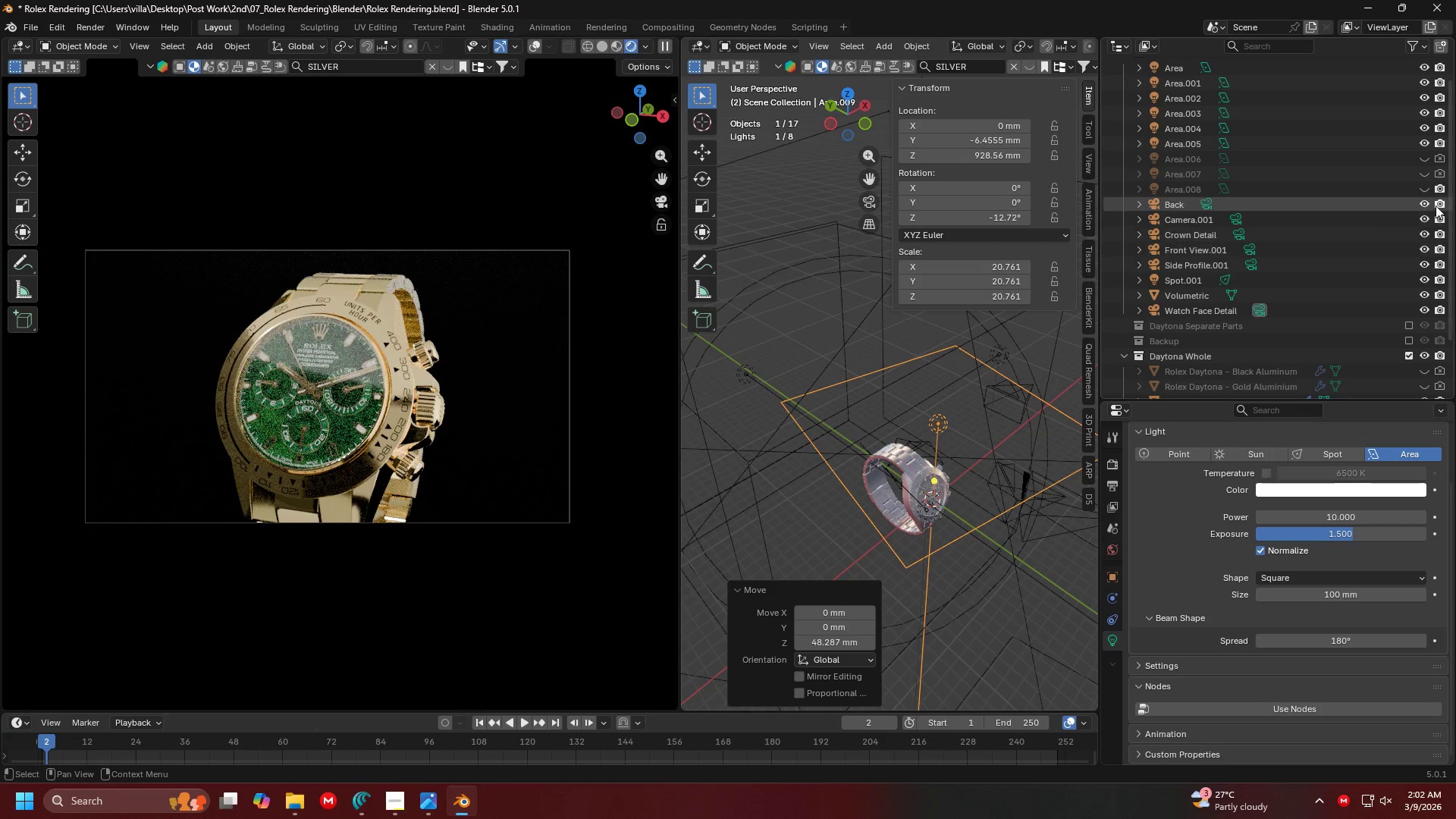 
left_click([1377, 187])
 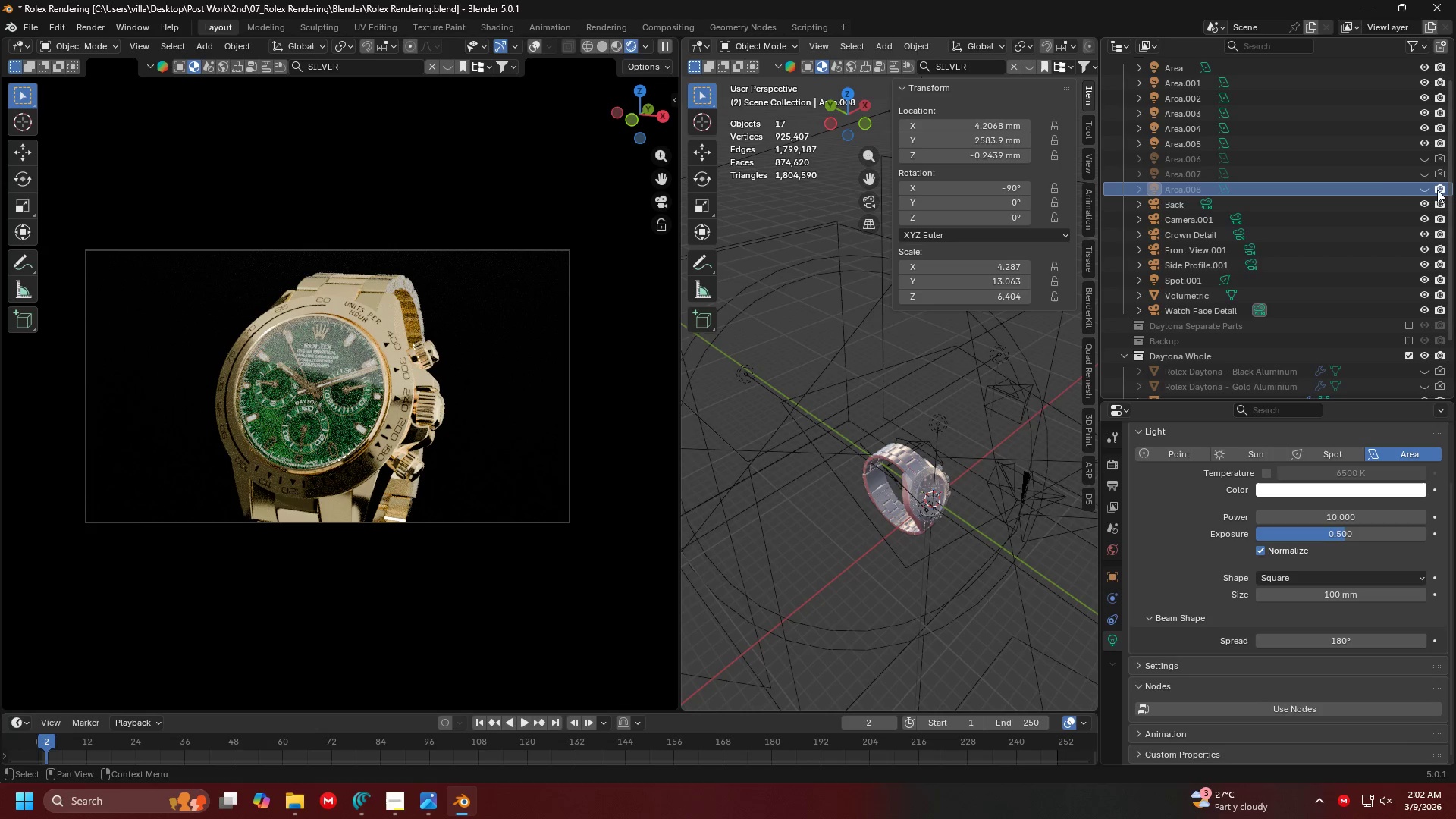 
left_click([1423, 189])
 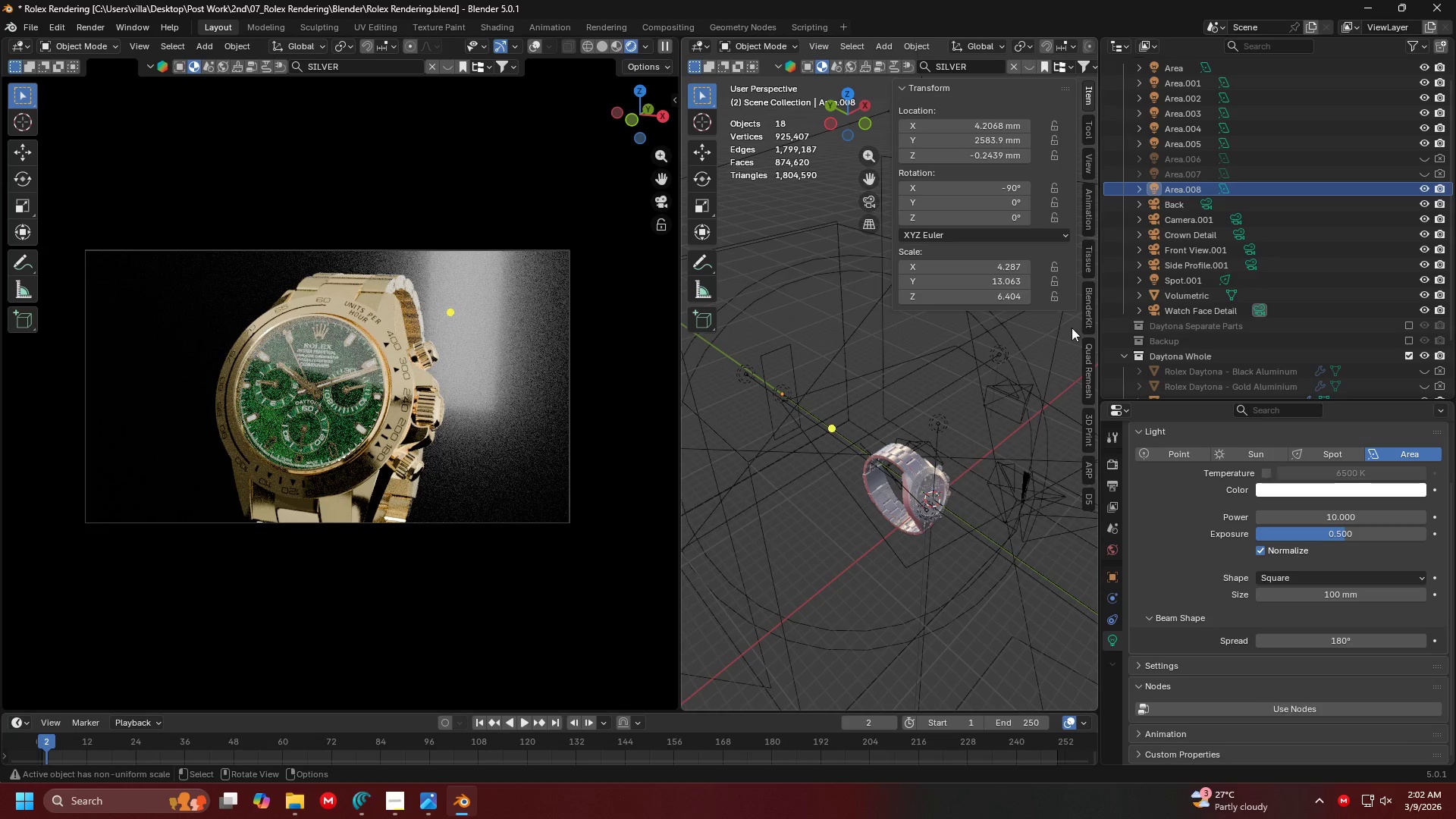 
left_click([1280, 186])
 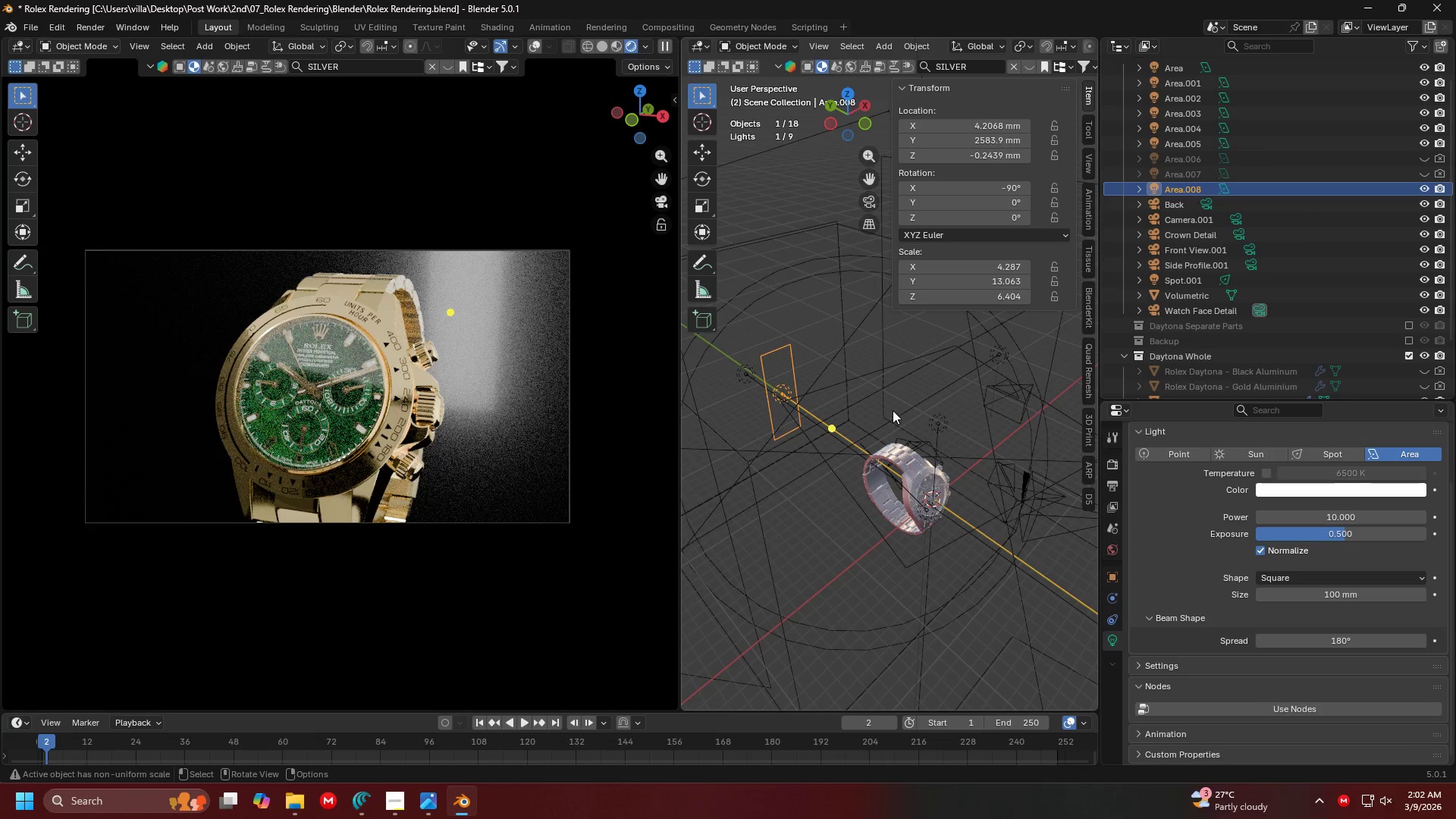 
key(G)
 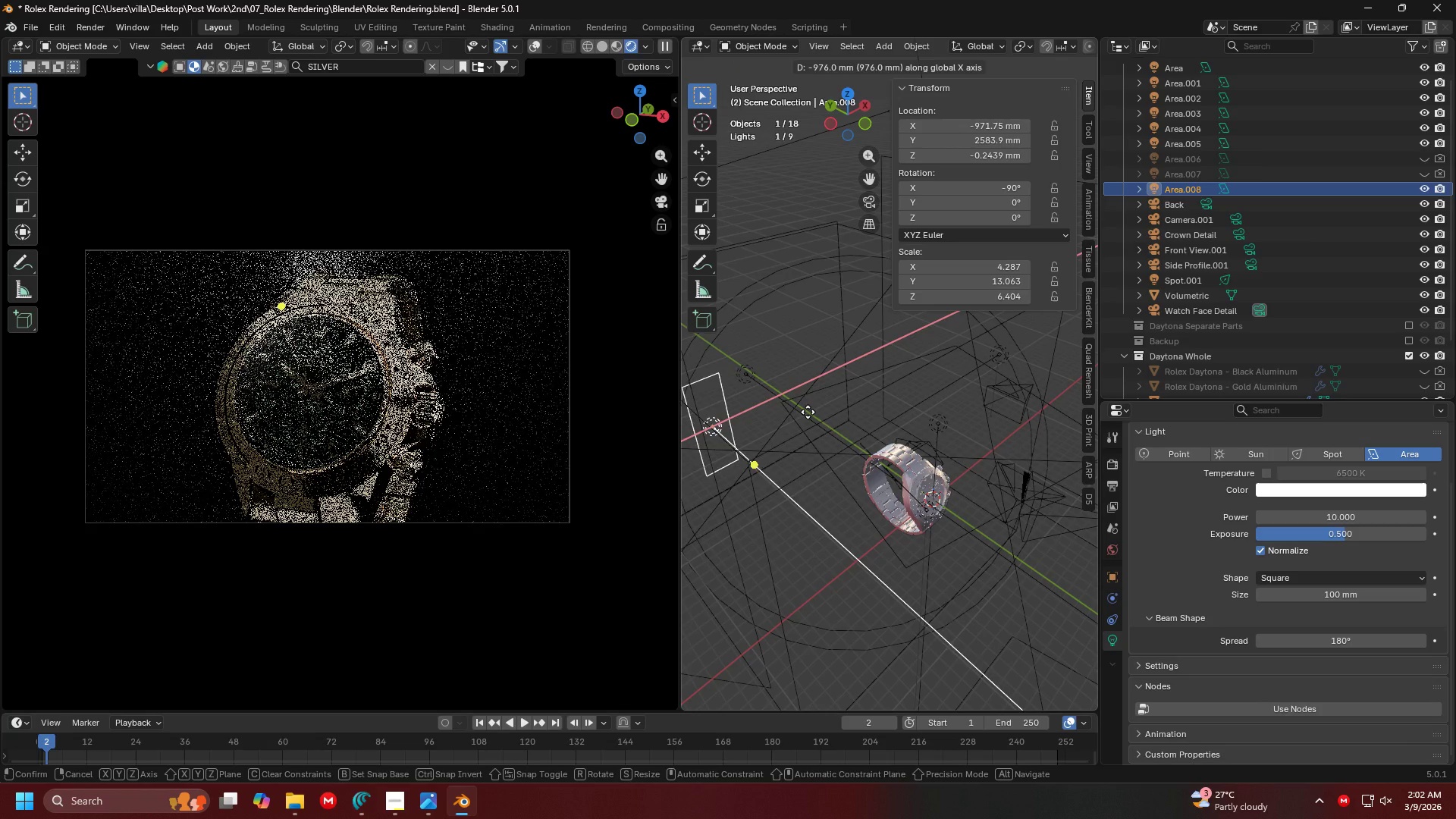 
left_click([805, 412])
 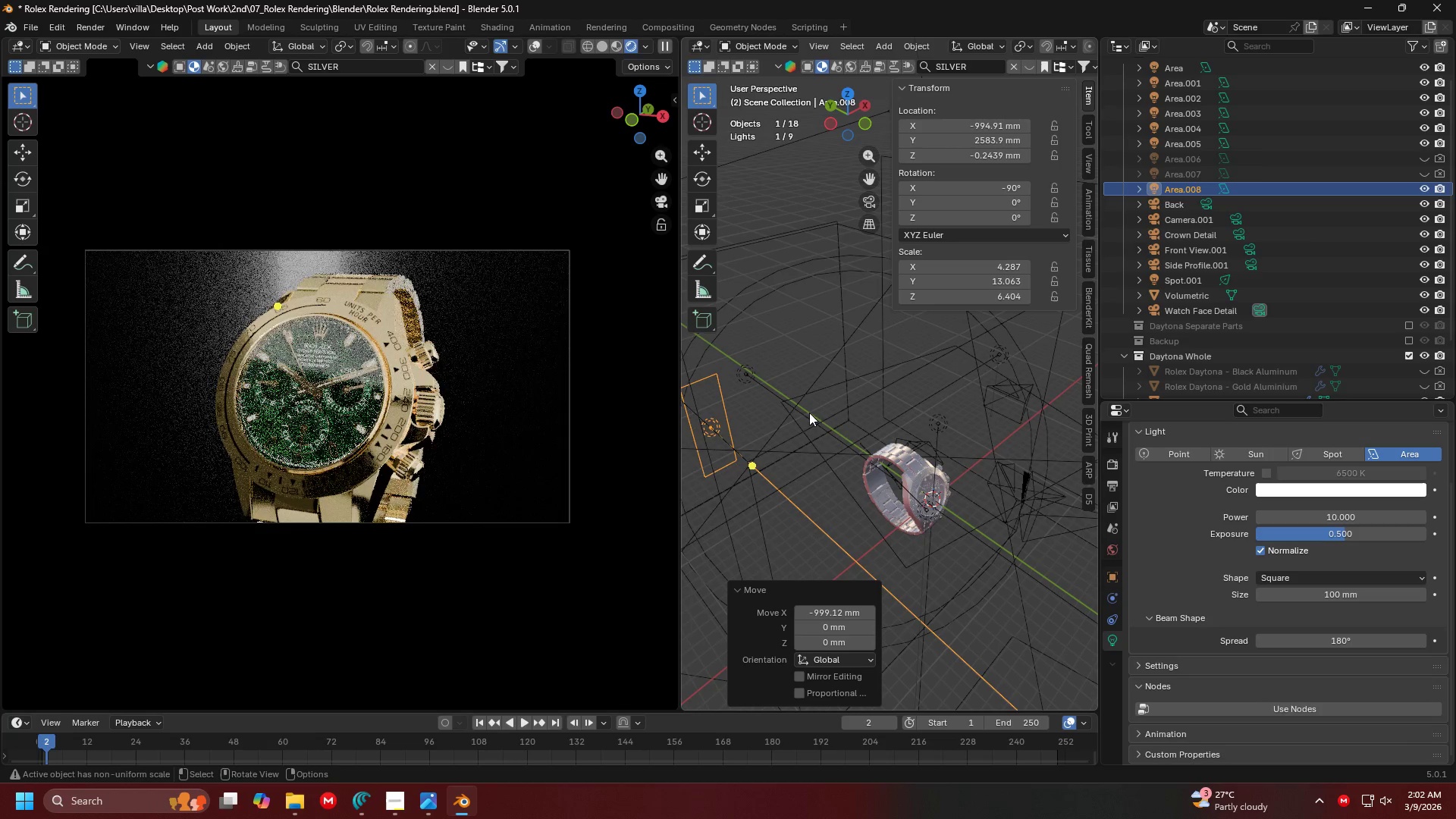 
key(G)
 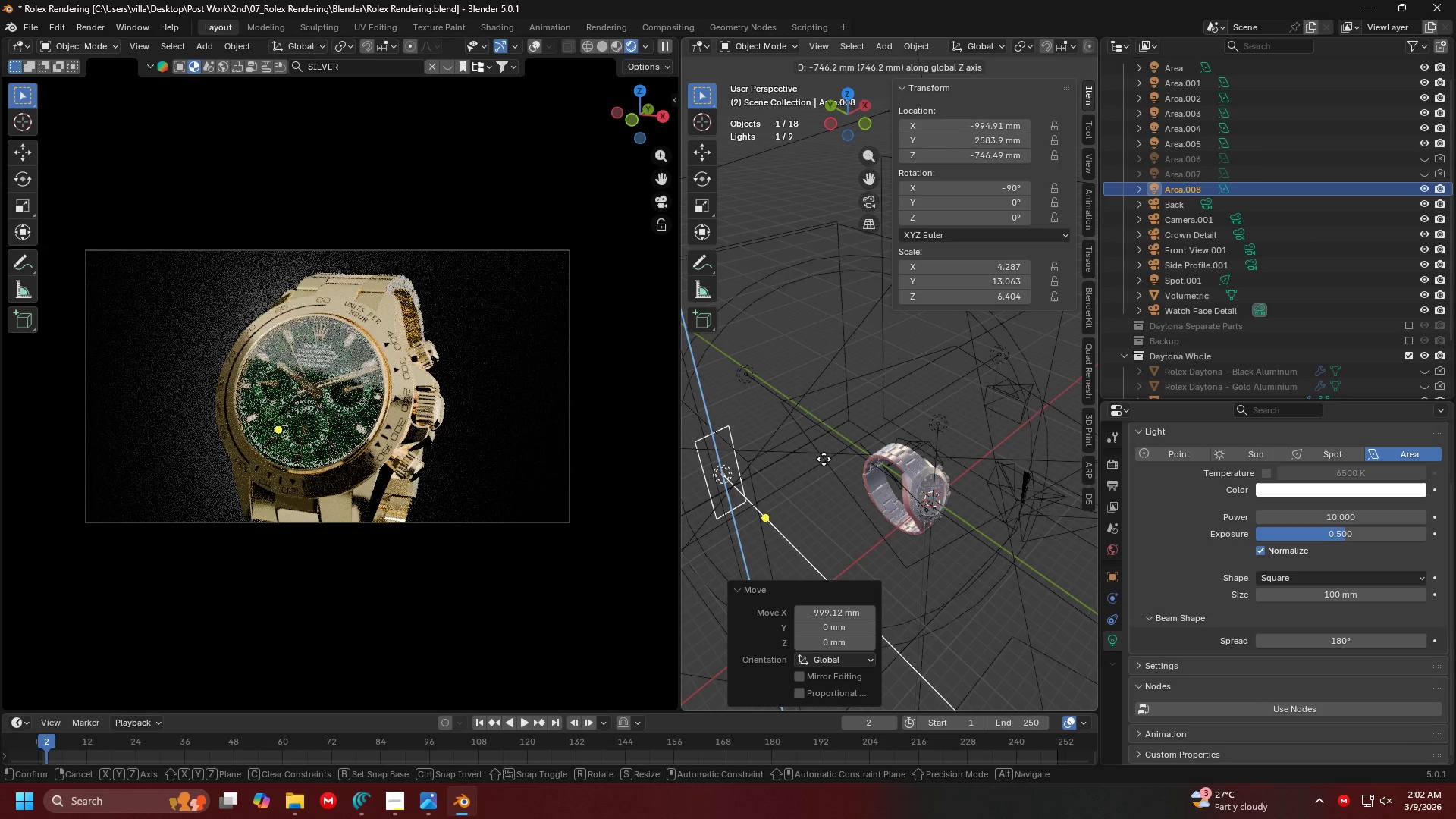 
left_click([824, 459])
 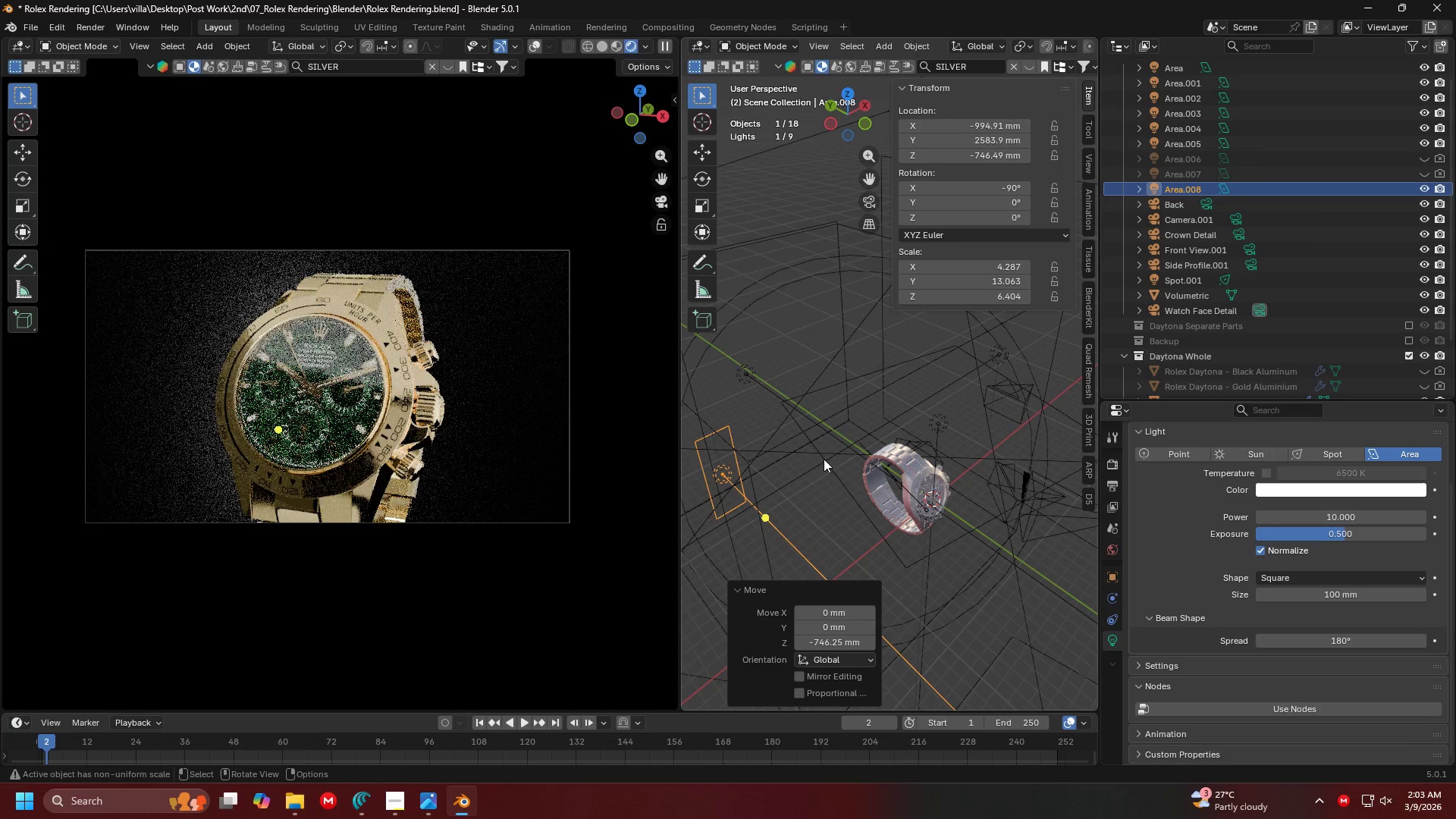 
key(G)
 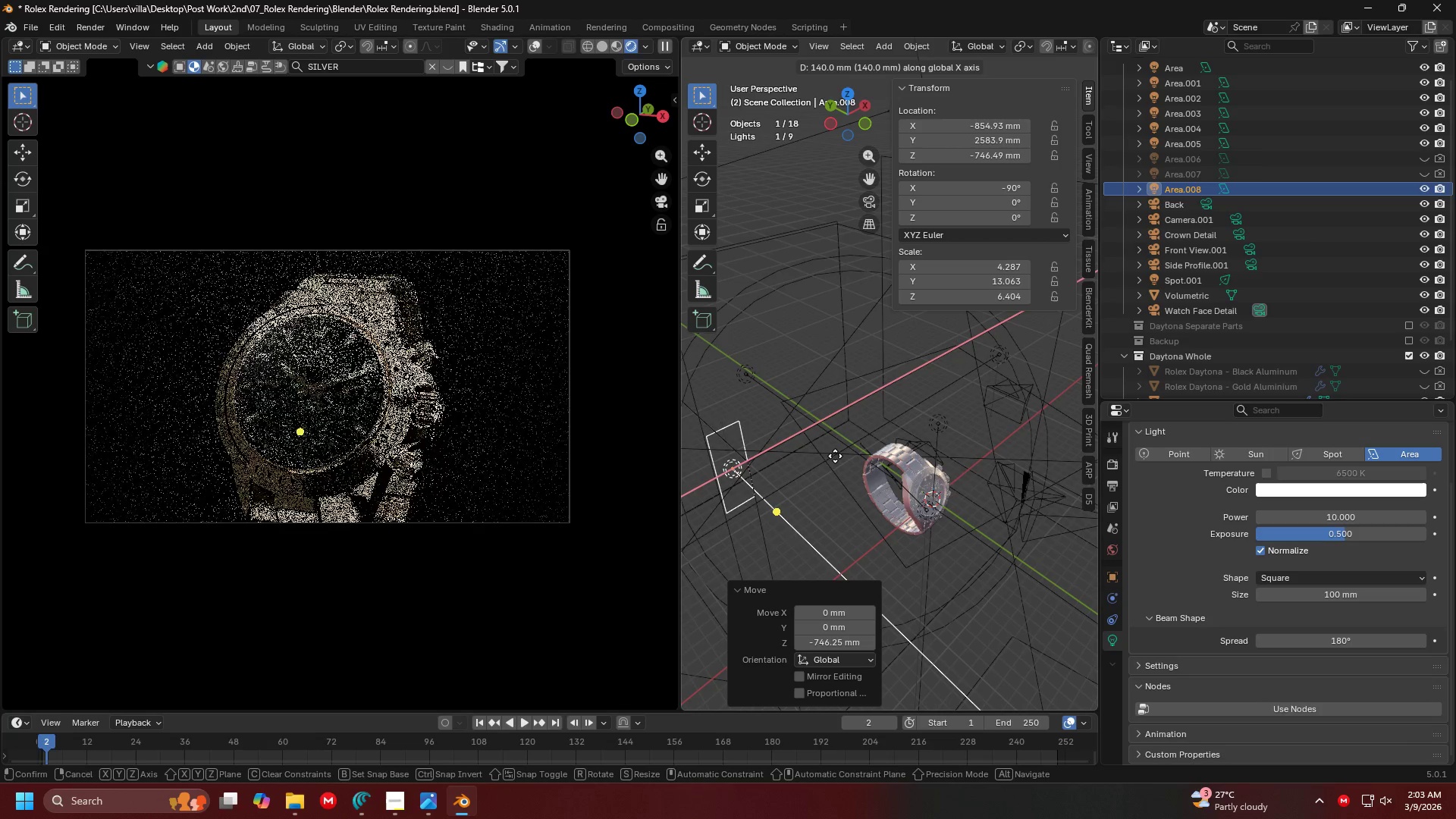 
left_click([838, 455])
 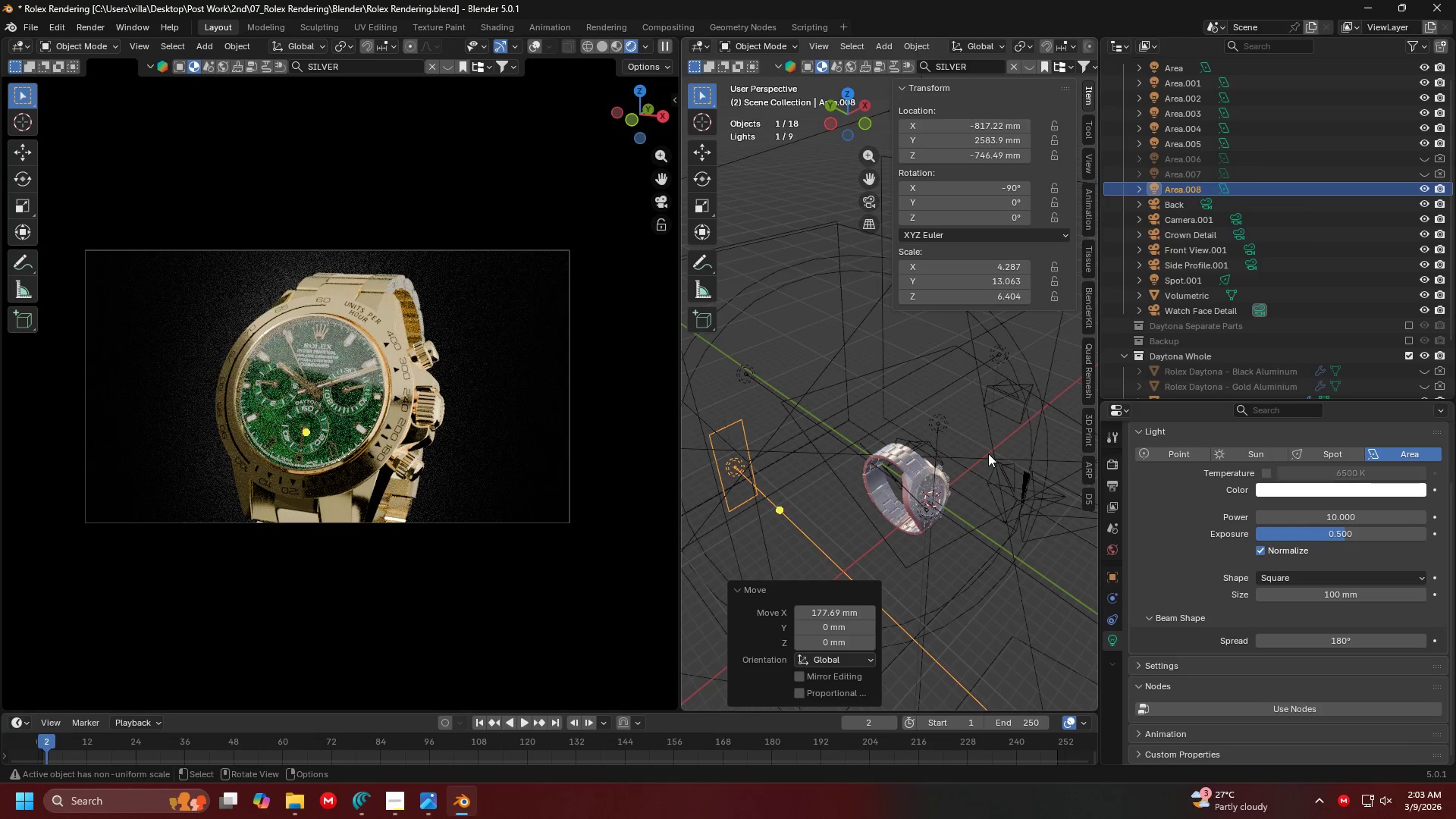 
type(sx)
 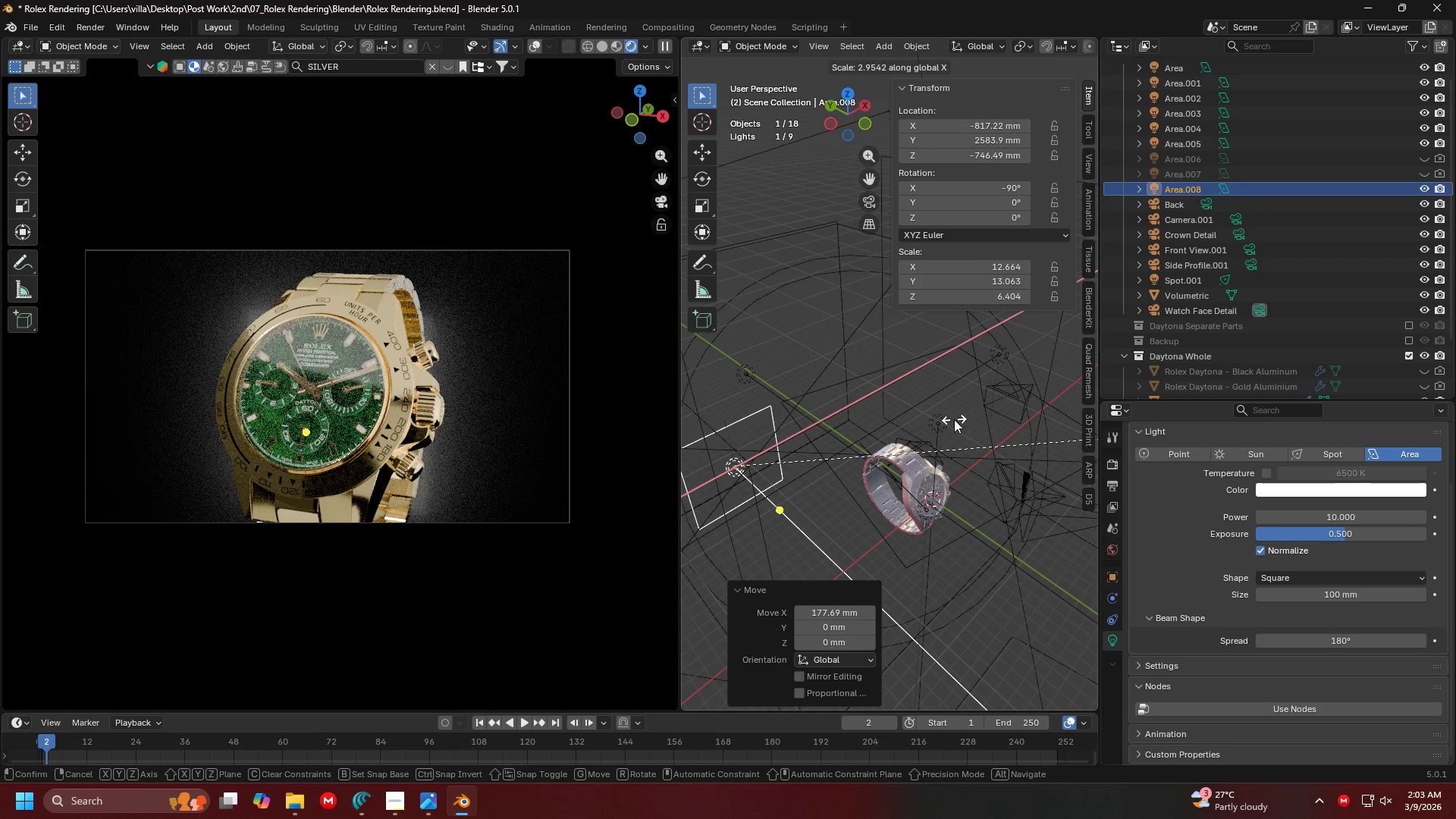 
left_click([908, 435])
 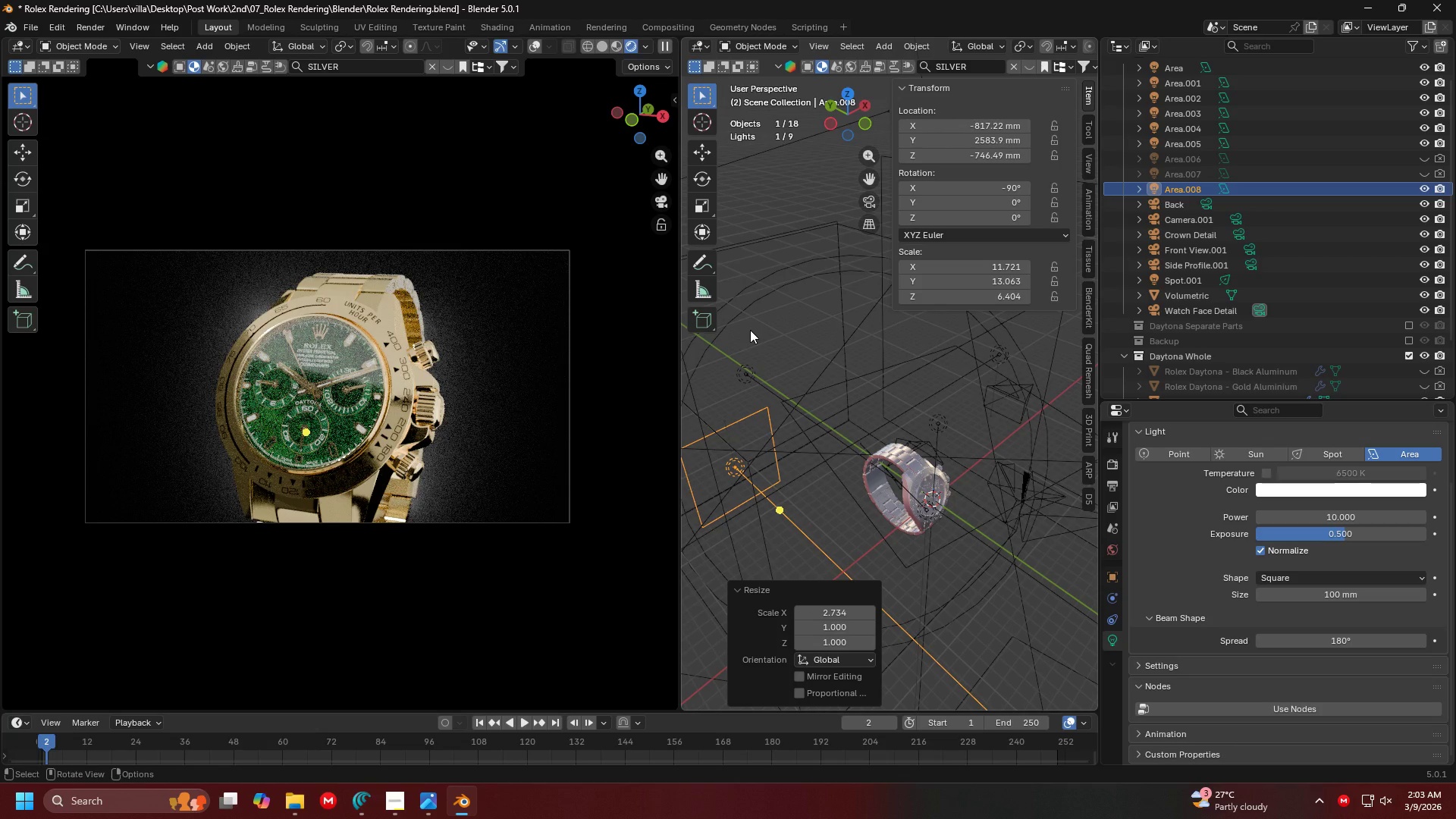 
scroll: coordinate [892, 357], scroll_direction: down, amount: 1.0
 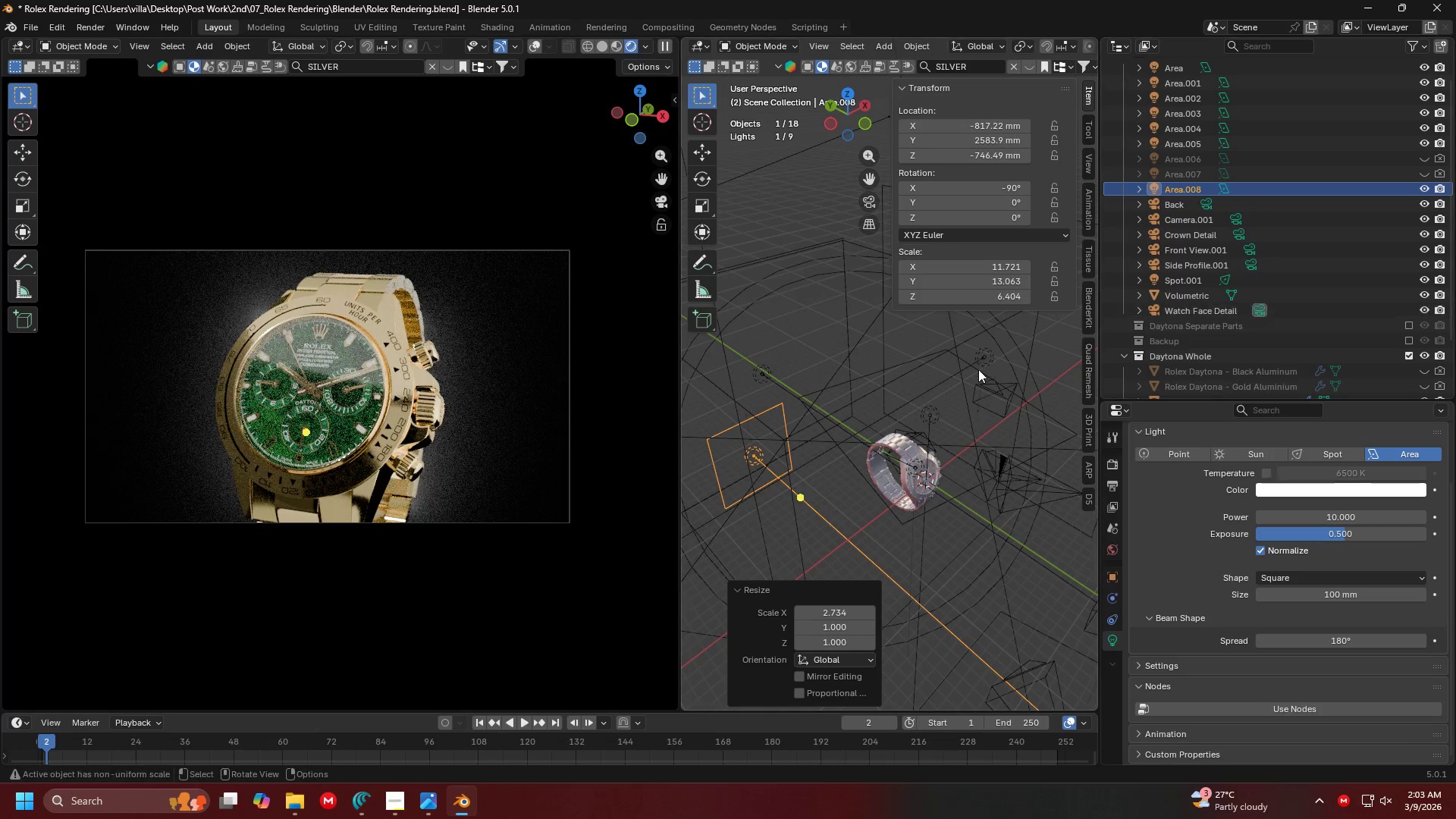 
left_click([996, 342])
 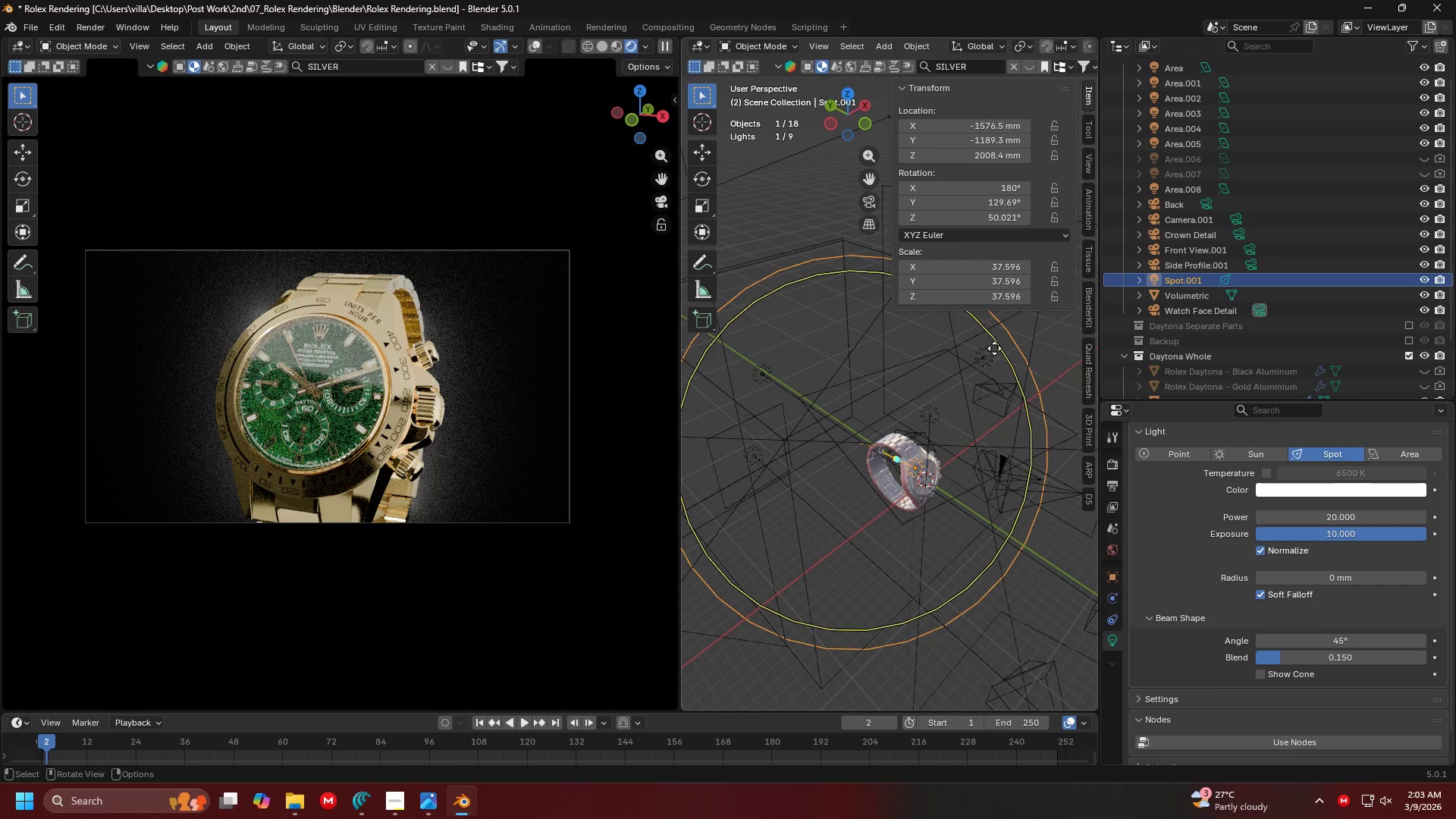 
left_click([996, 350])
 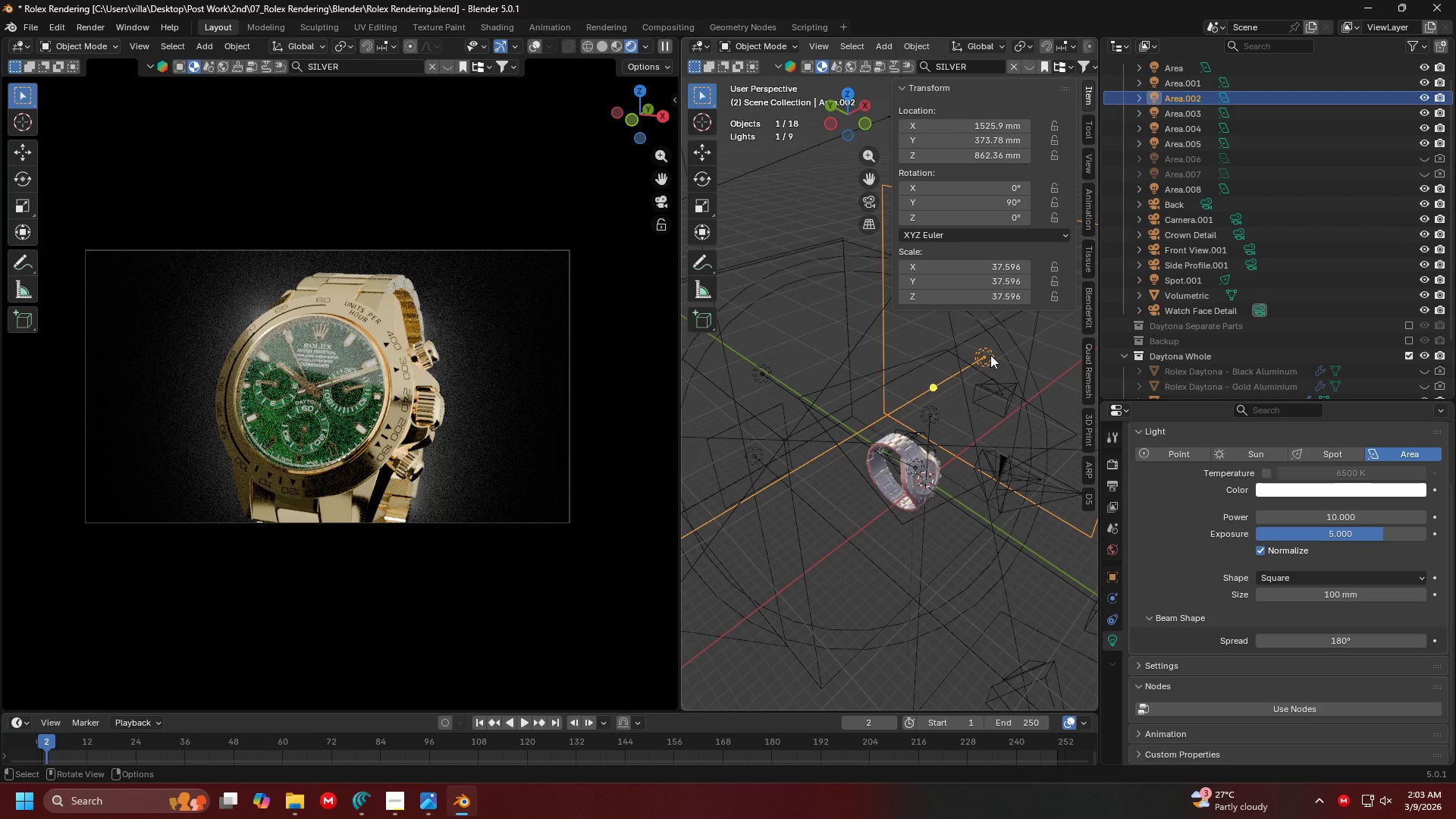 
key(H)
 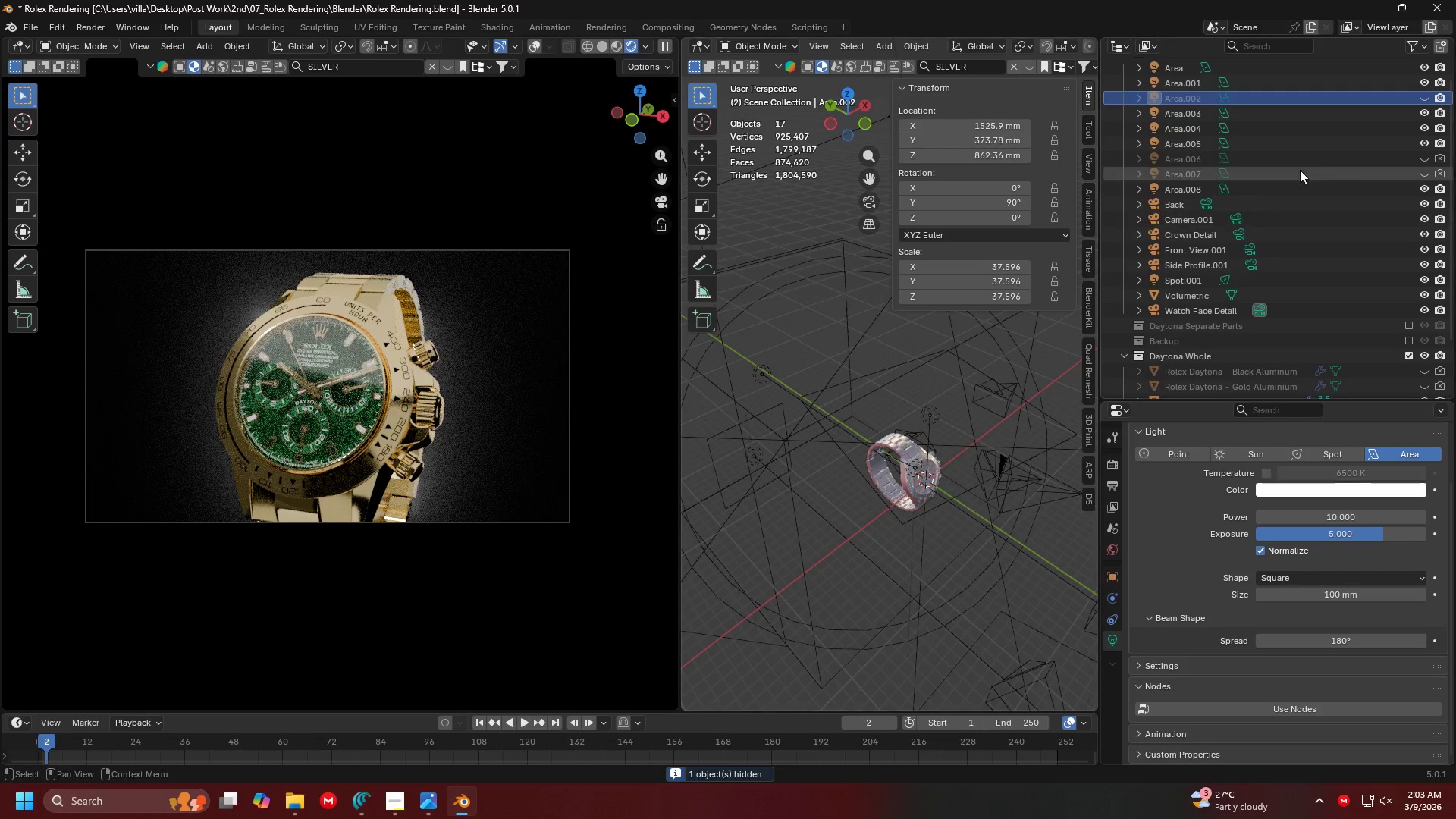 
left_click([1442, 96])
 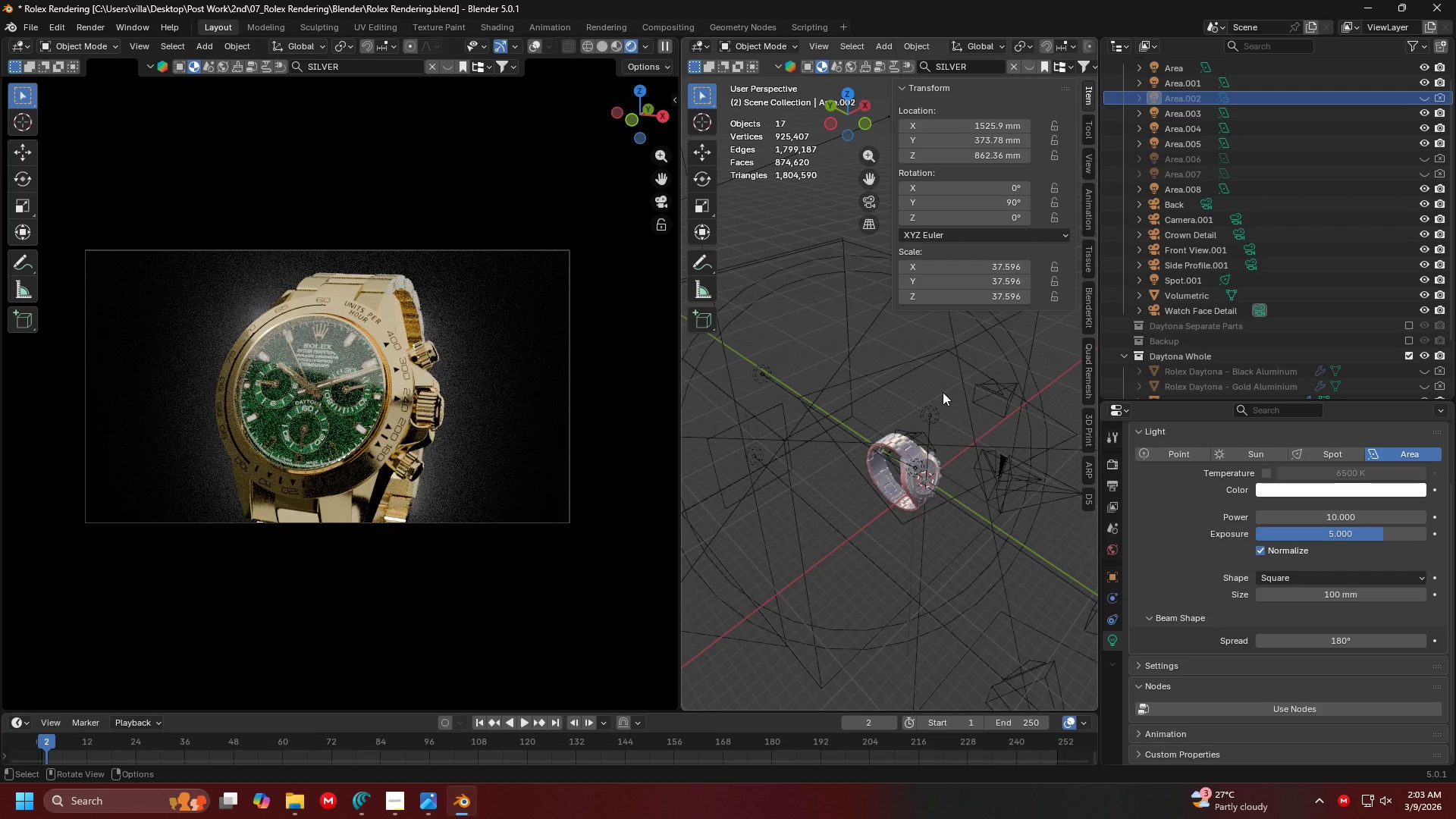 
key(Control+Shift+S)
 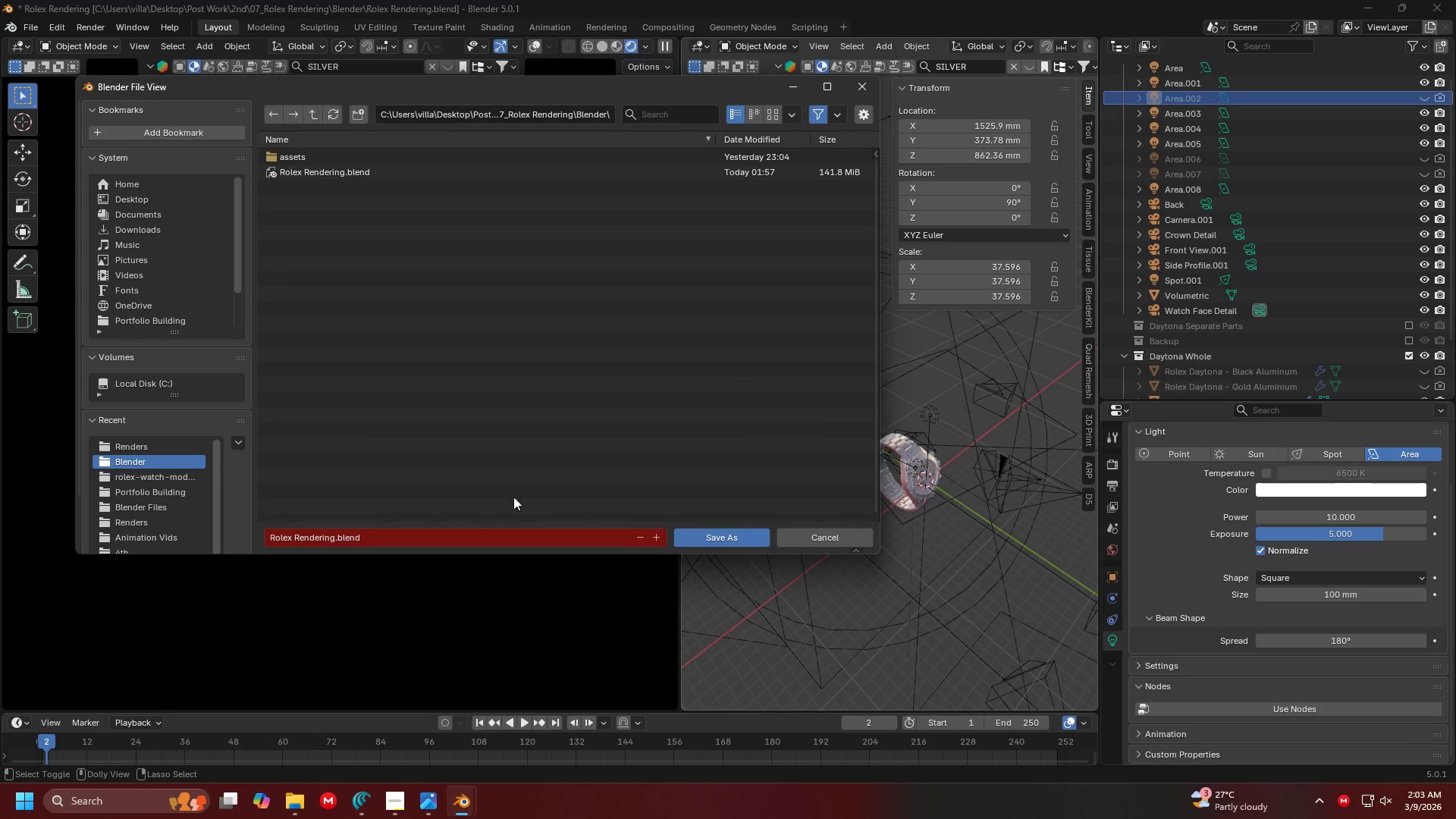 
left_click([524, 538])
 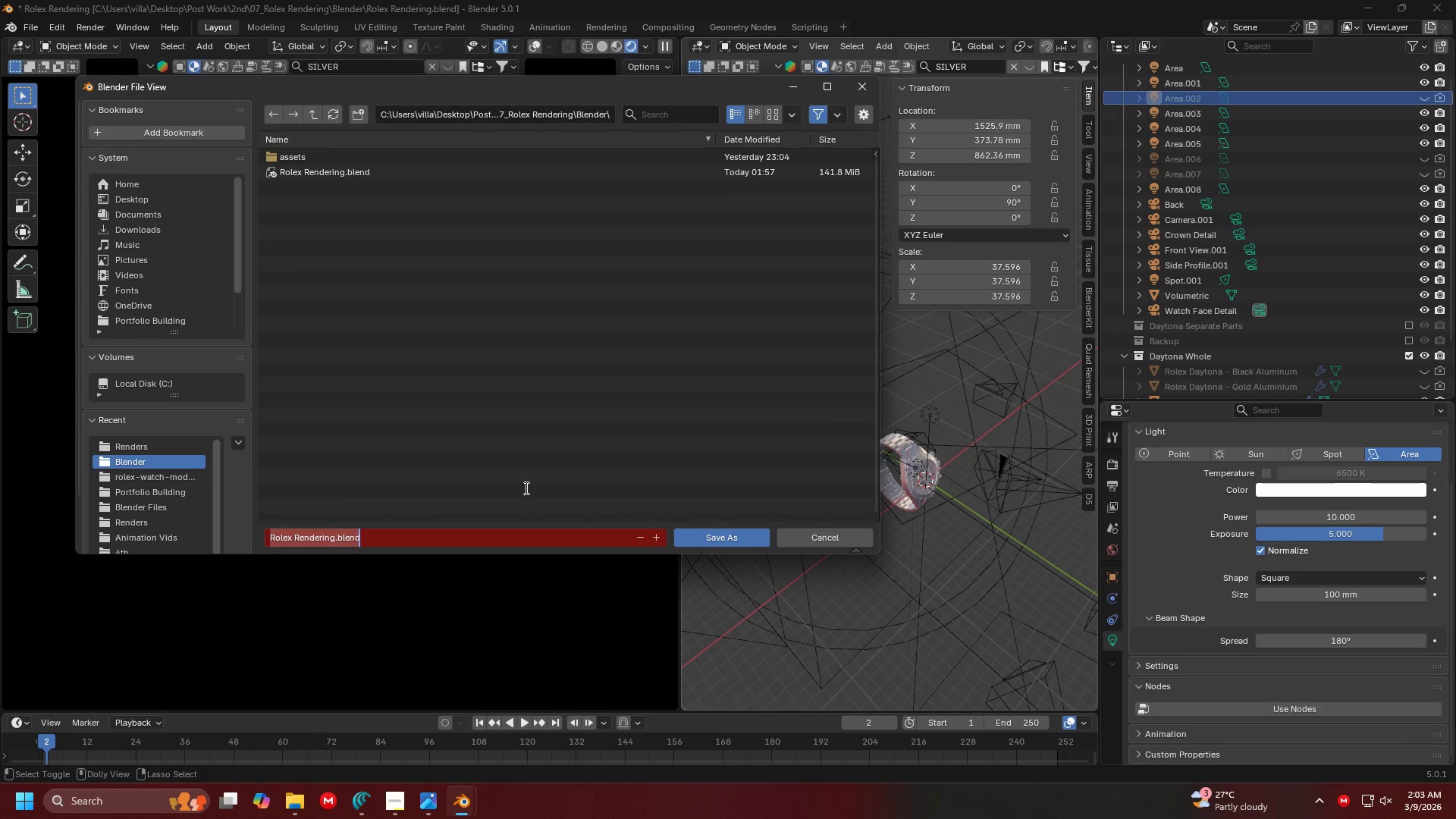 
type(N)
key(Backspace)
type(Other Views)
 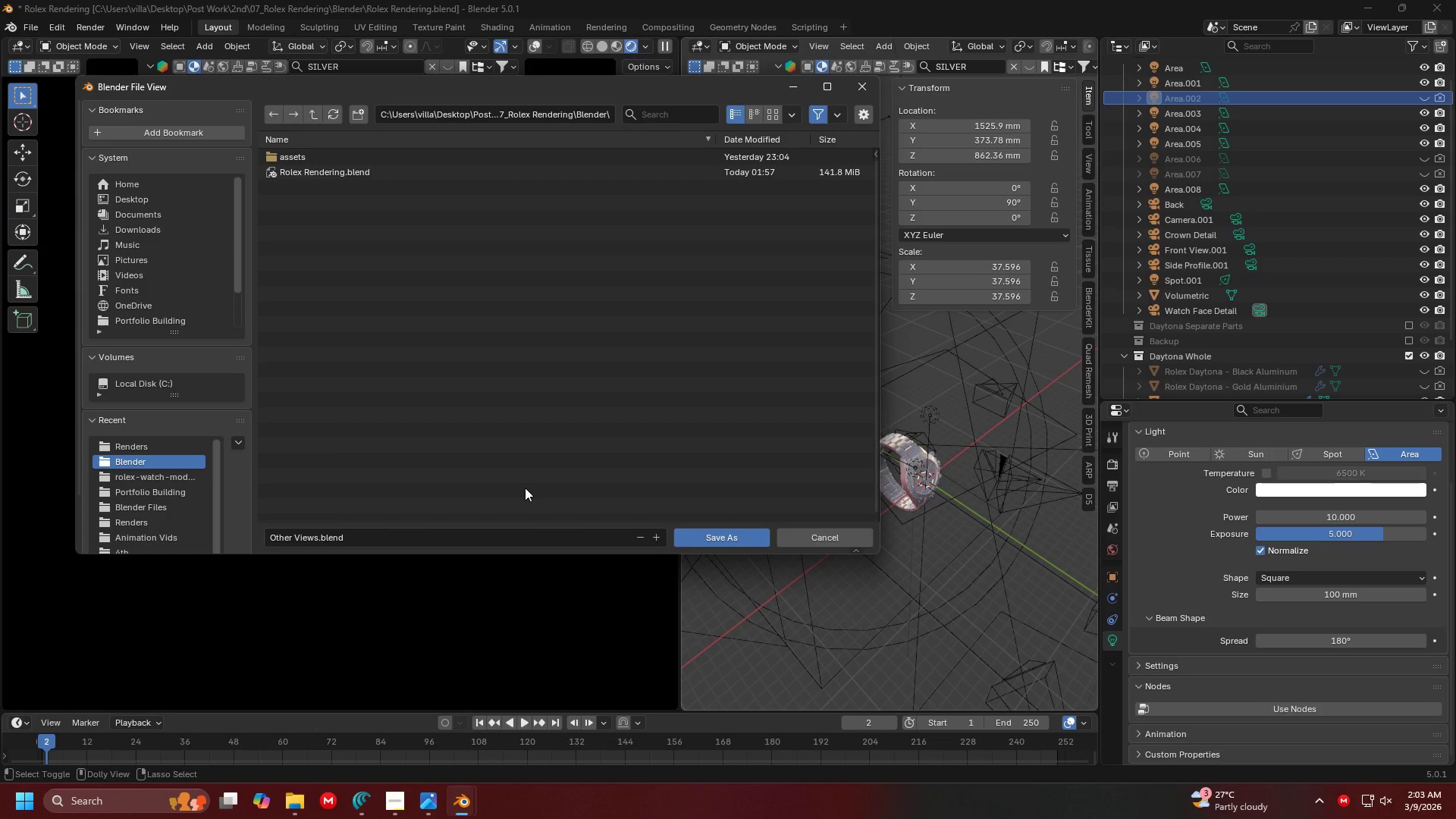 
 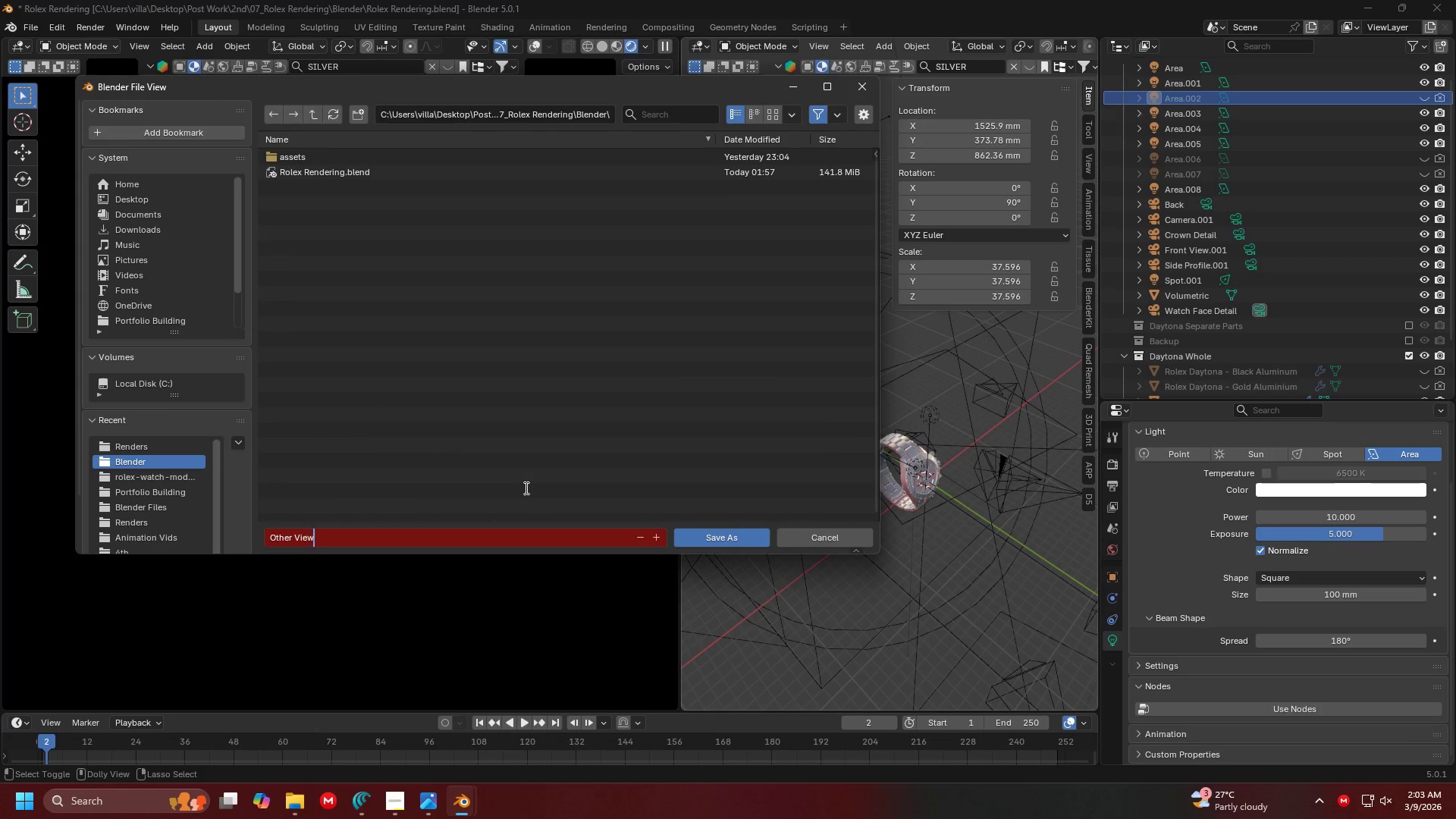 
key(Enter)
 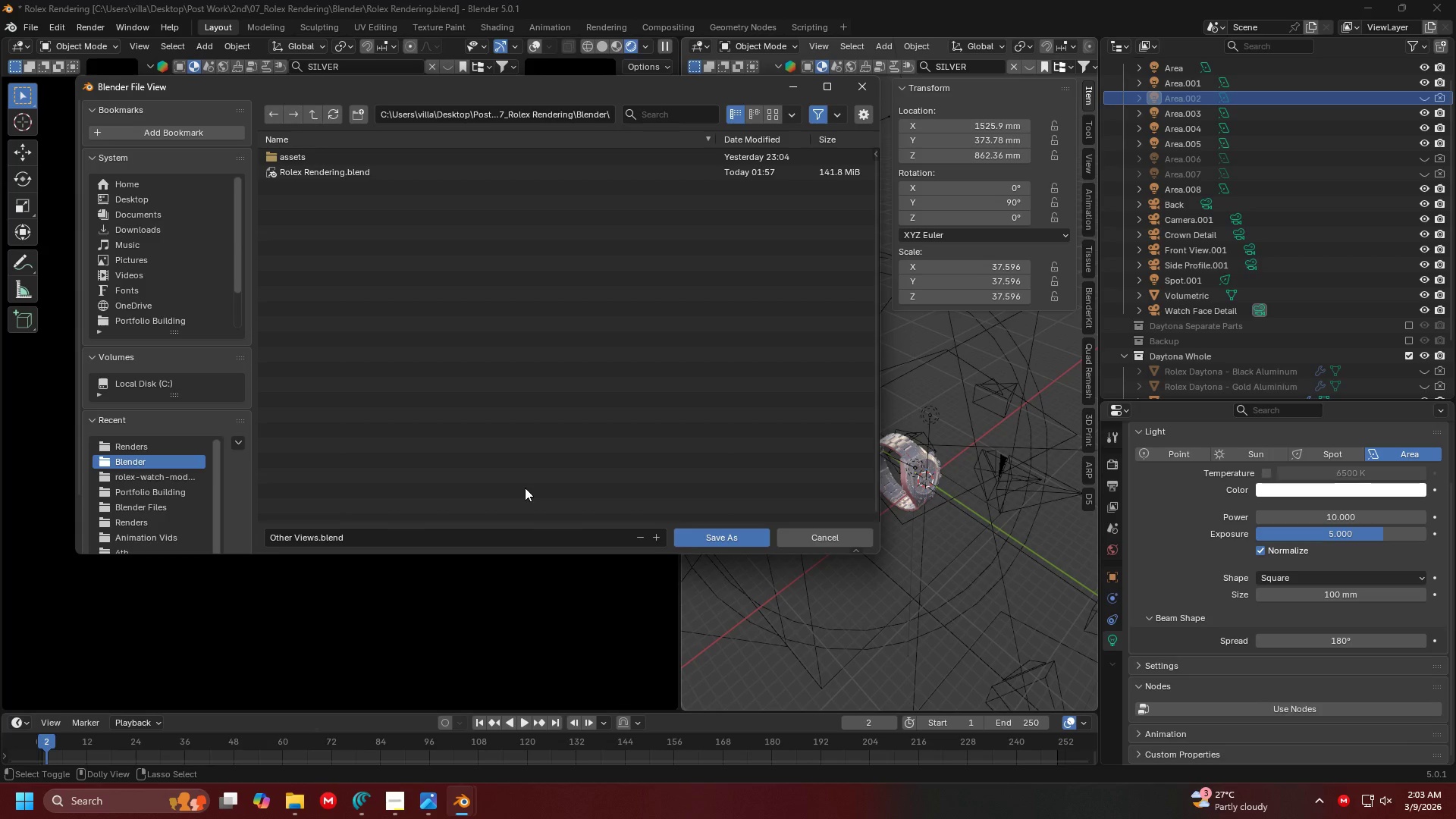 
key(Enter)
 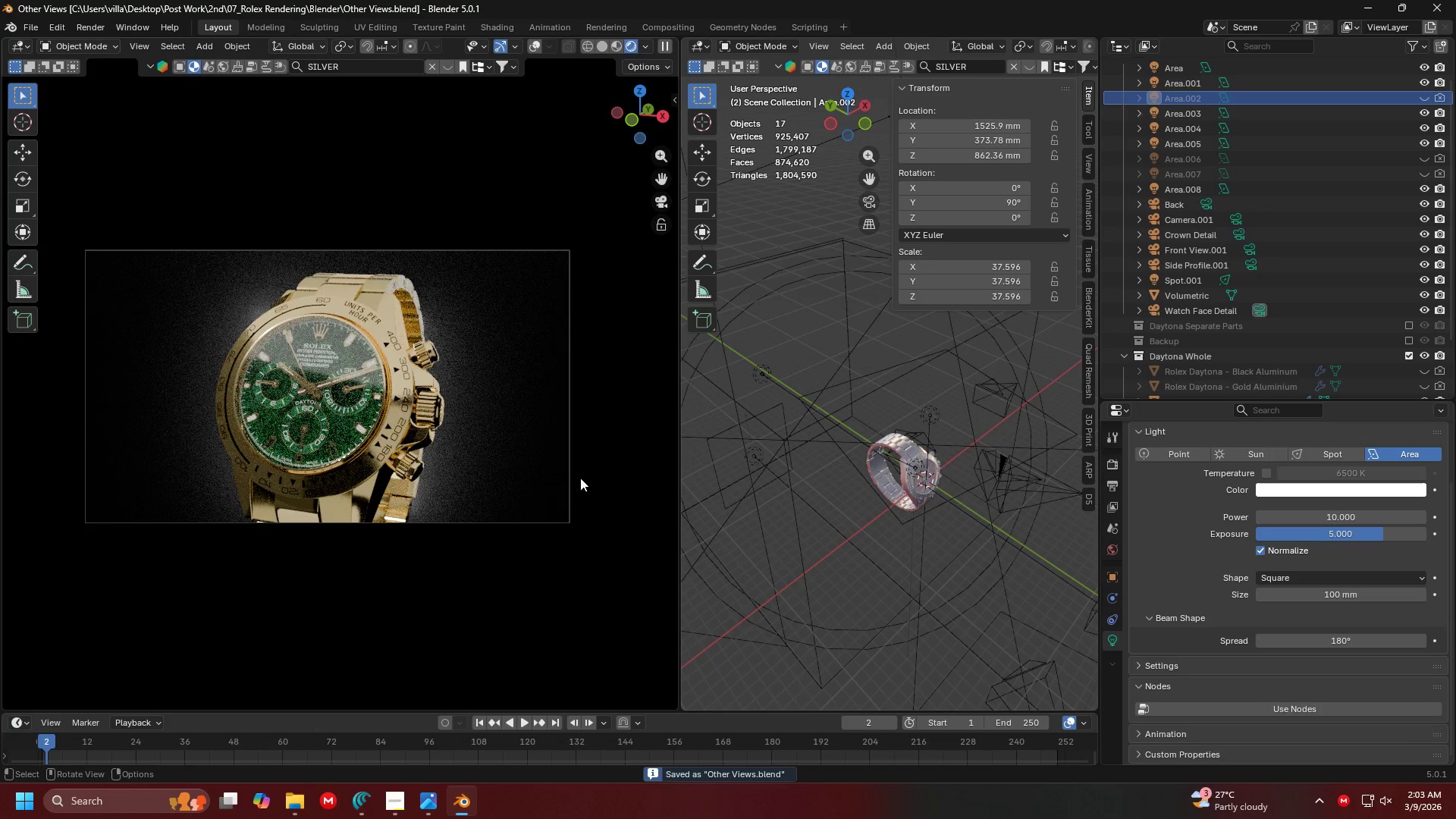 
left_click([570, 482])
 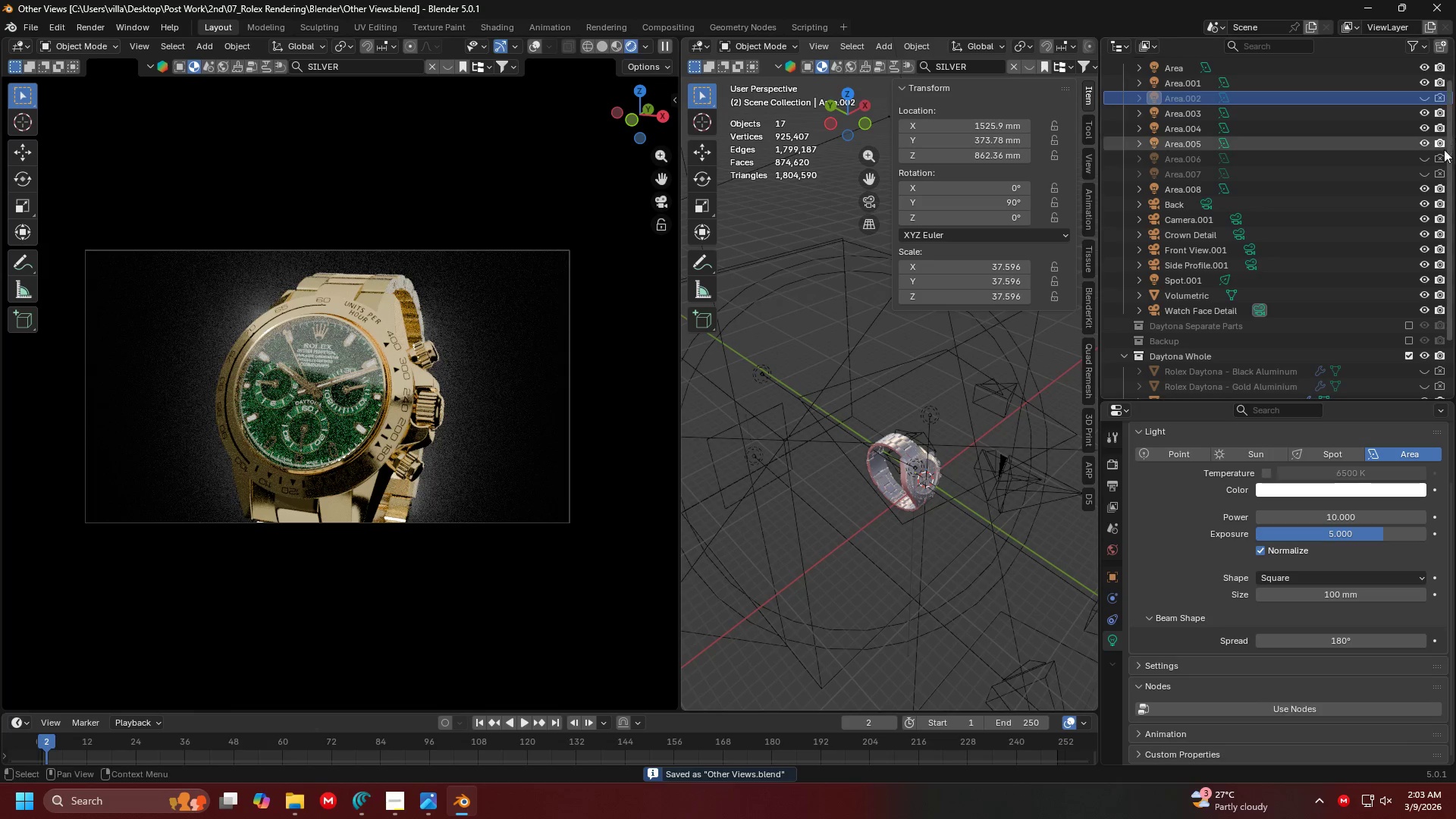 
scroll: coordinate [1439, 151], scroll_direction: down, amount: 4.0
 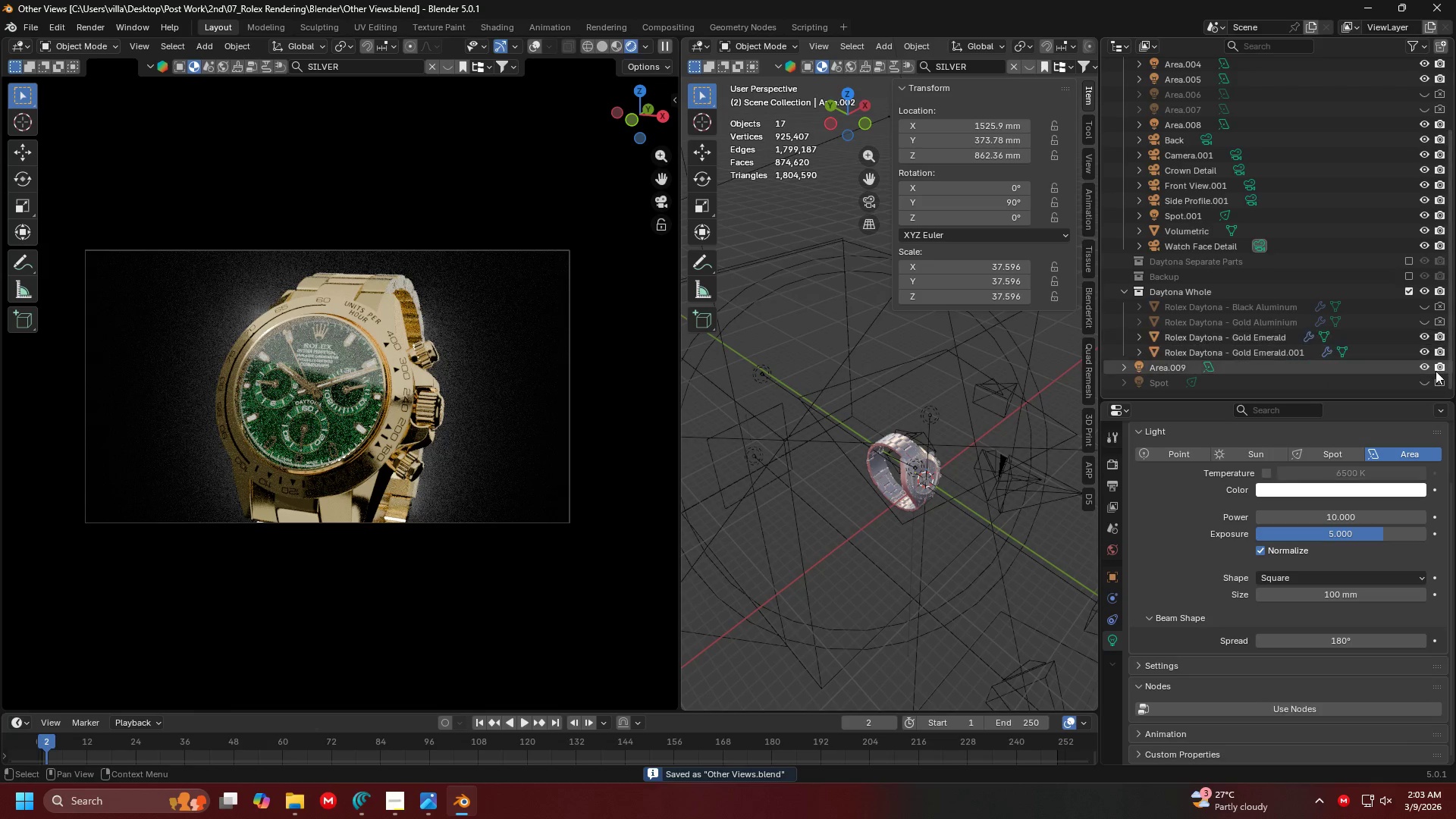 
scroll: coordinate [1409, 345], scroll_direction: up, amount: 5.0
 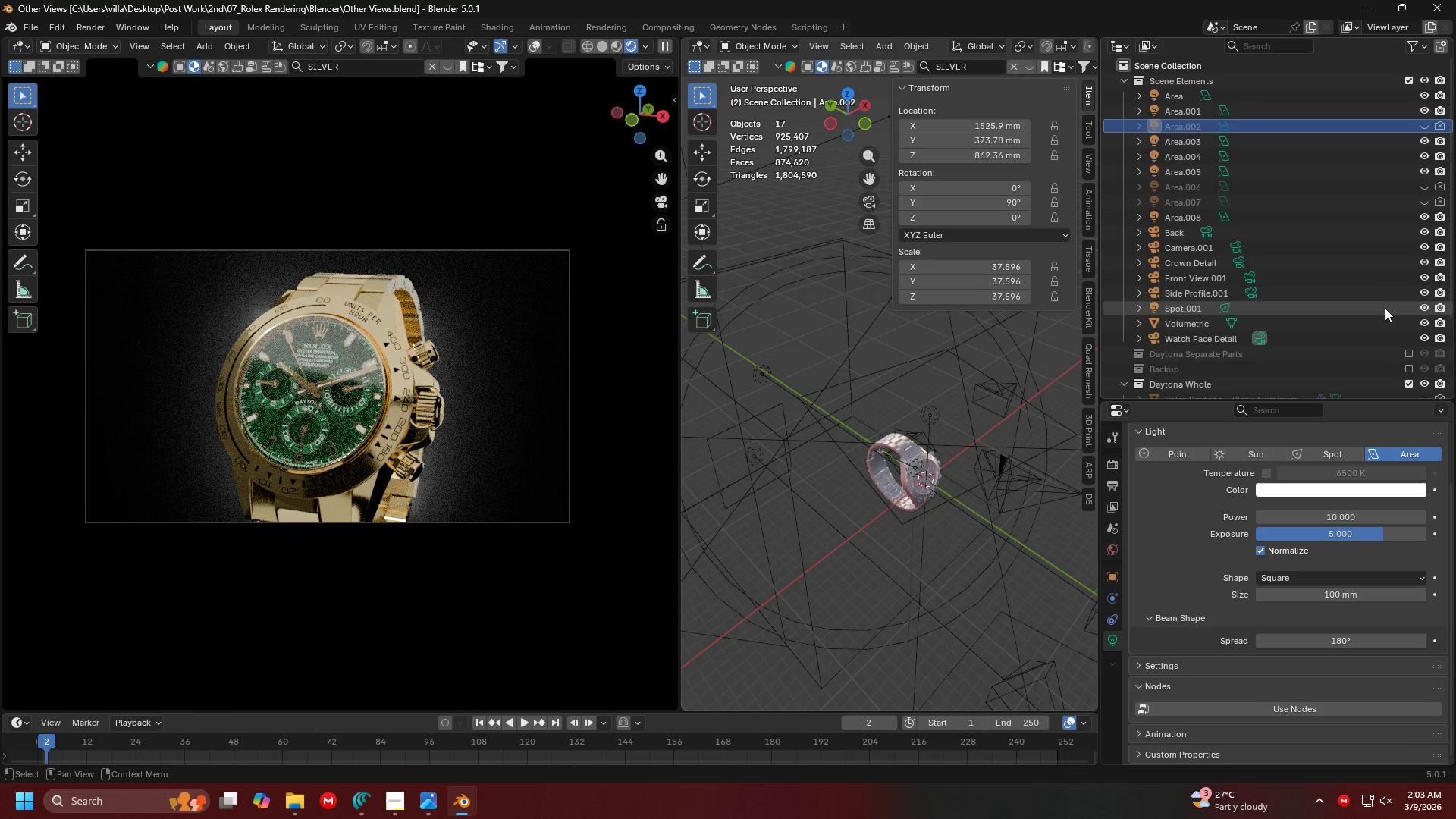 
scroll: coordinate [1417, 325], scroll_direction: down, amount: 4.0
 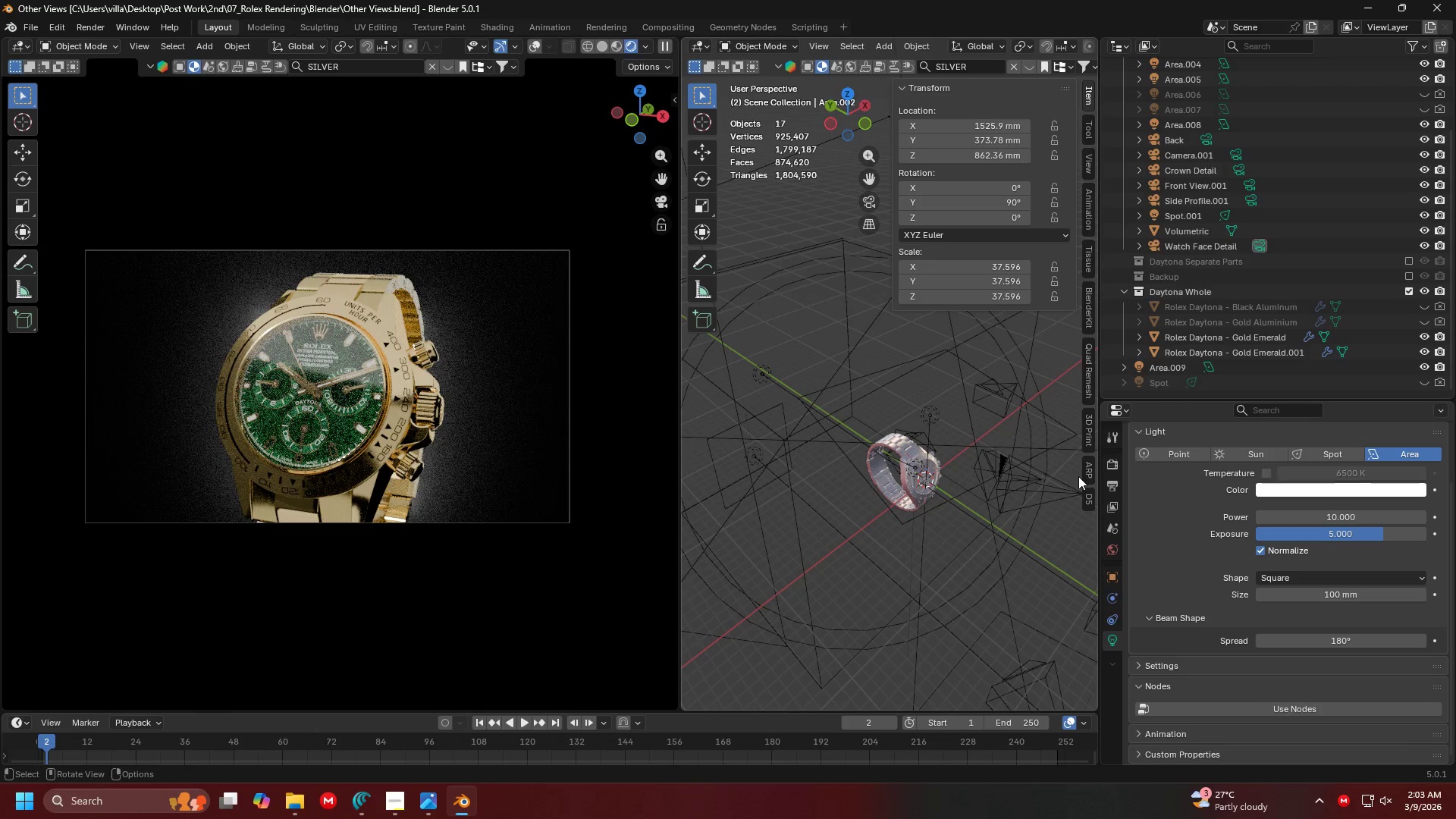 
left_click([1106, 463])
 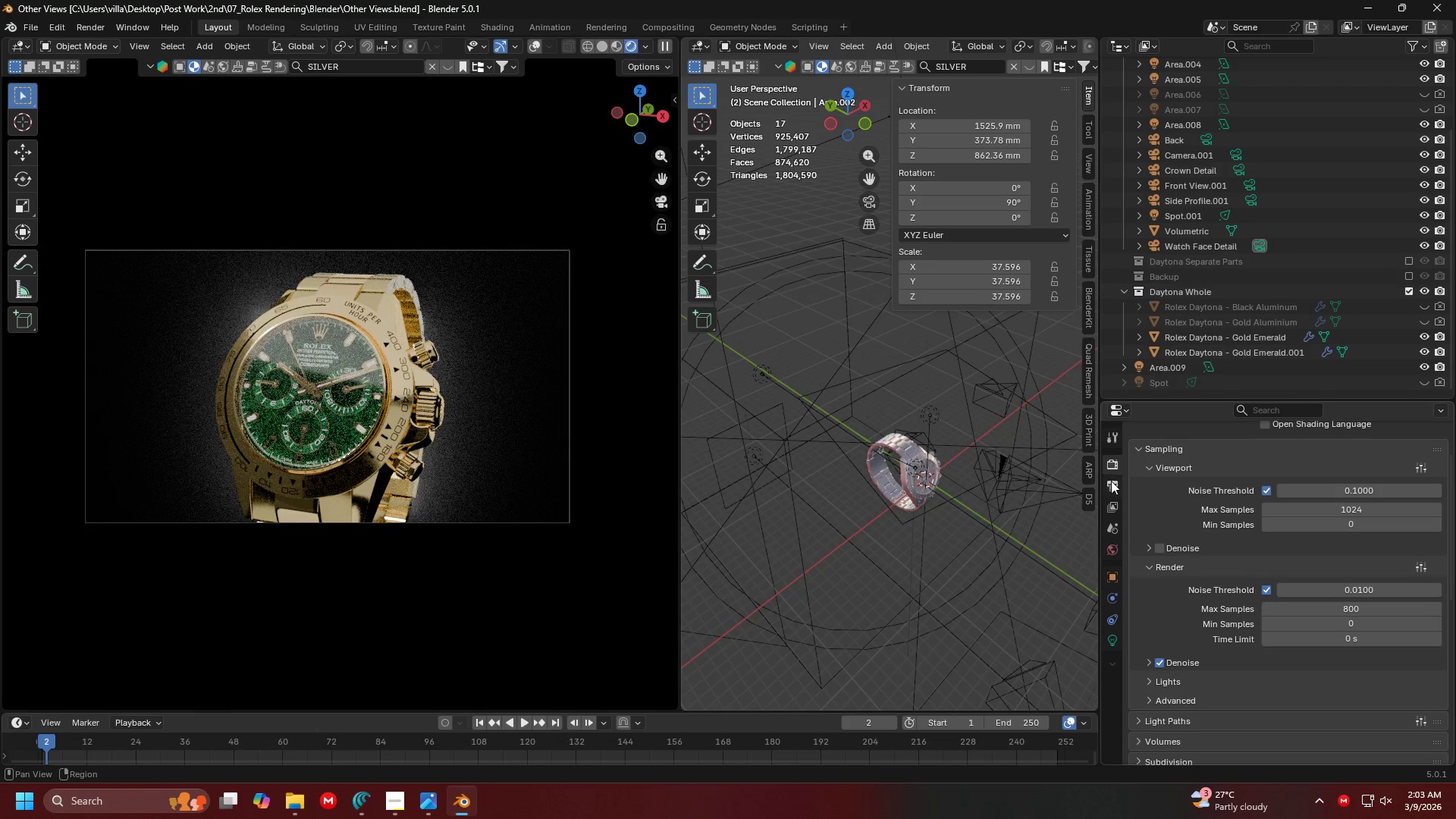 
left_click([1111, 482])
 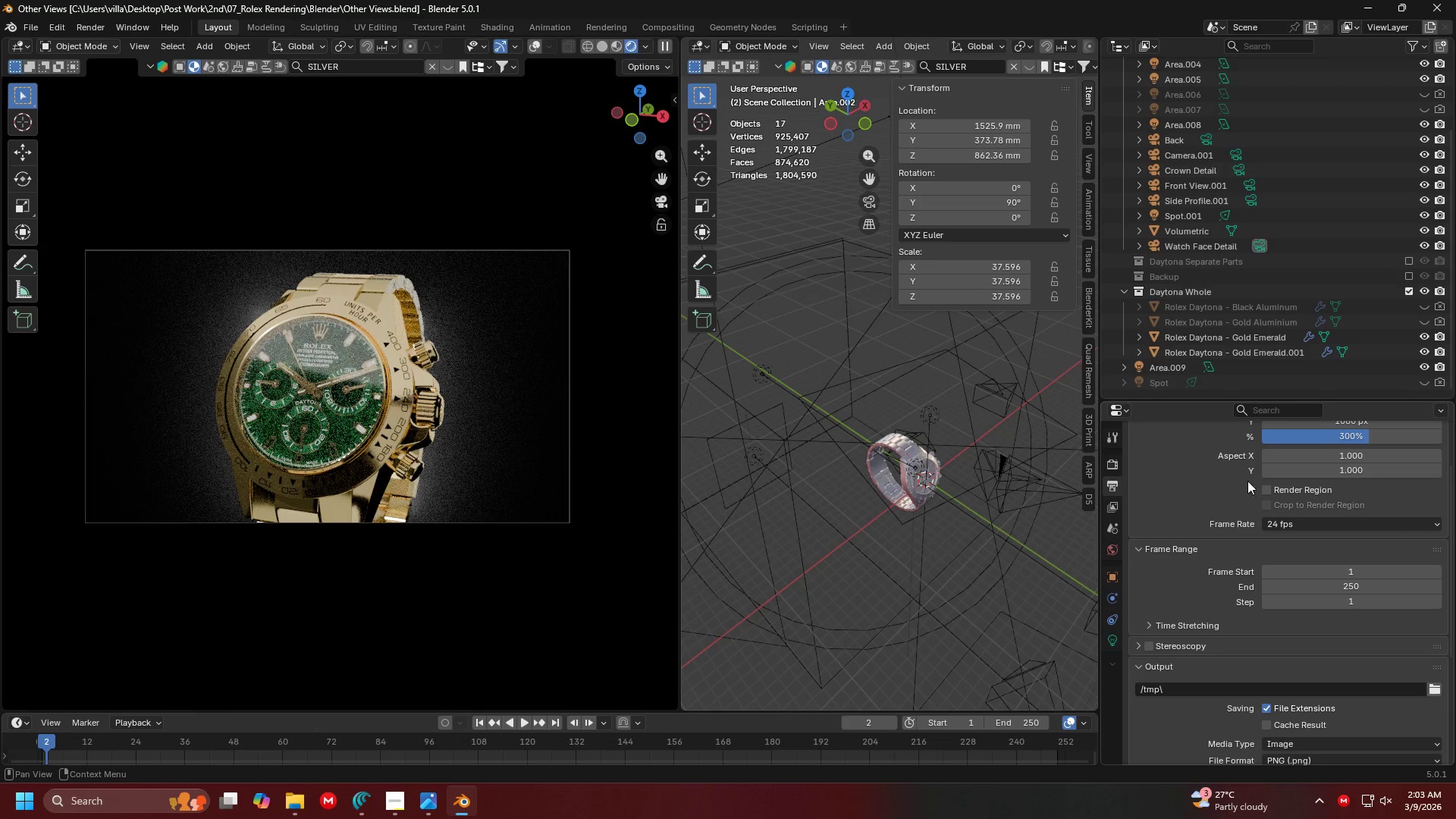 
scroll: coordinate [1310, 479], scroll_direction: up, amount: 4.0
 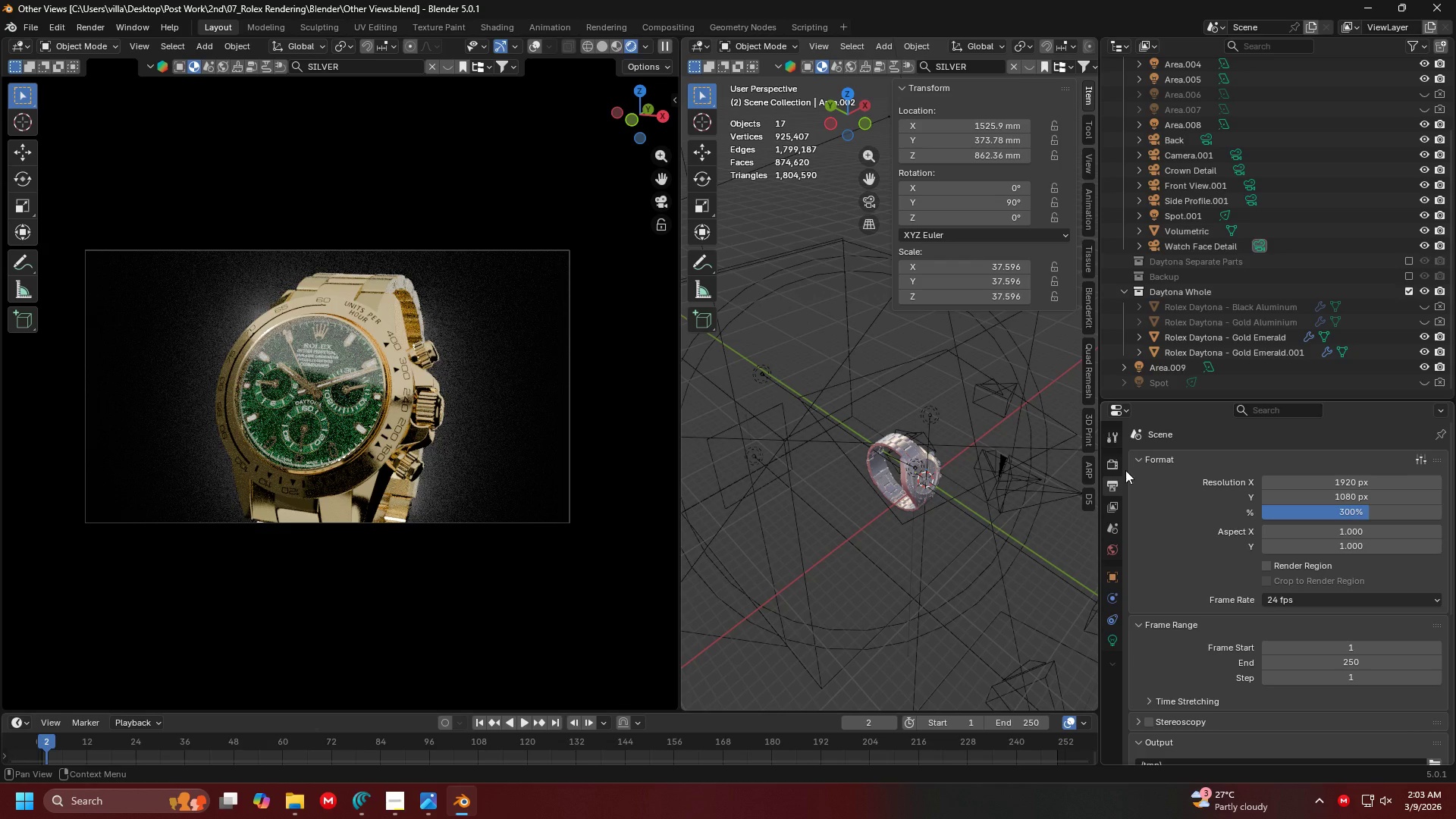 
left_click([1116, 464])